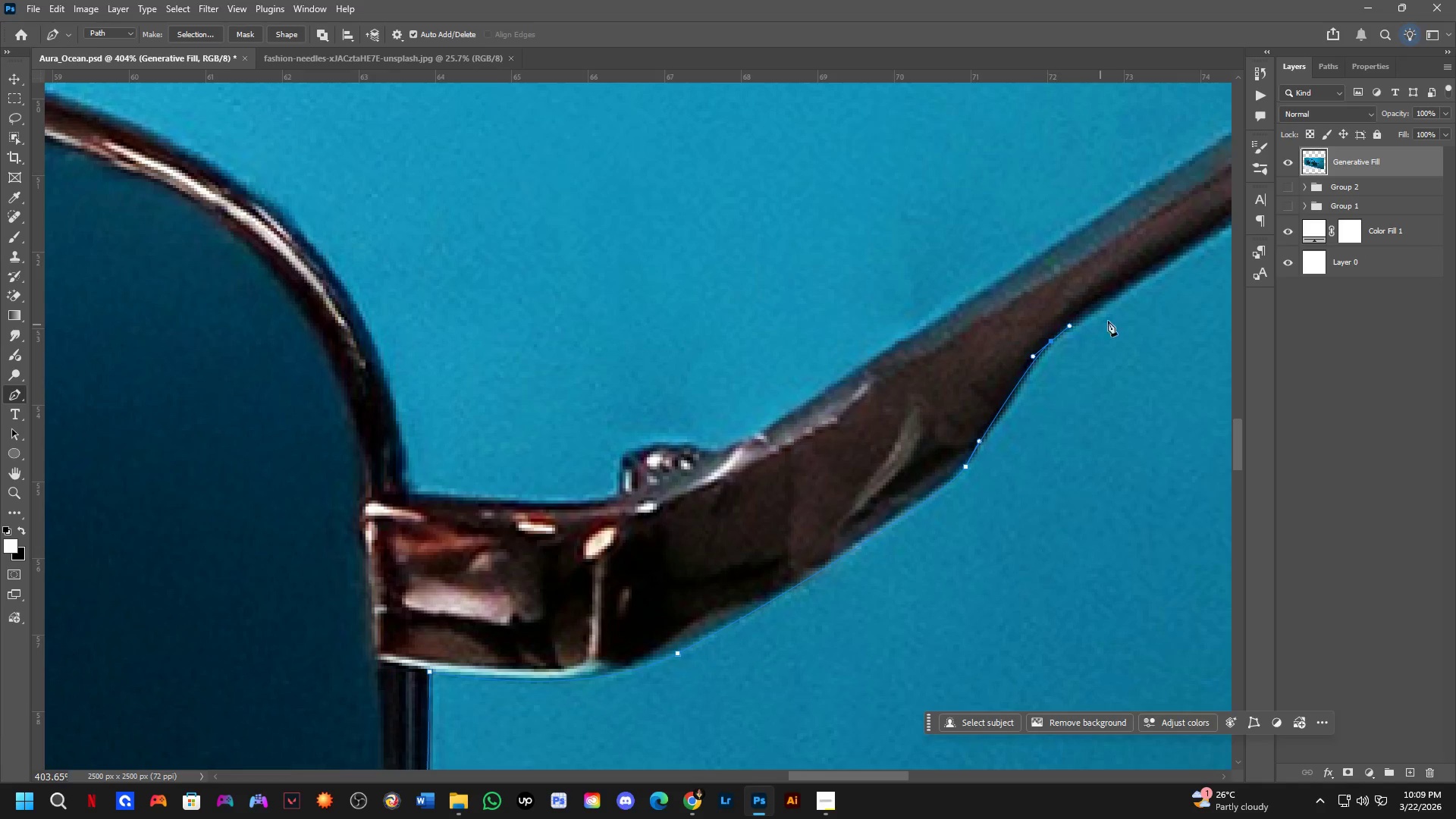 
hold_key(key=Space, duration=0.55)
 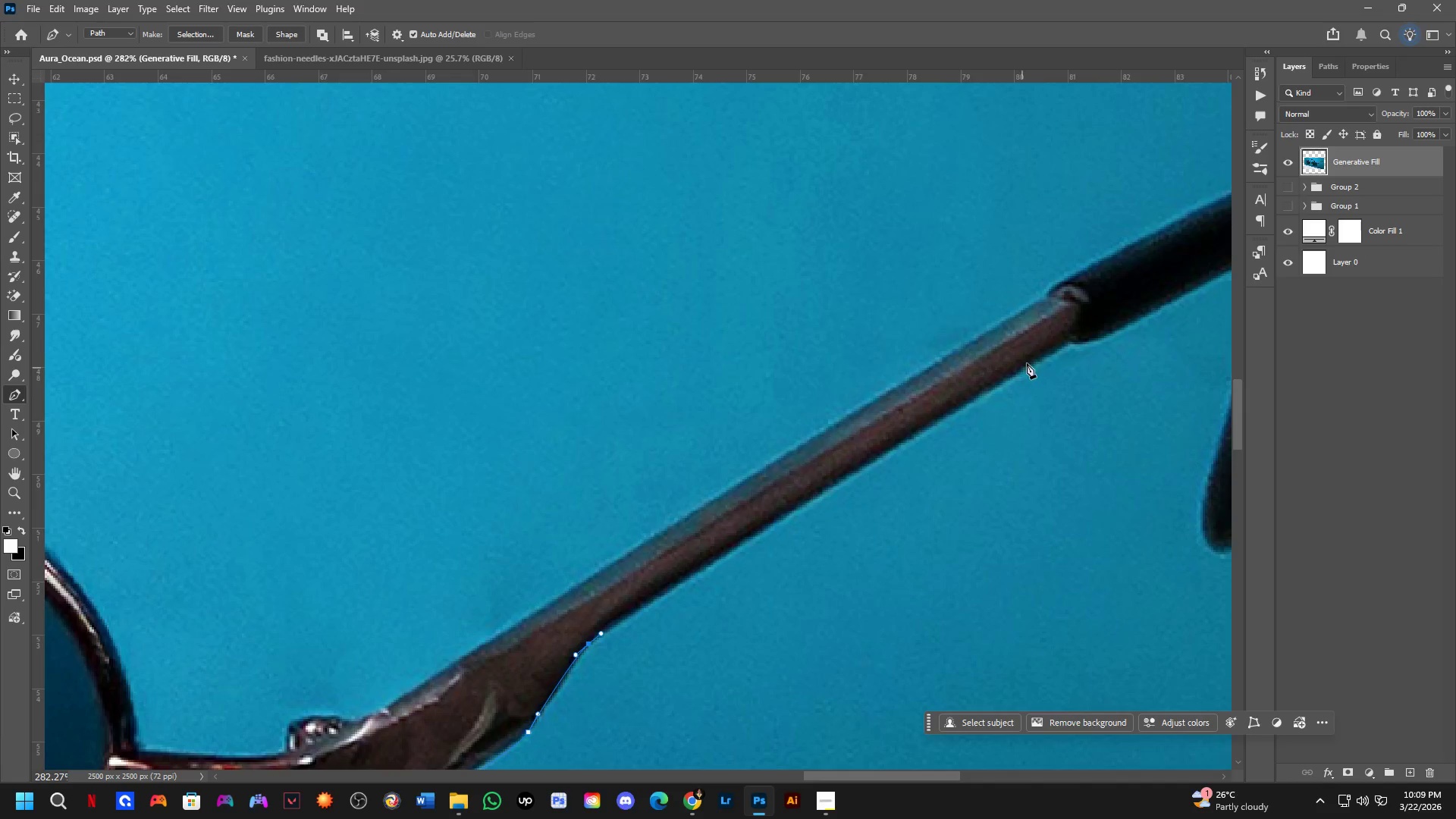 
left_click_drag(start_coordinate=[1103, 325], to_coordinate=[590, 689])
 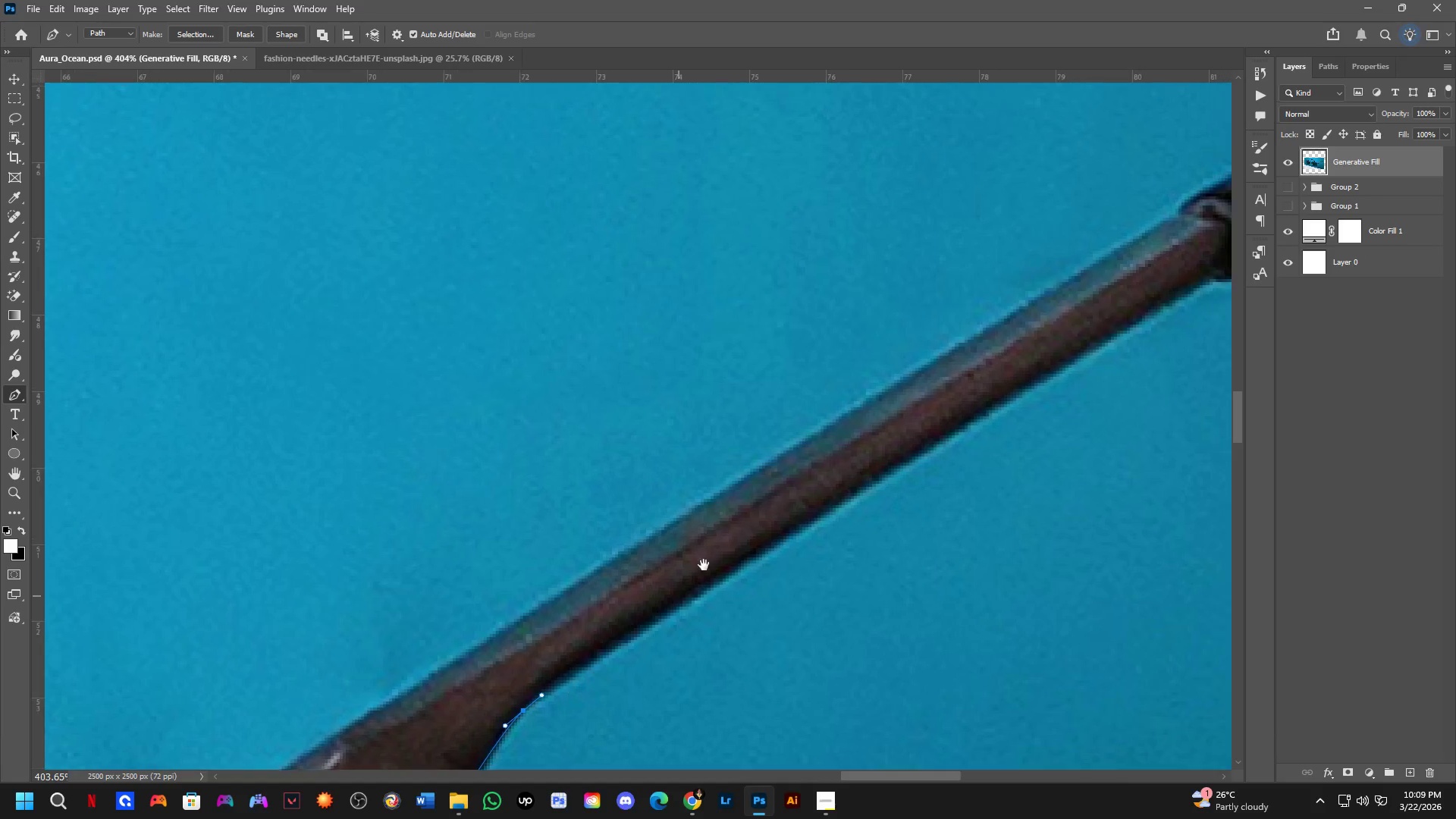 
scroll: coordinate [787, 469], scroll_direction: down, amount: 4.0
 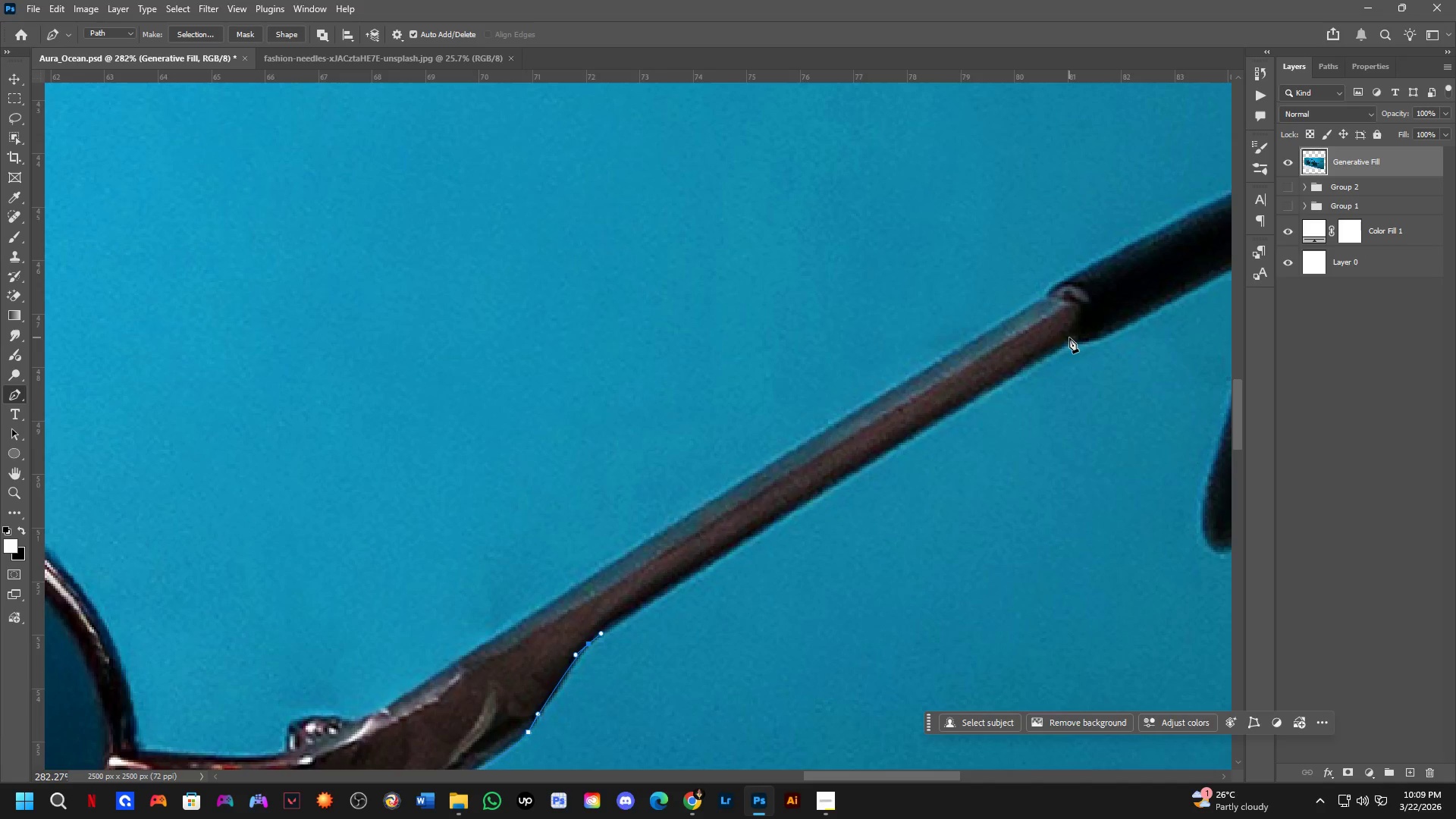 
left_click([1071, 341])
 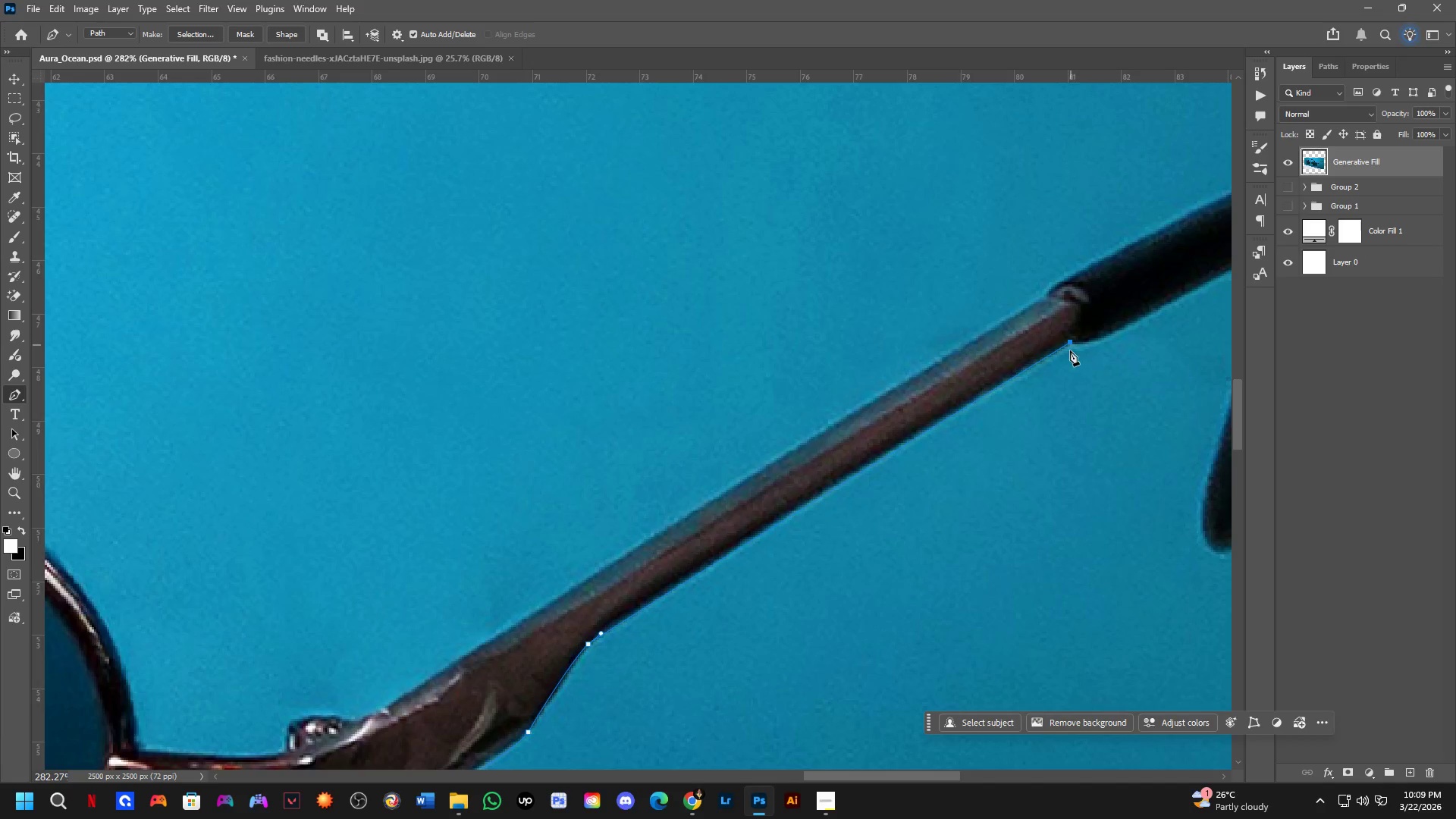 
hold_key(key=Space, duration=0.53)
 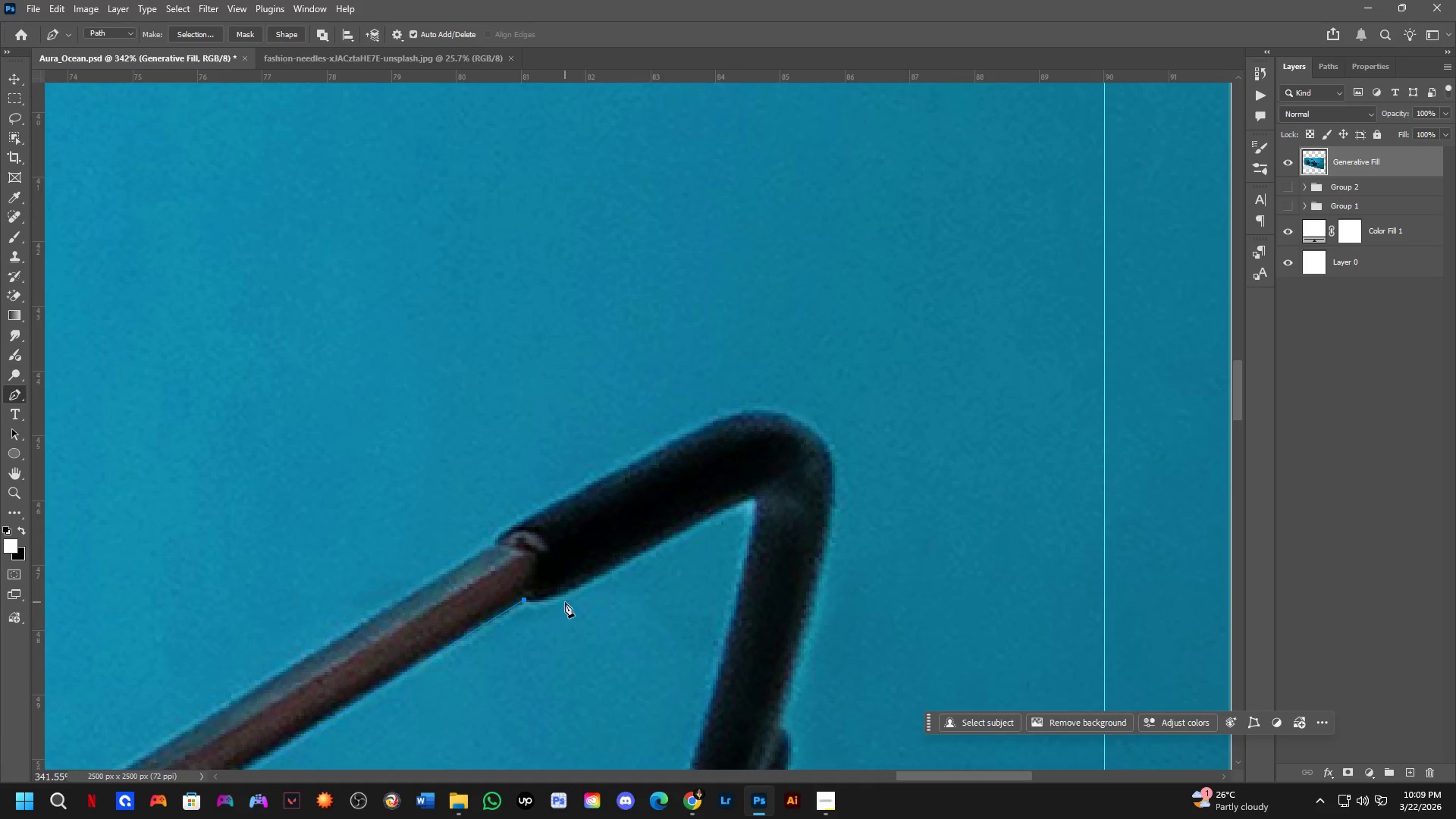 
left_click_drag(start_coordinate=[1047, 404], to_coordinate=[509, 667])
 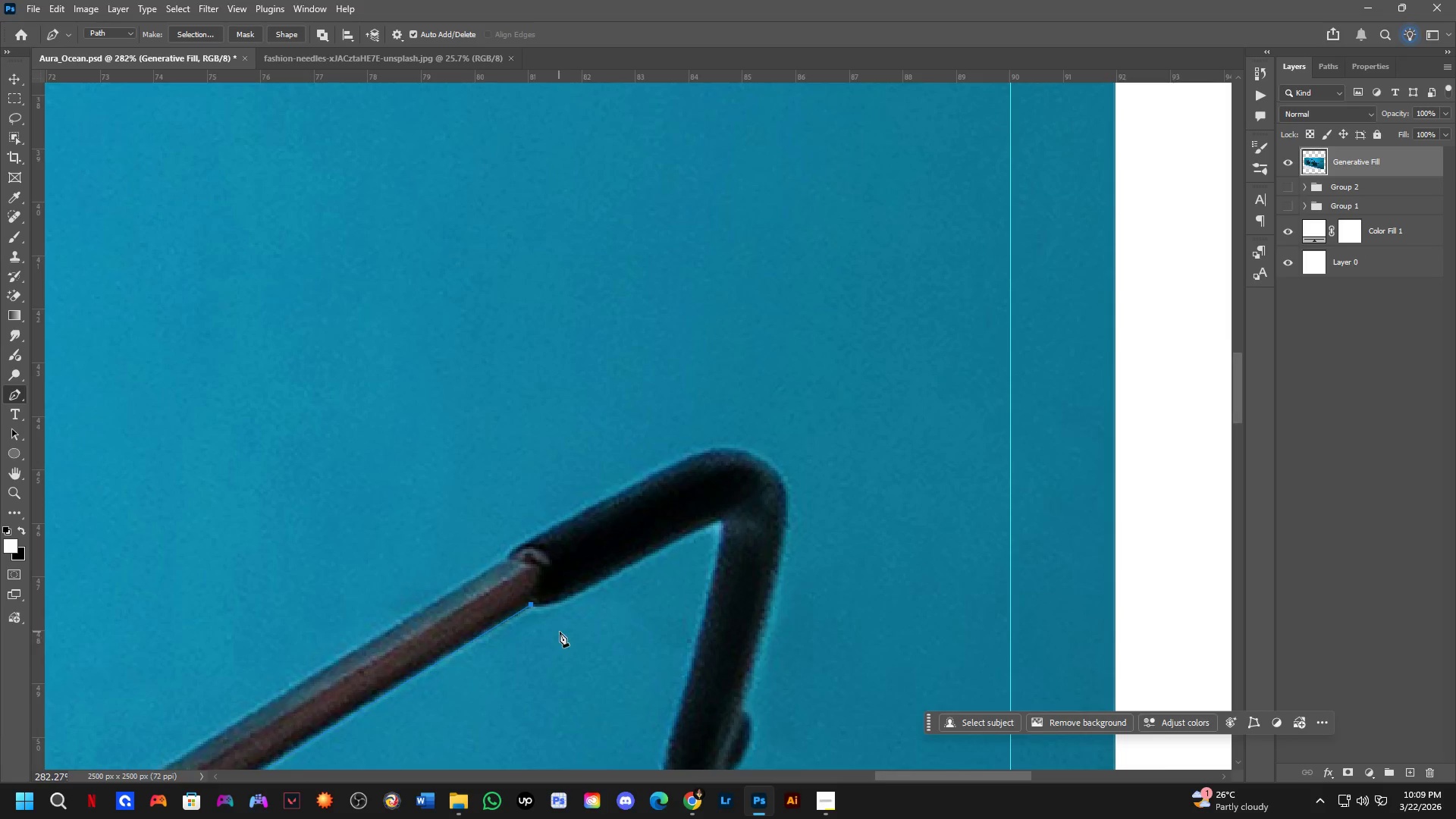 
scroll: coordinate [566, 601], scroll_direction: up, amount: 6.0
 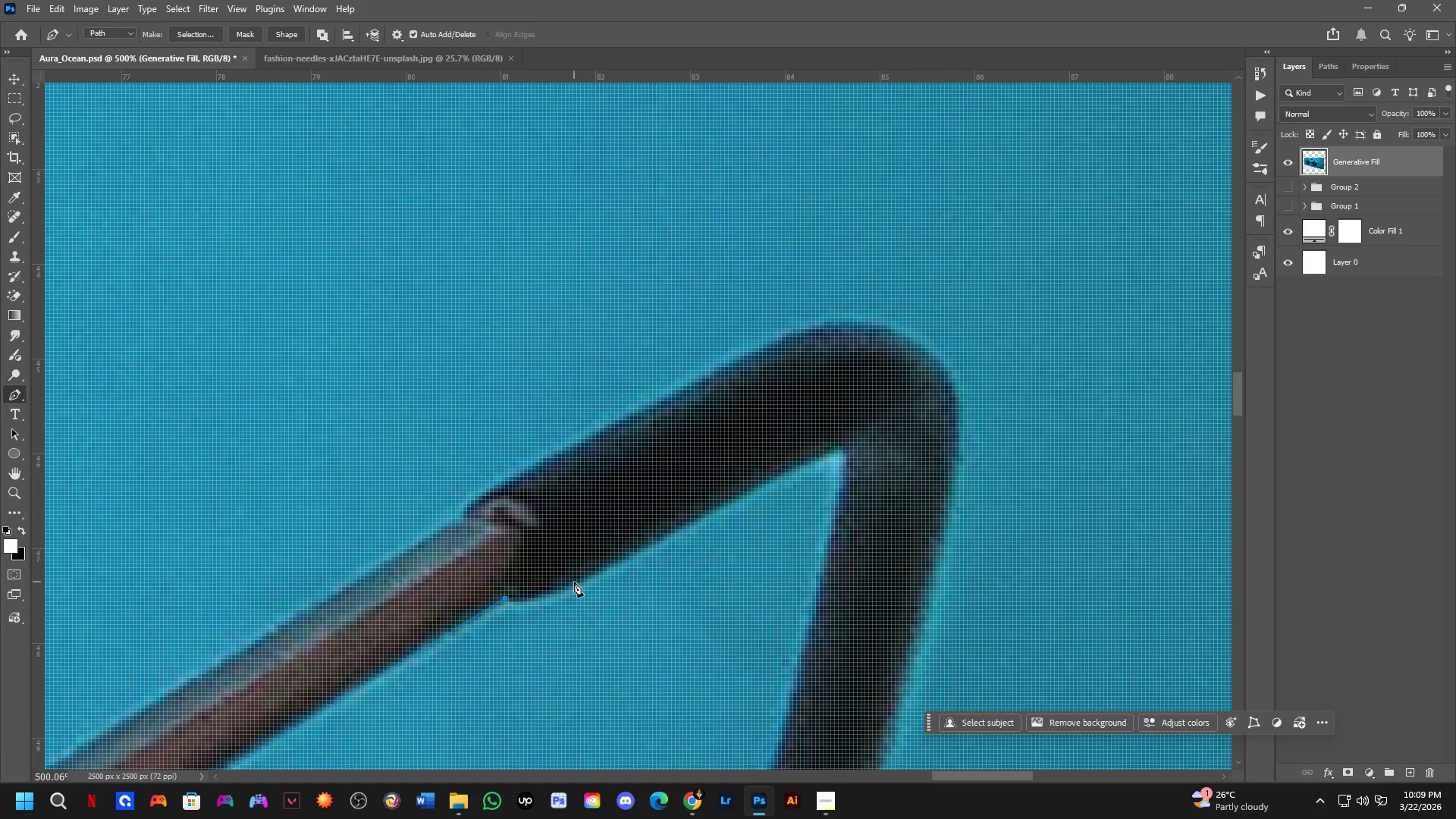 
left_click_drag(start_coordinate=[574, 582], to_coordinate=[611, 561])
 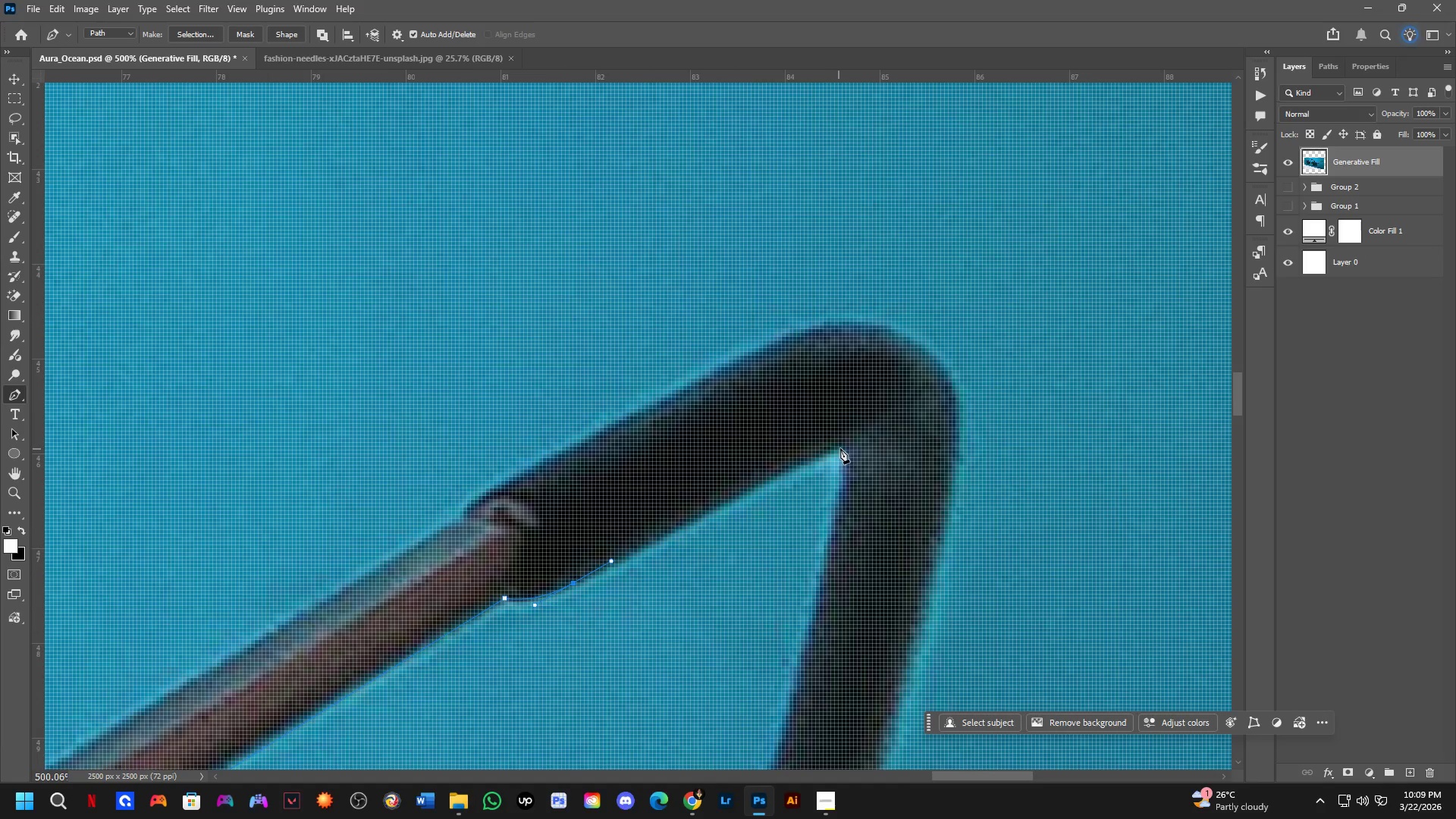 
left_click([842, 445])
 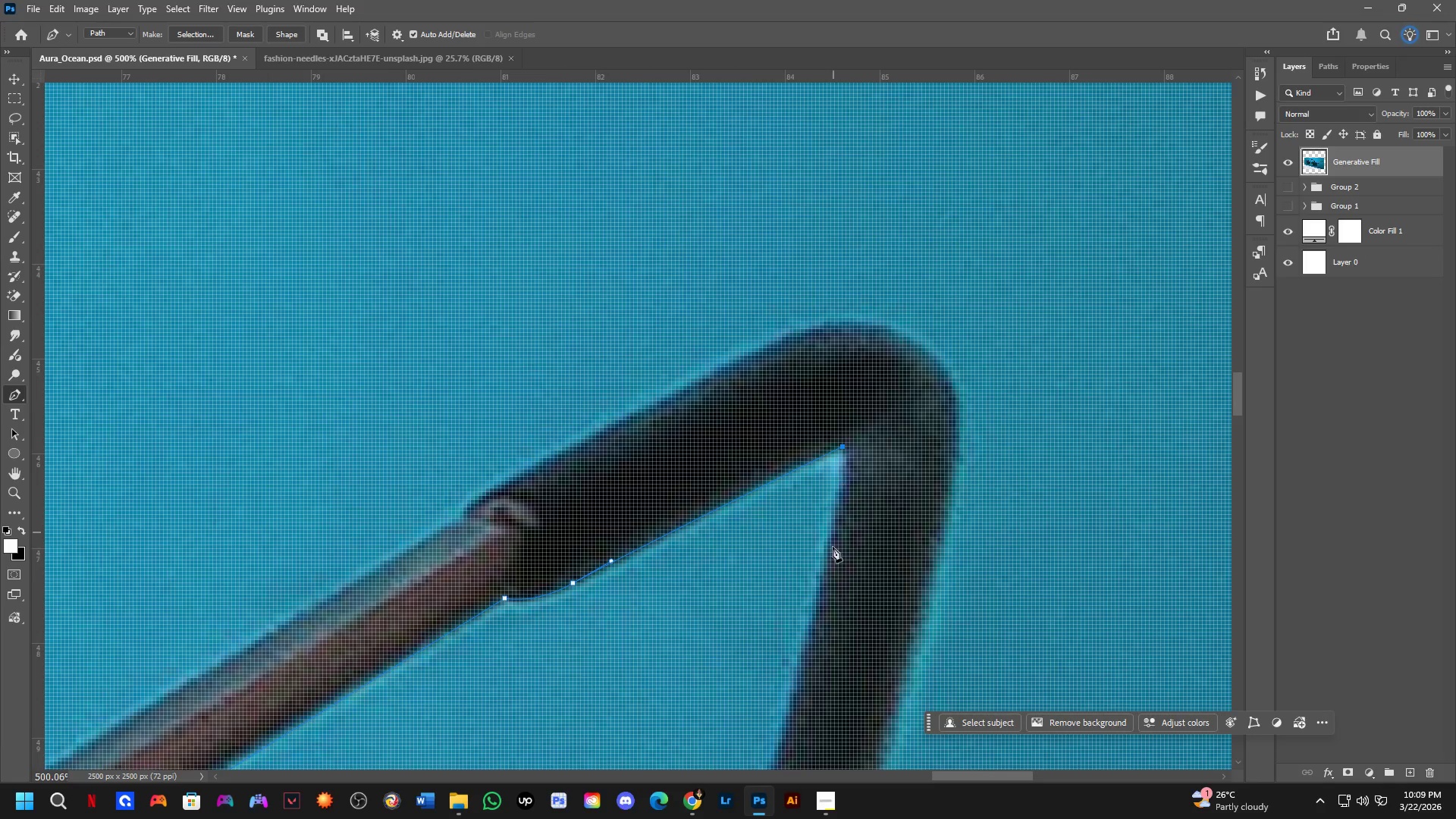 
hold_key(key=Space, duration=0.52)
 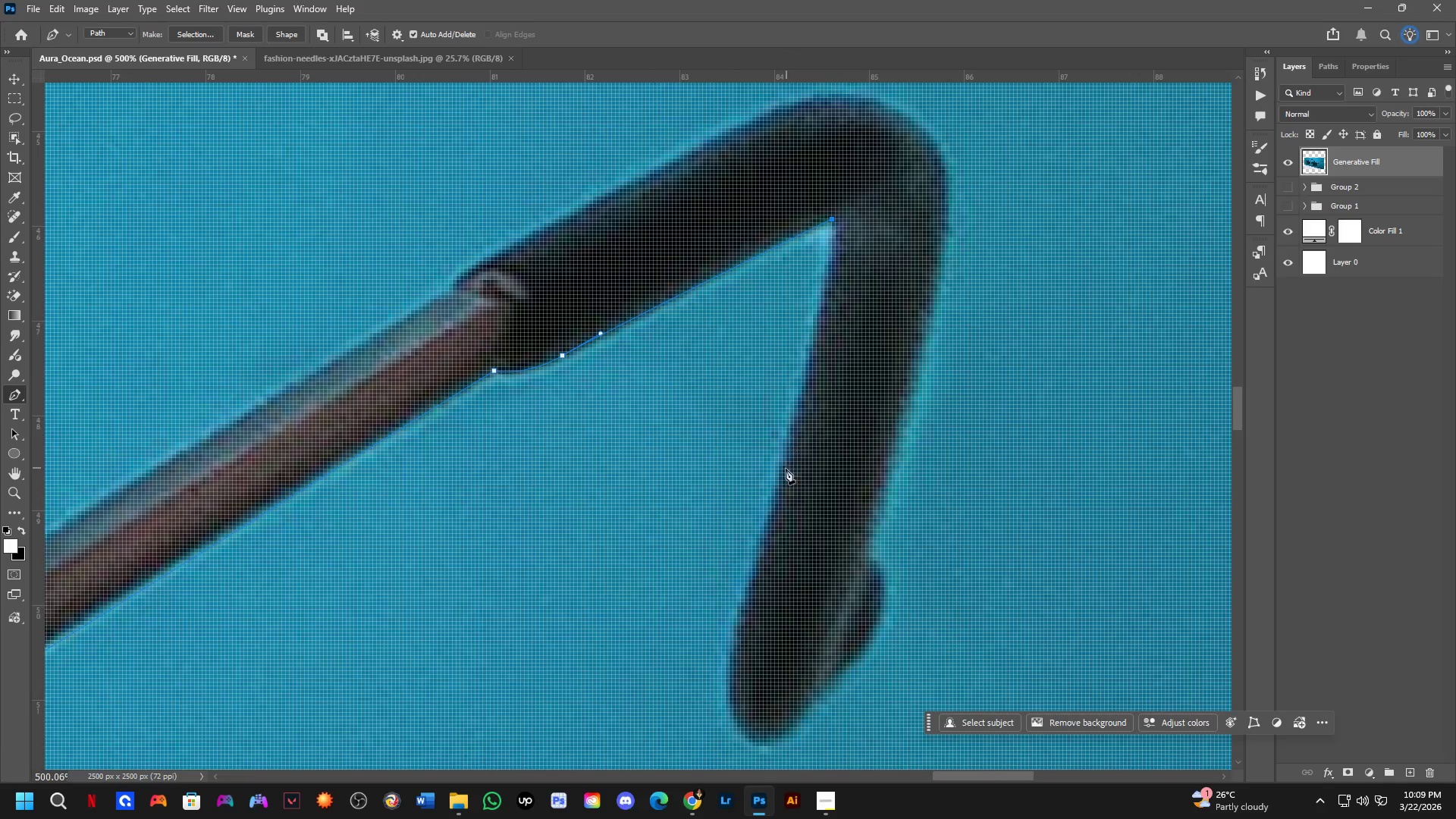 
left_click_drag(start_coordinate=[833, 575], to_coordinate=[823, 347])
 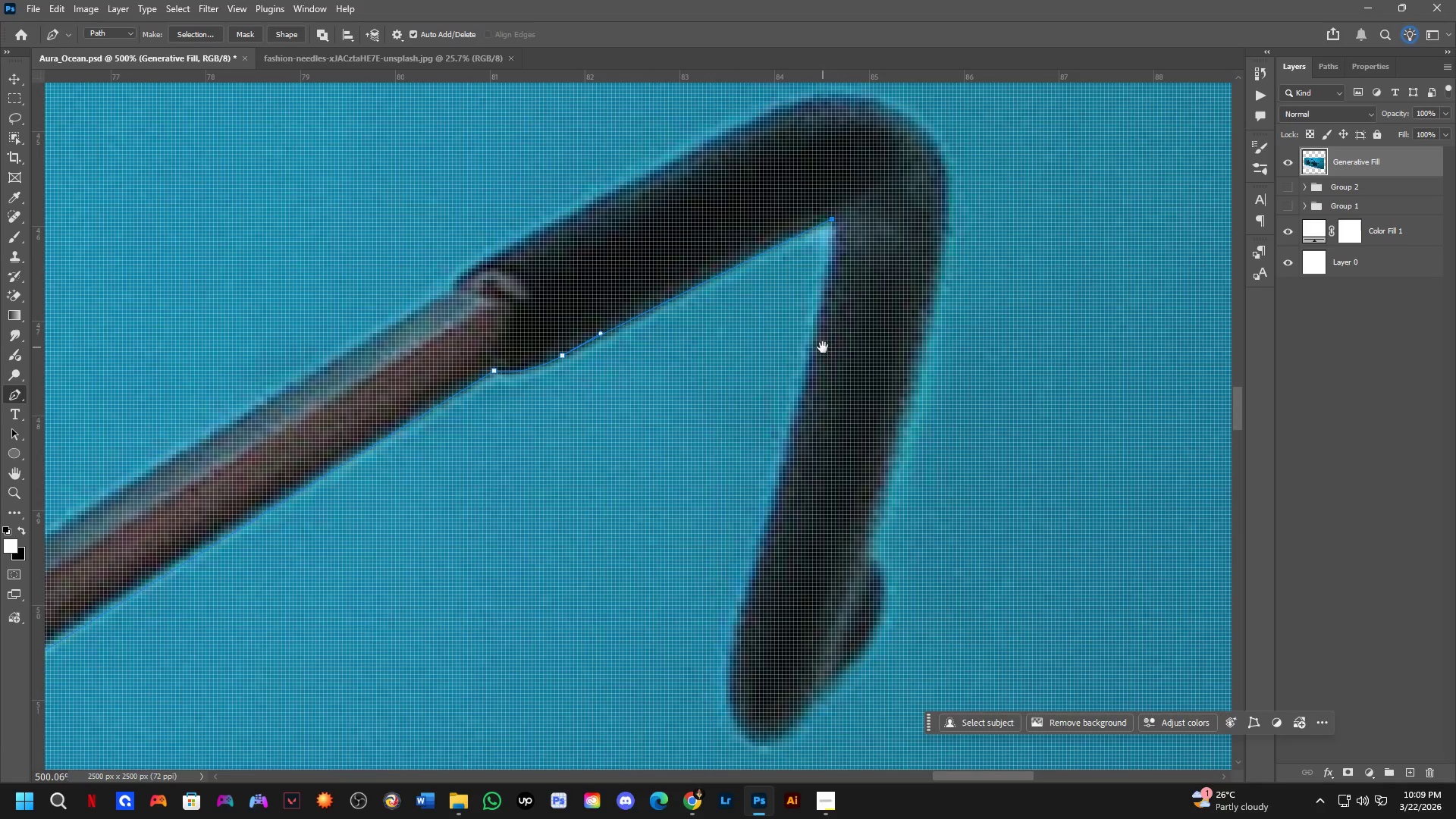 
hold_key(key=Space, duration=7.58)
 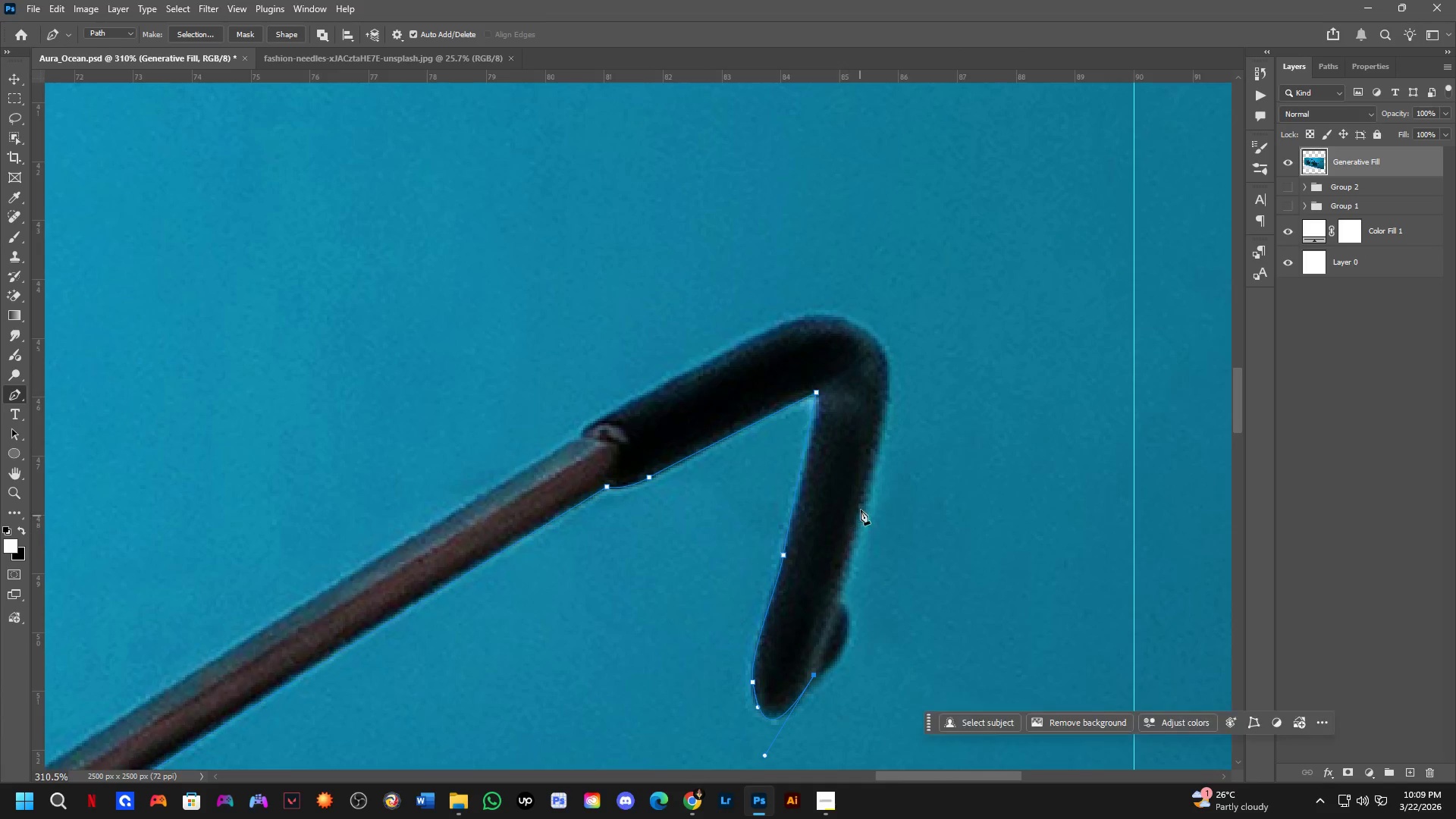 
left_click_drag(start_coordinate=[780, 482], to_coordinate=[773, 522])
 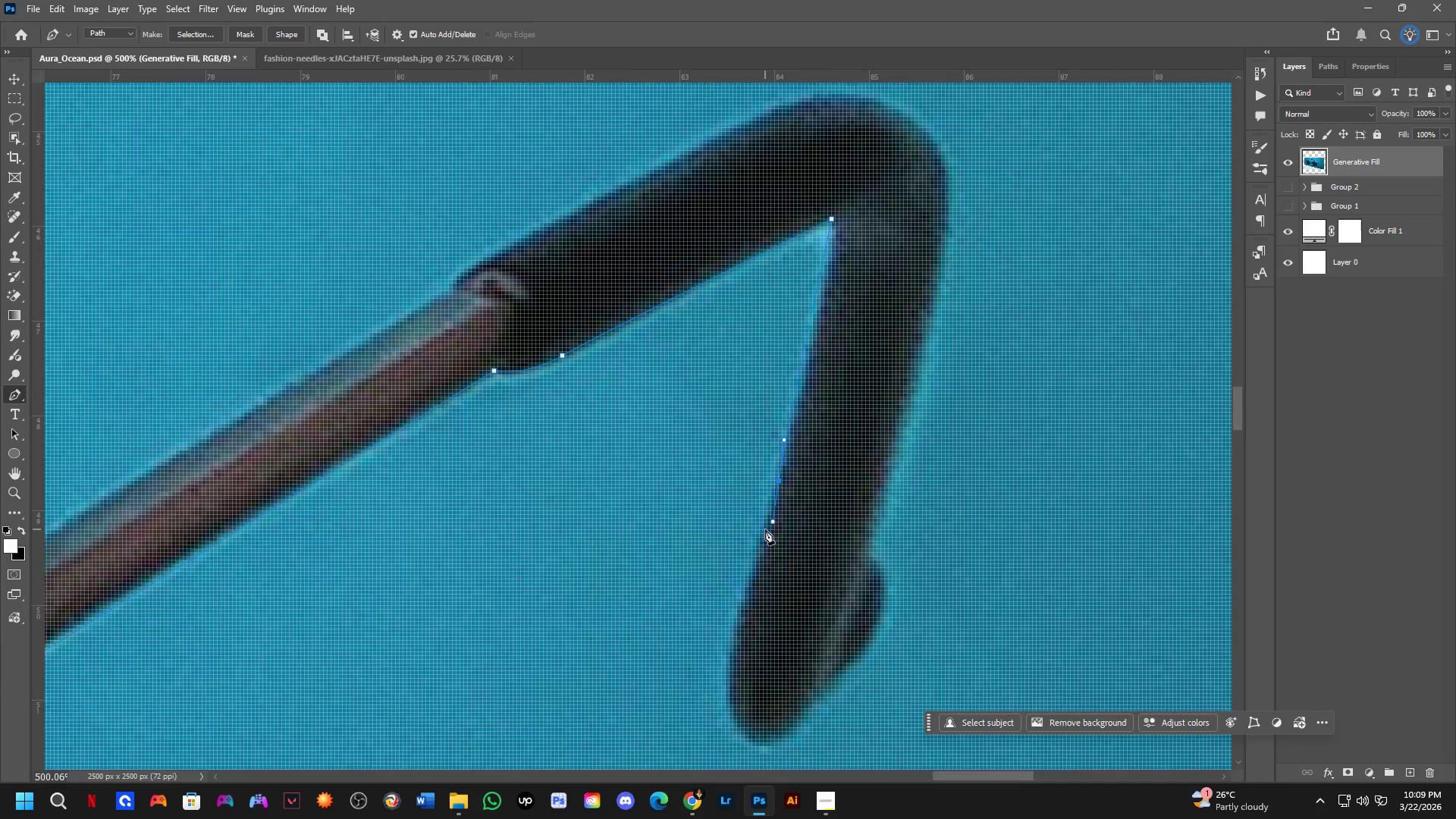 
scroll: coordinate [764, 529], scroll_direction: down, amount: 5.0
 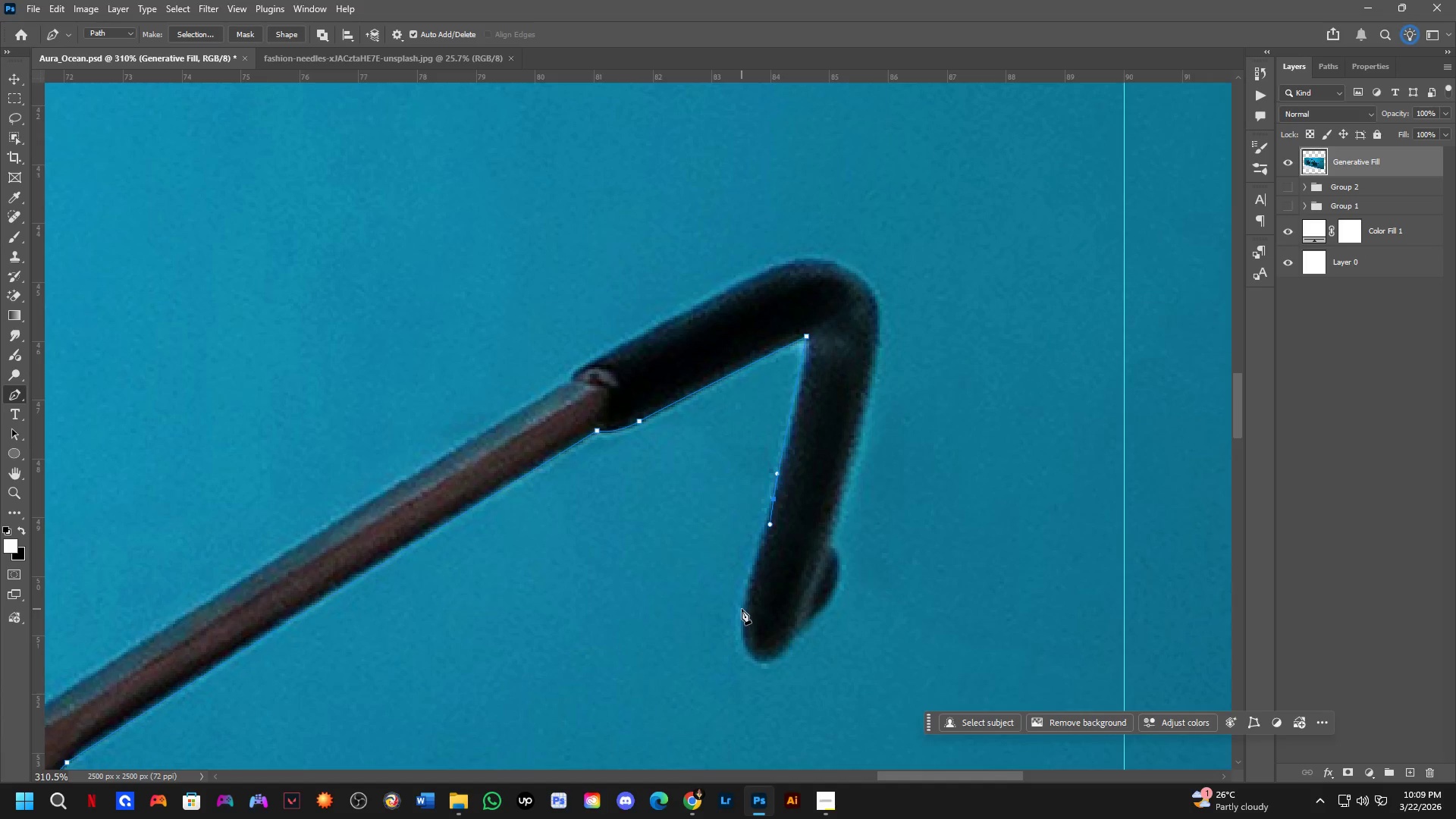 
left_click_drag(start_coordinate=[742, 626], to_coordinate=[748, 651])
 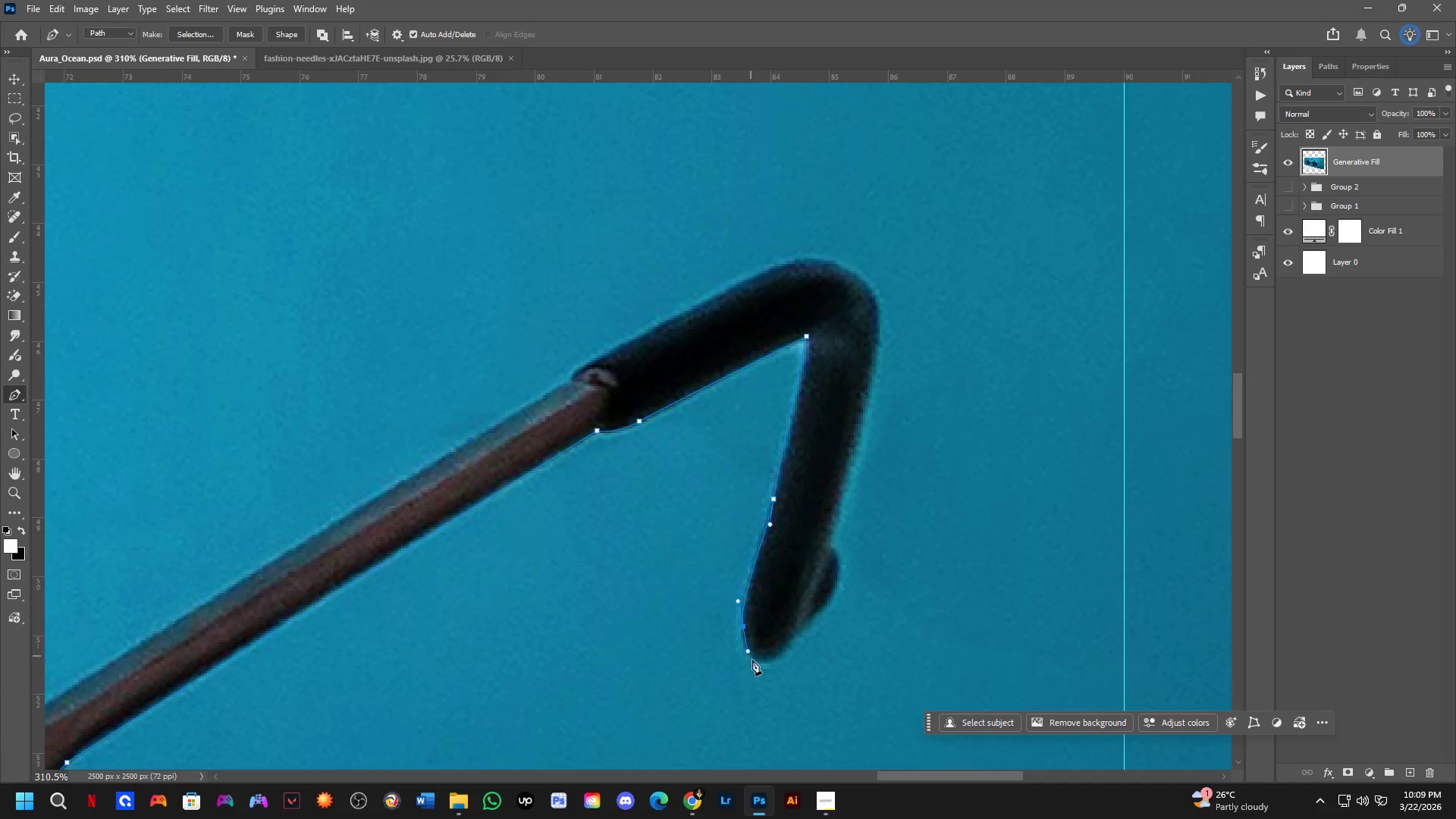 
scroll: coordinate [767, 663], scroll_direction: up, amount: 4.0
 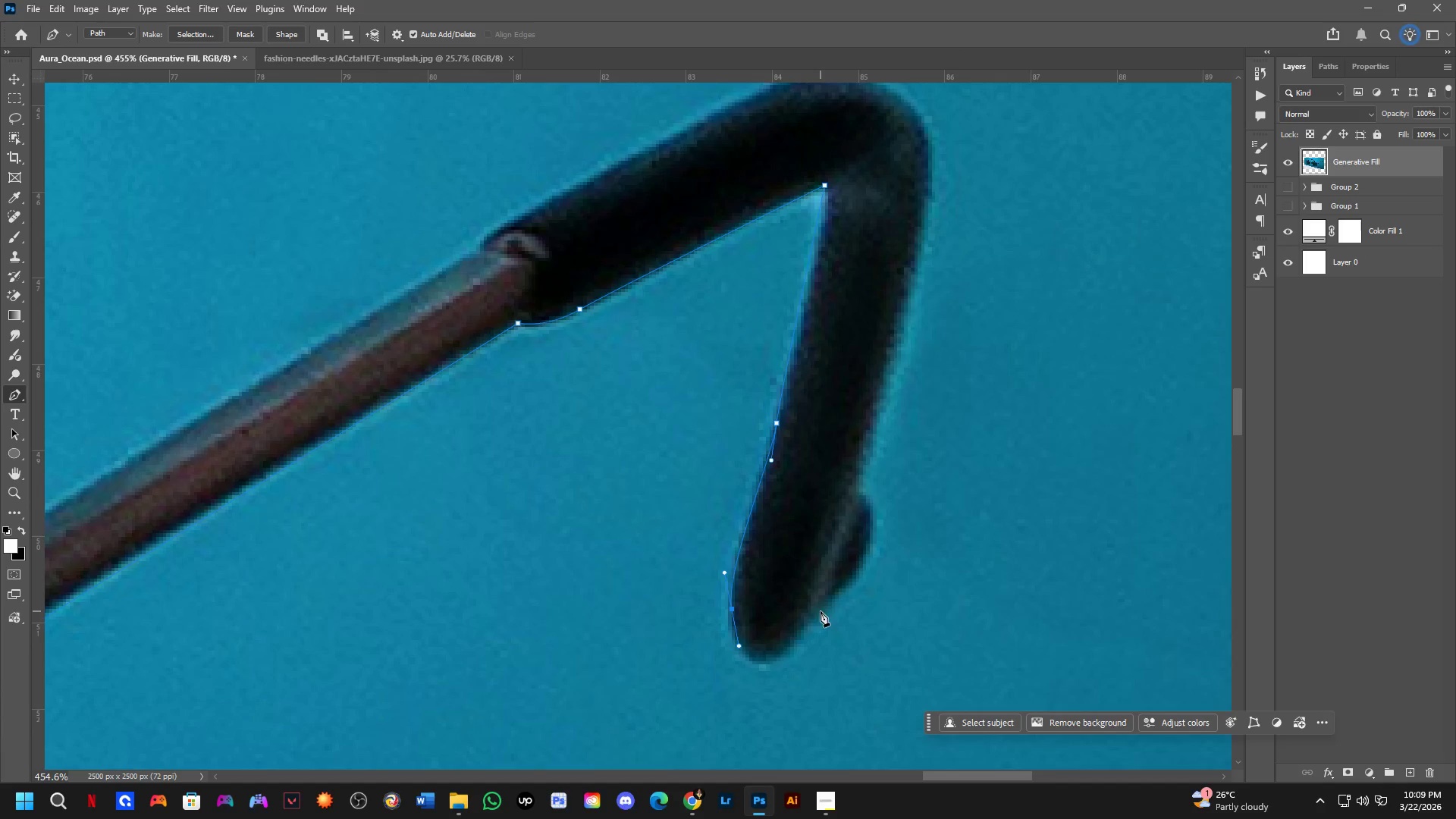 
left_click_drag(start_coordinate=[822, 600], to_coordinate=[893, 482])
 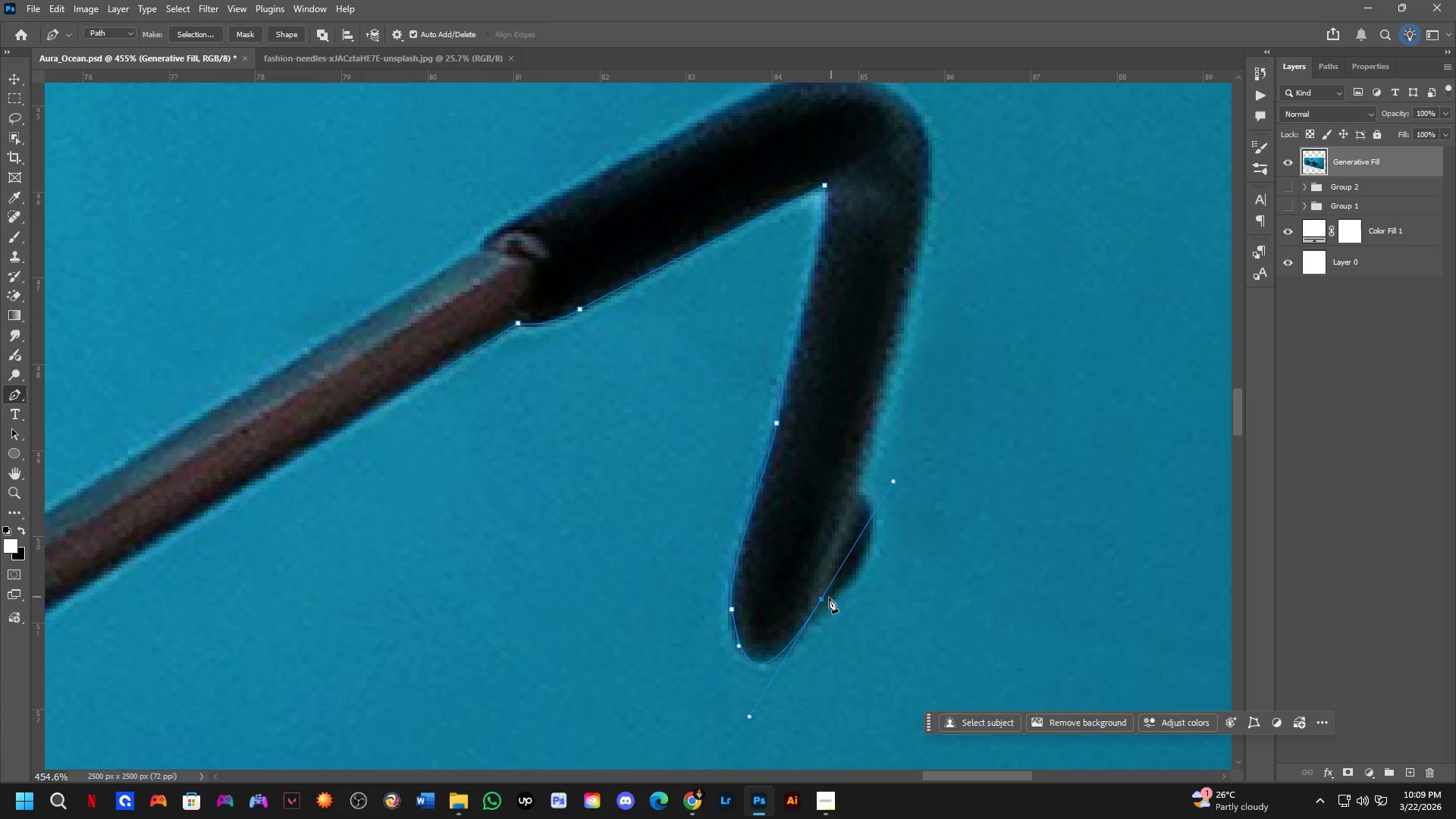 
hold_key(key=AltLeft, duration=0.55)
left_click([822, 601])
 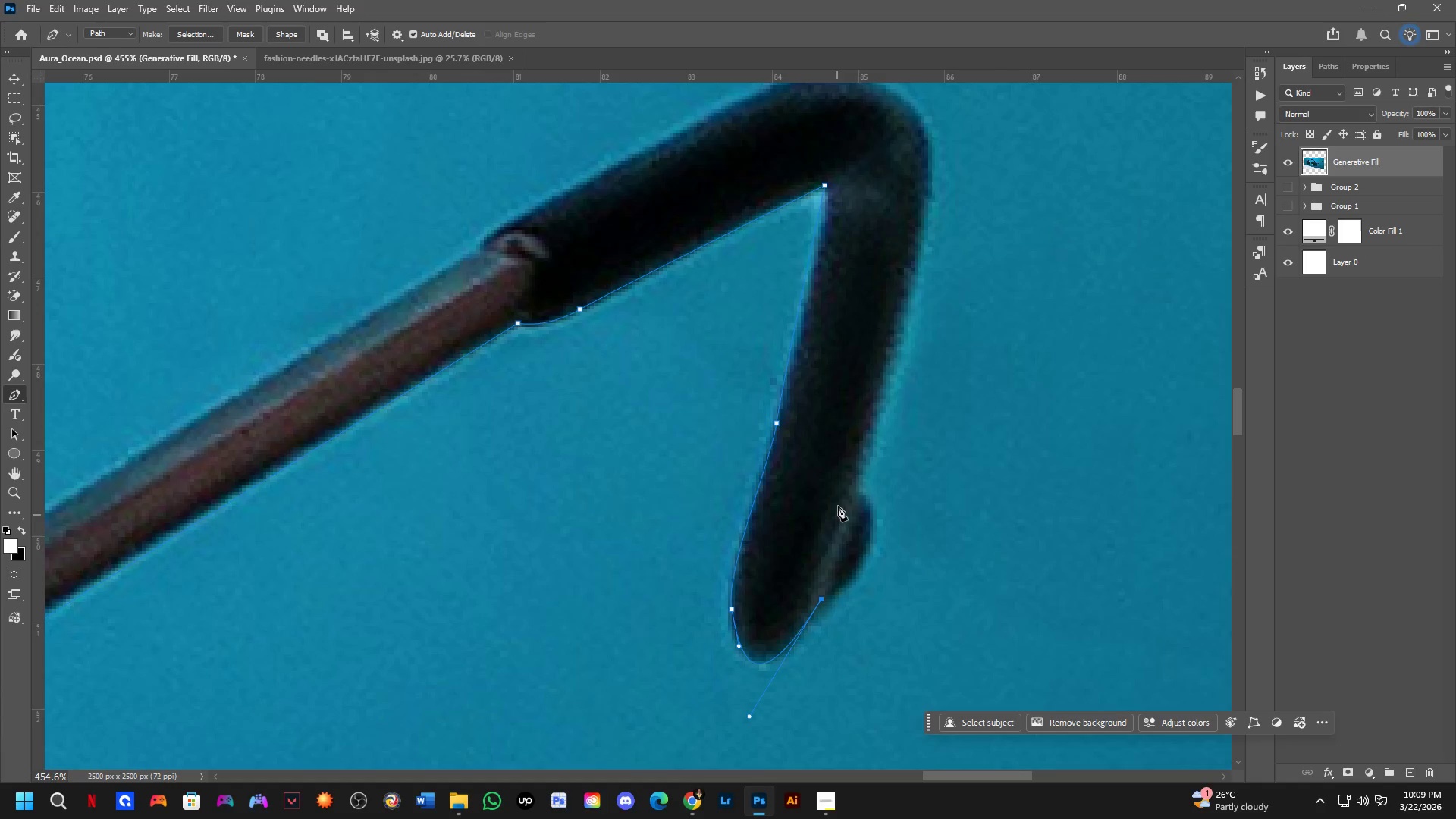 
scroll: coordinate [842, 455], scroll_direction: down, amount: 4.0
 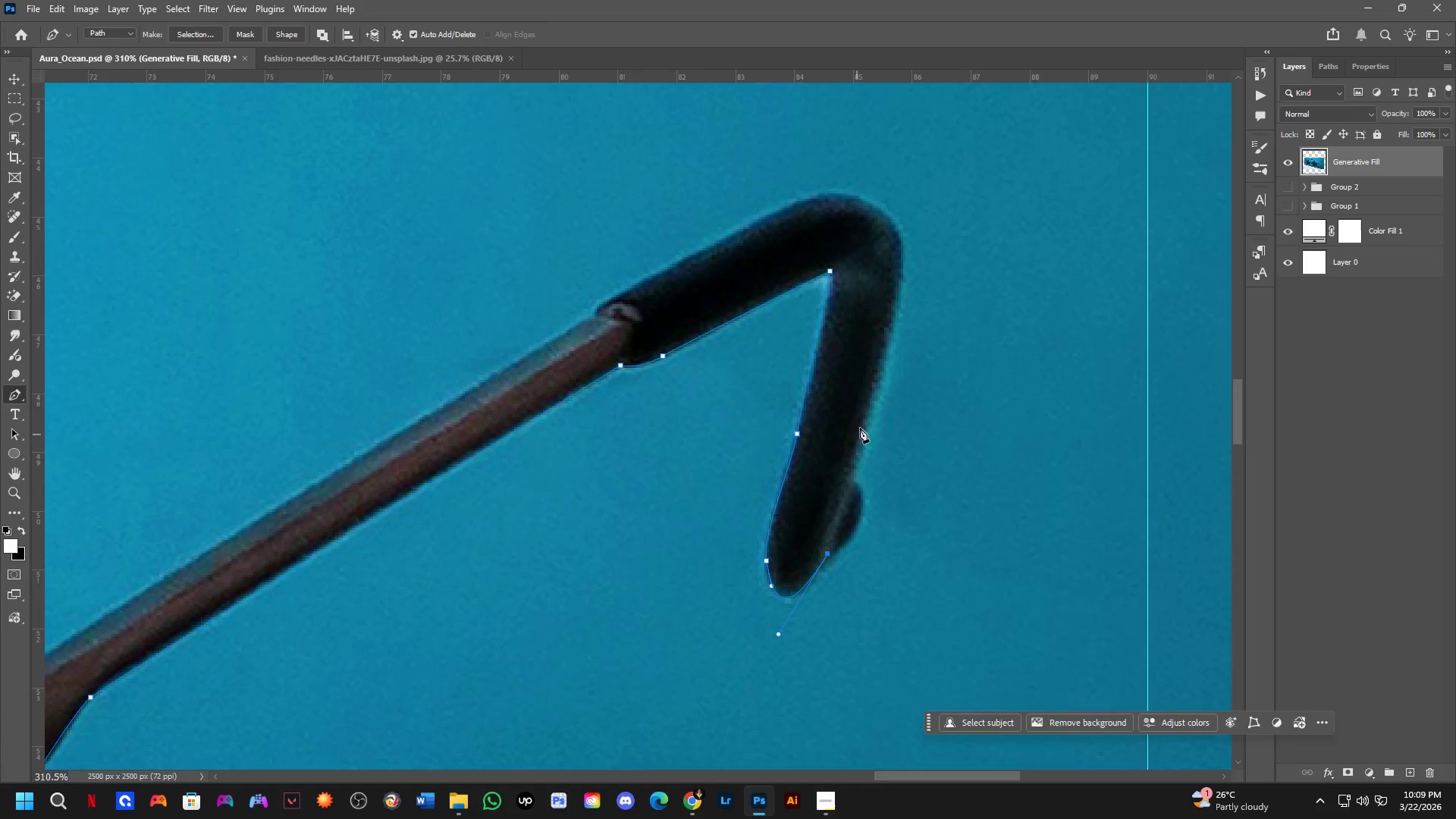 
hold_key(key=Space, duration=0.48)
 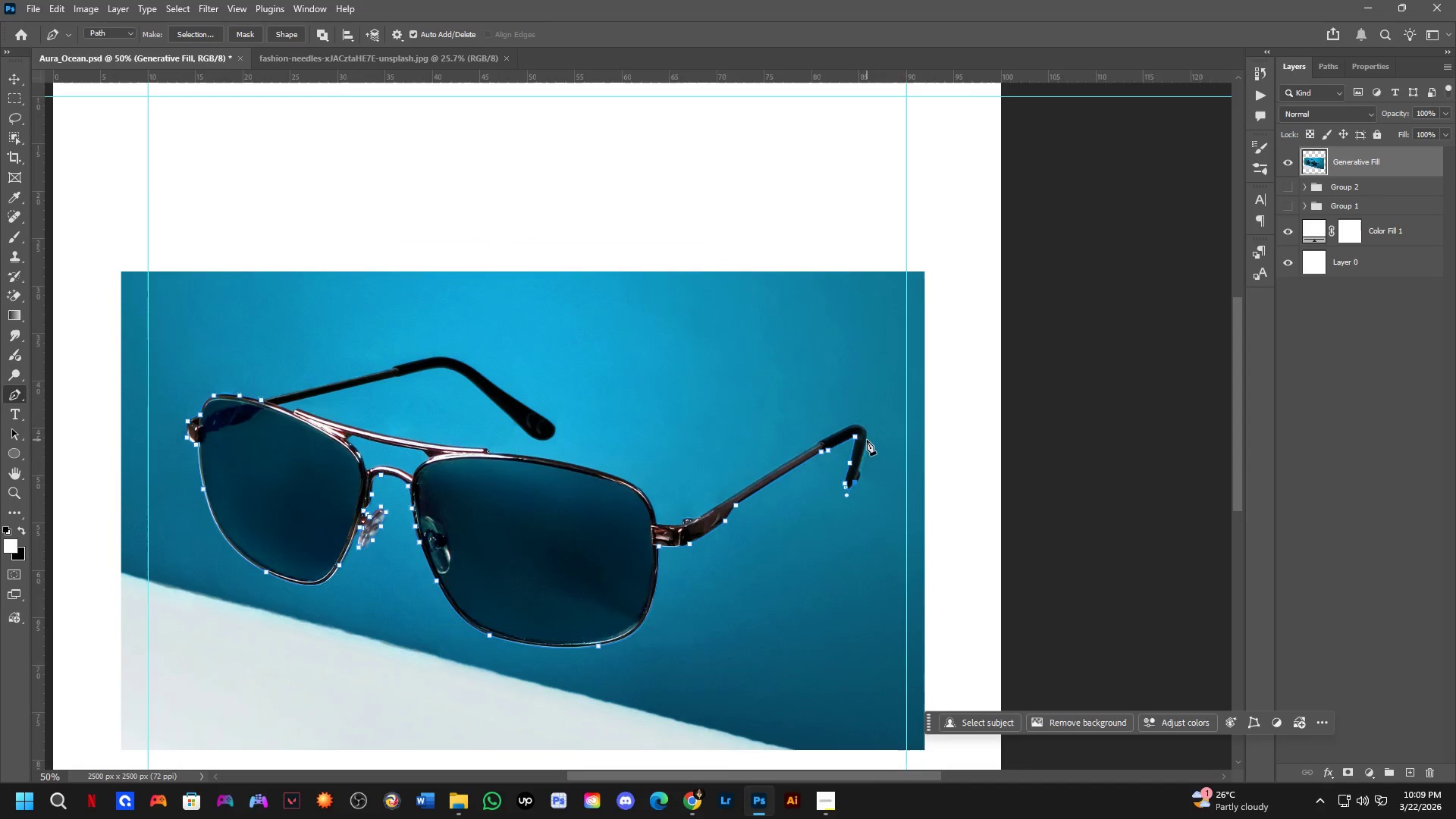 
left_click_drag(start_coordinate=[863, 414], to_coordinate=[849, 535])
 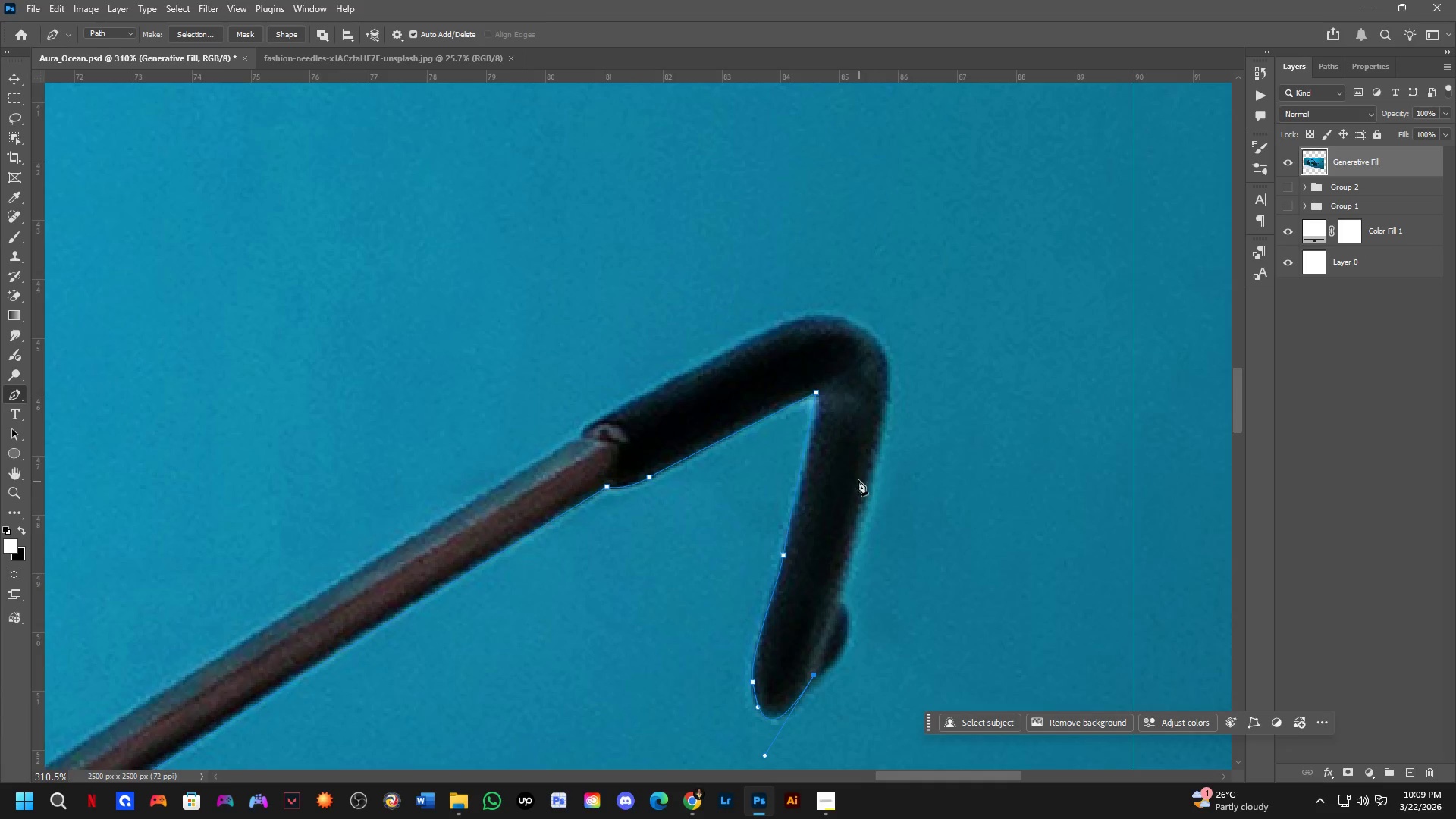 
hold_key(key=ShiftLeft, duration=0.36)
scroll: coordinate [867, 441], scroll_direction: down, amount: 5.0
 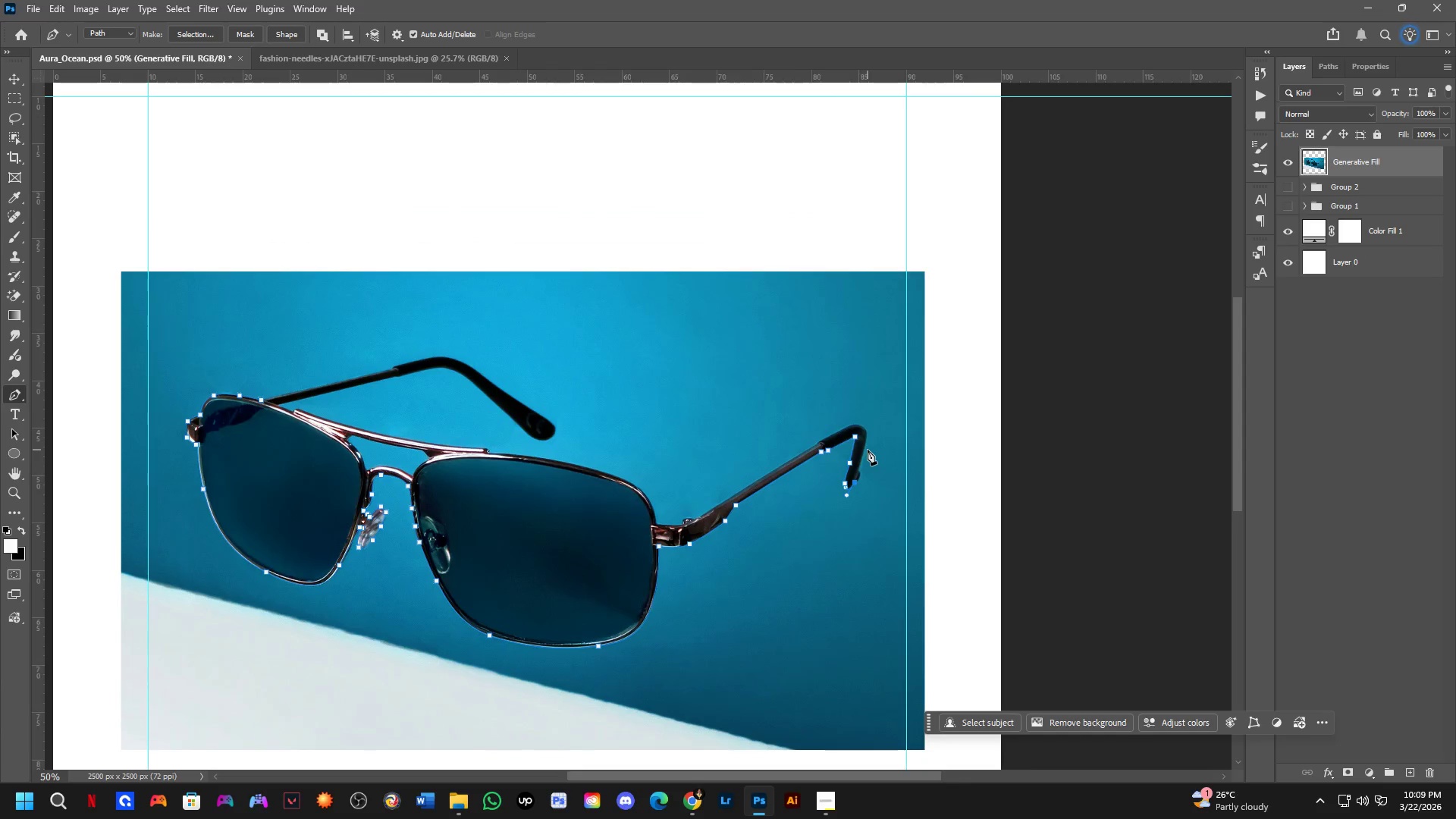 
key(Shift+ShiftLeft)
 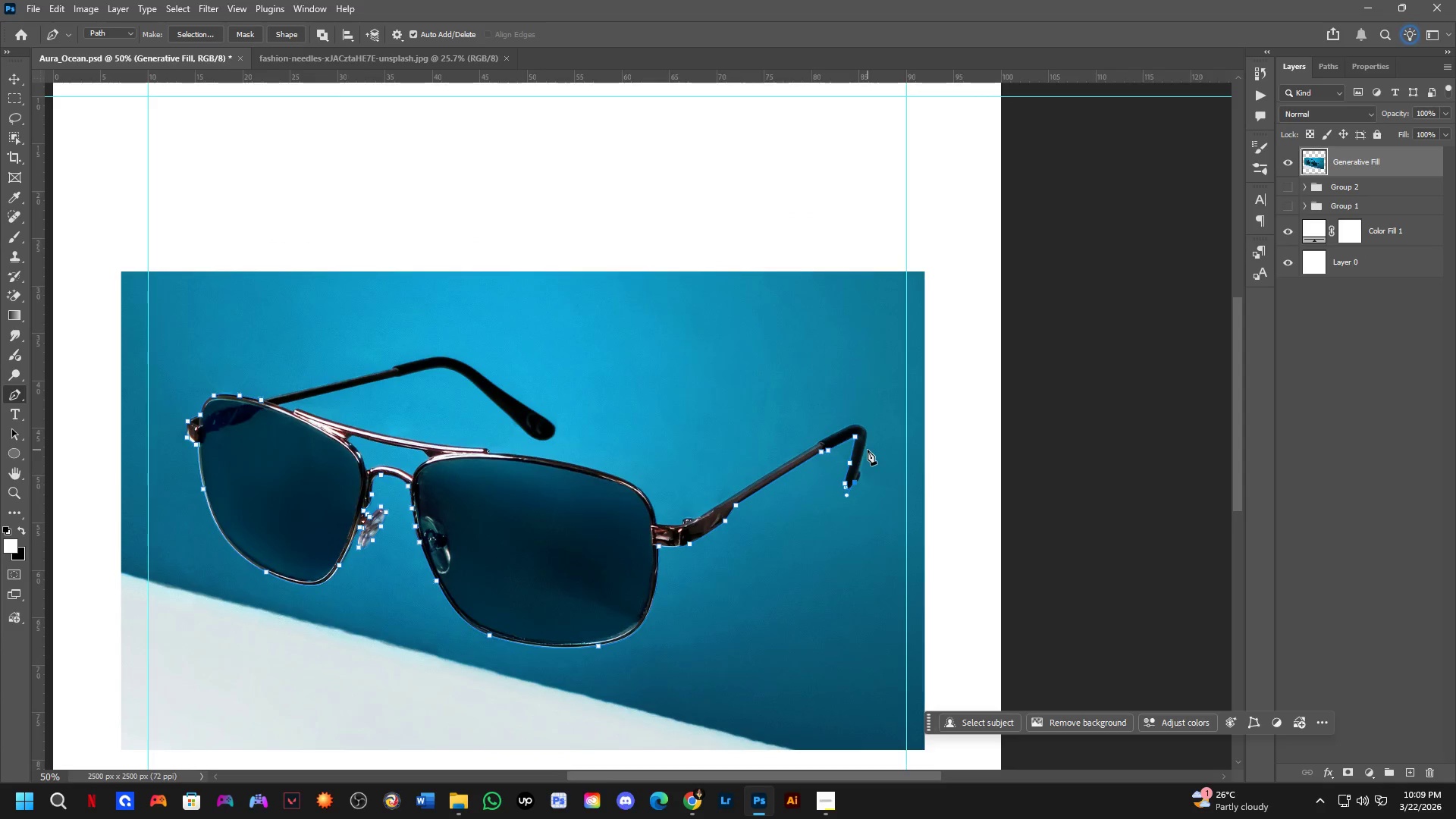 
scroll: coordinate [866, 439], scroll_direction: up, amount: 6.0
 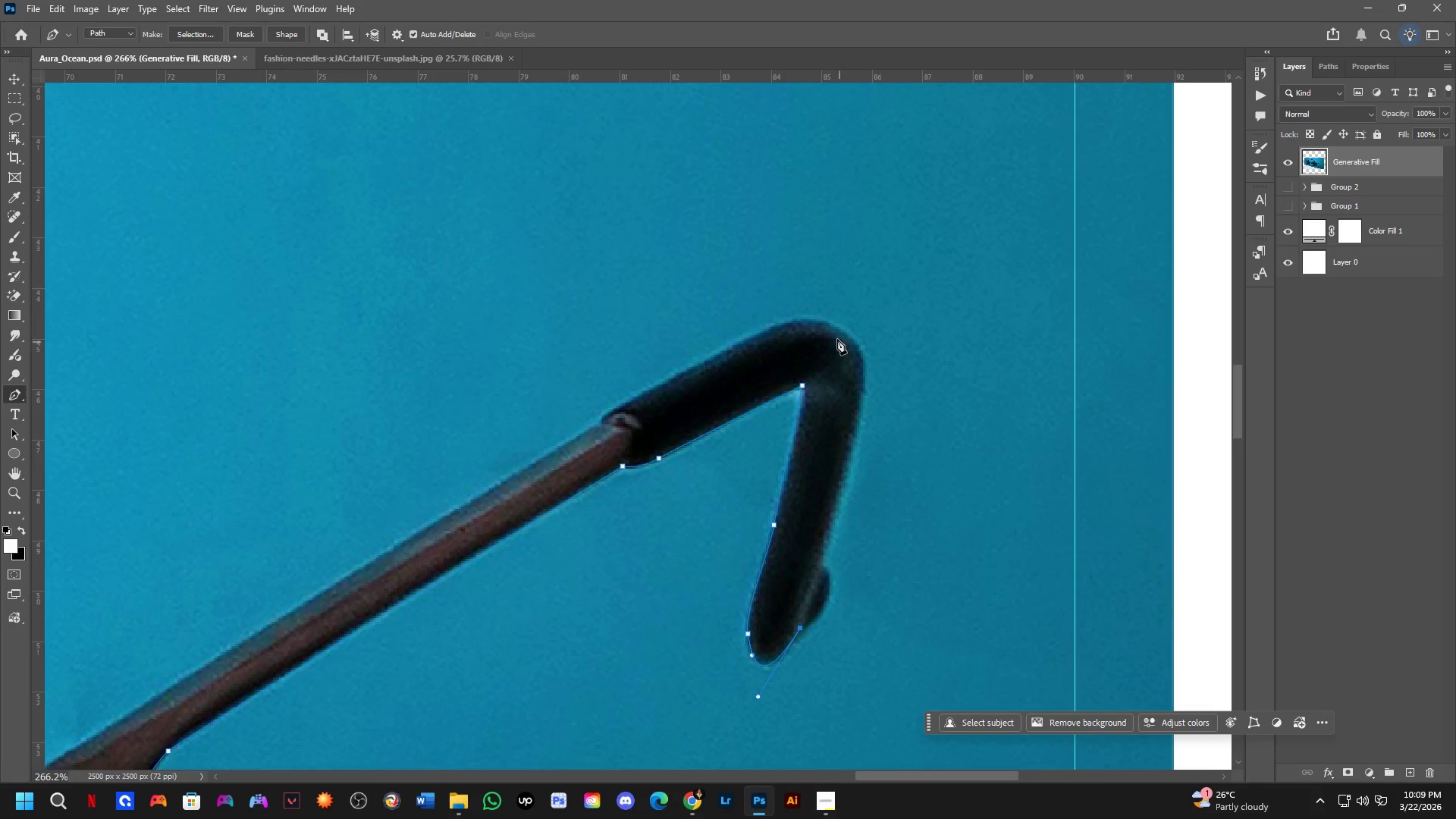 
left_click_drag(start_coordinate=[828, 325], to_coordinate=[730, 319])
 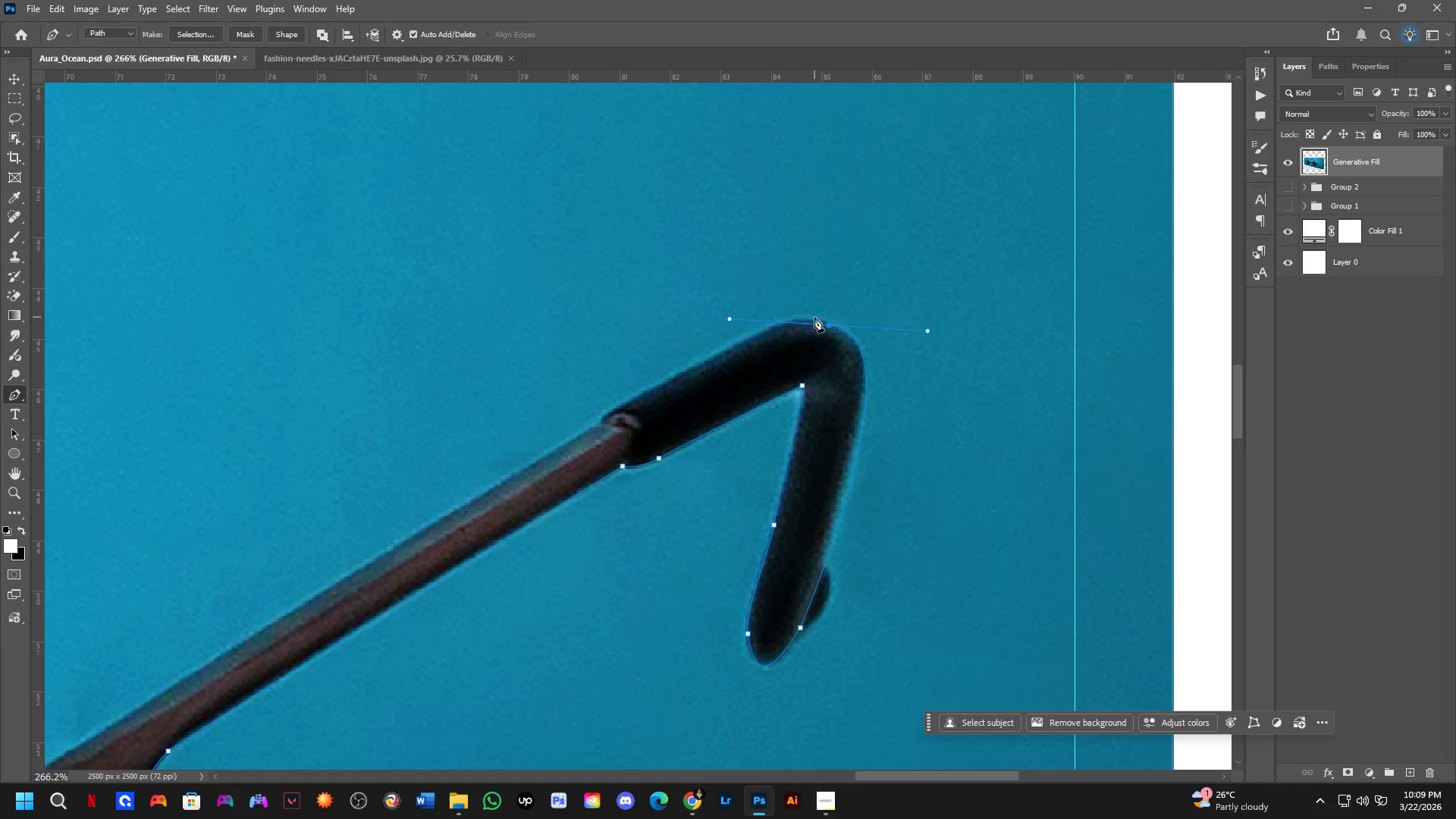 
scroll: coordinate [814, 317], scroll_direction: up, amount: 2.0
 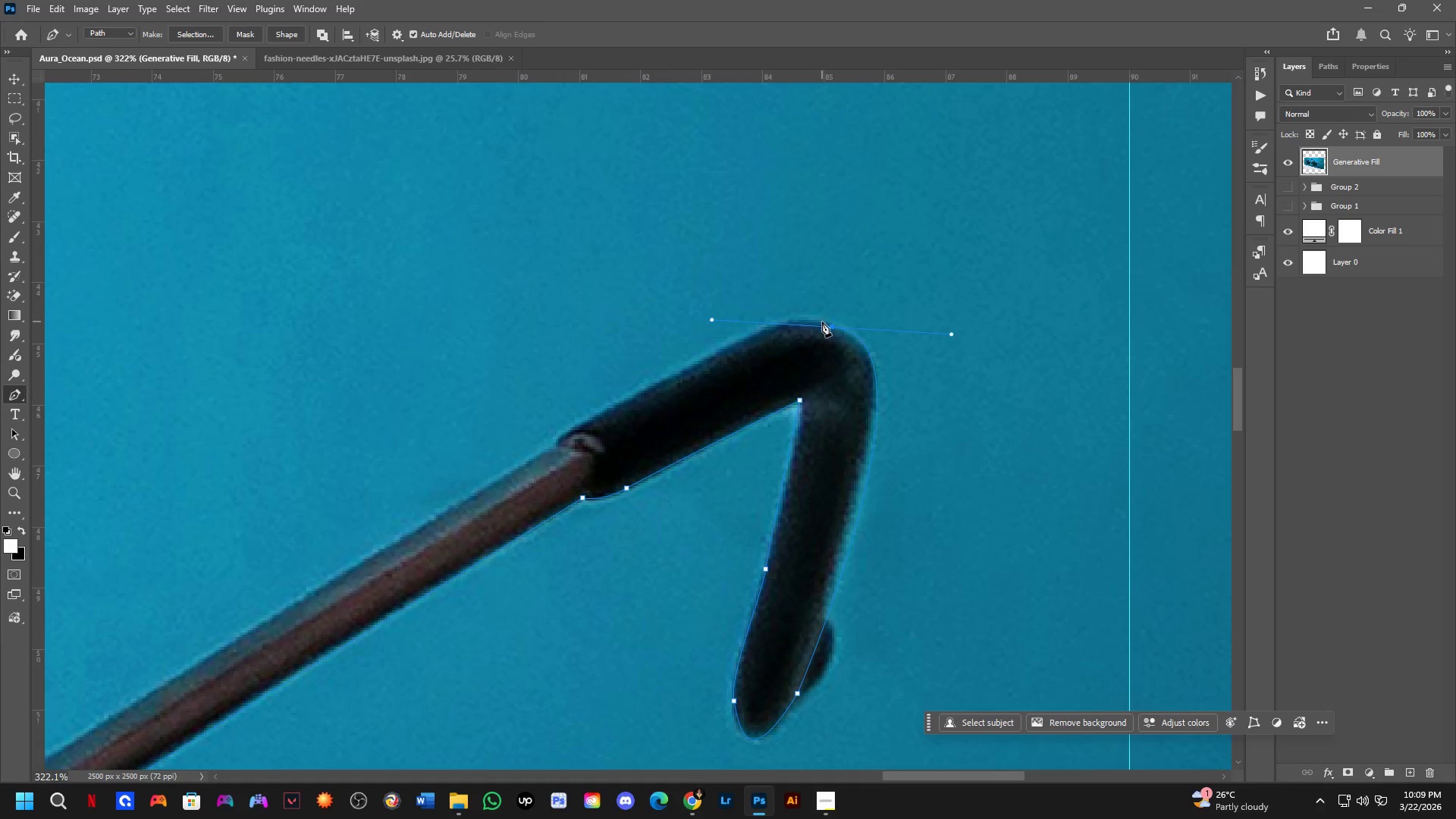 
hold_key(key=AltLeft, duration=0.64)
left_click([832, 328])
 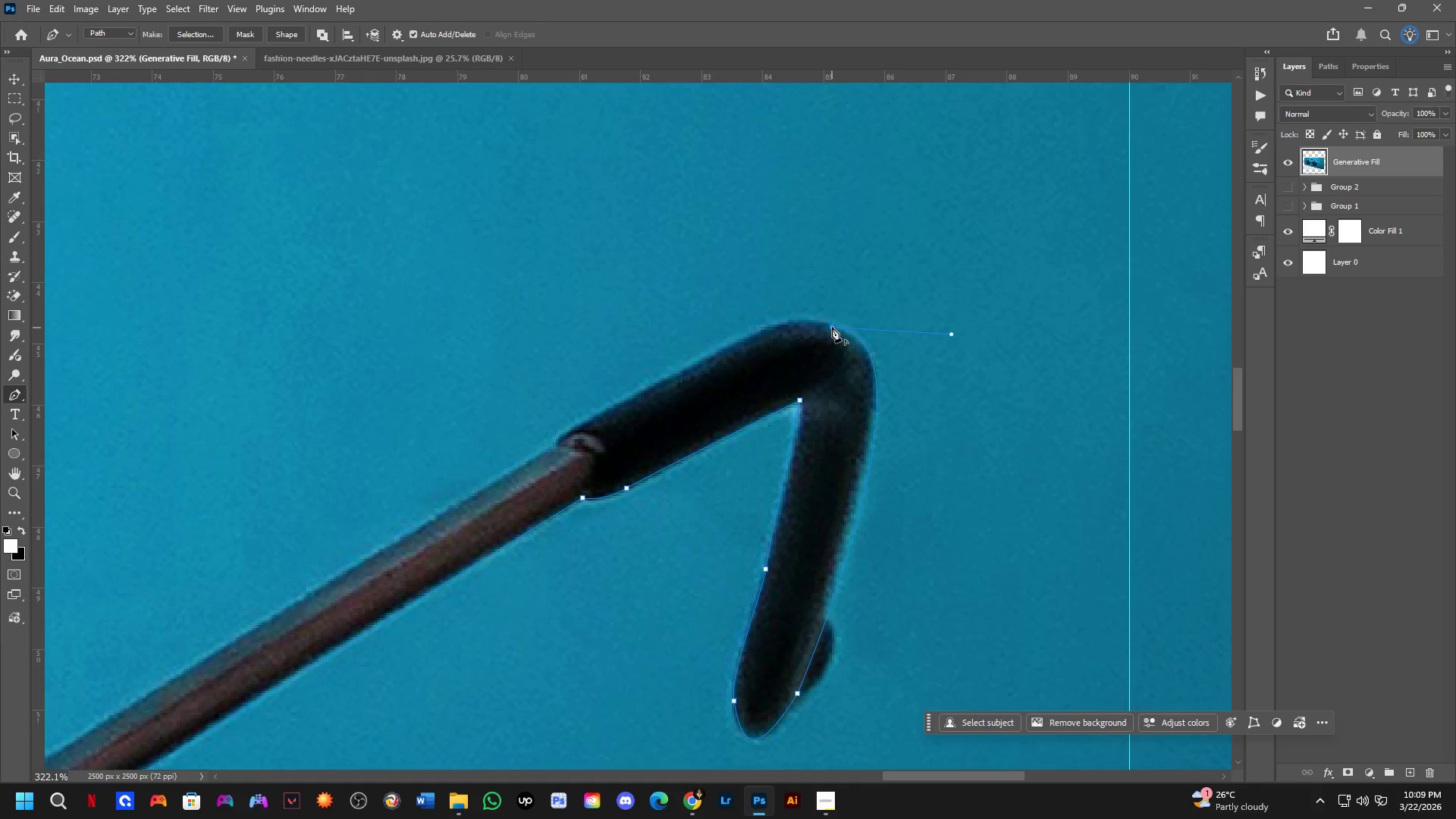 
hold_key(key=AltLeft, duration=5.92)
left_click_drag(start_coordinate=[676, 374], to_coordinate=[572, 449])
 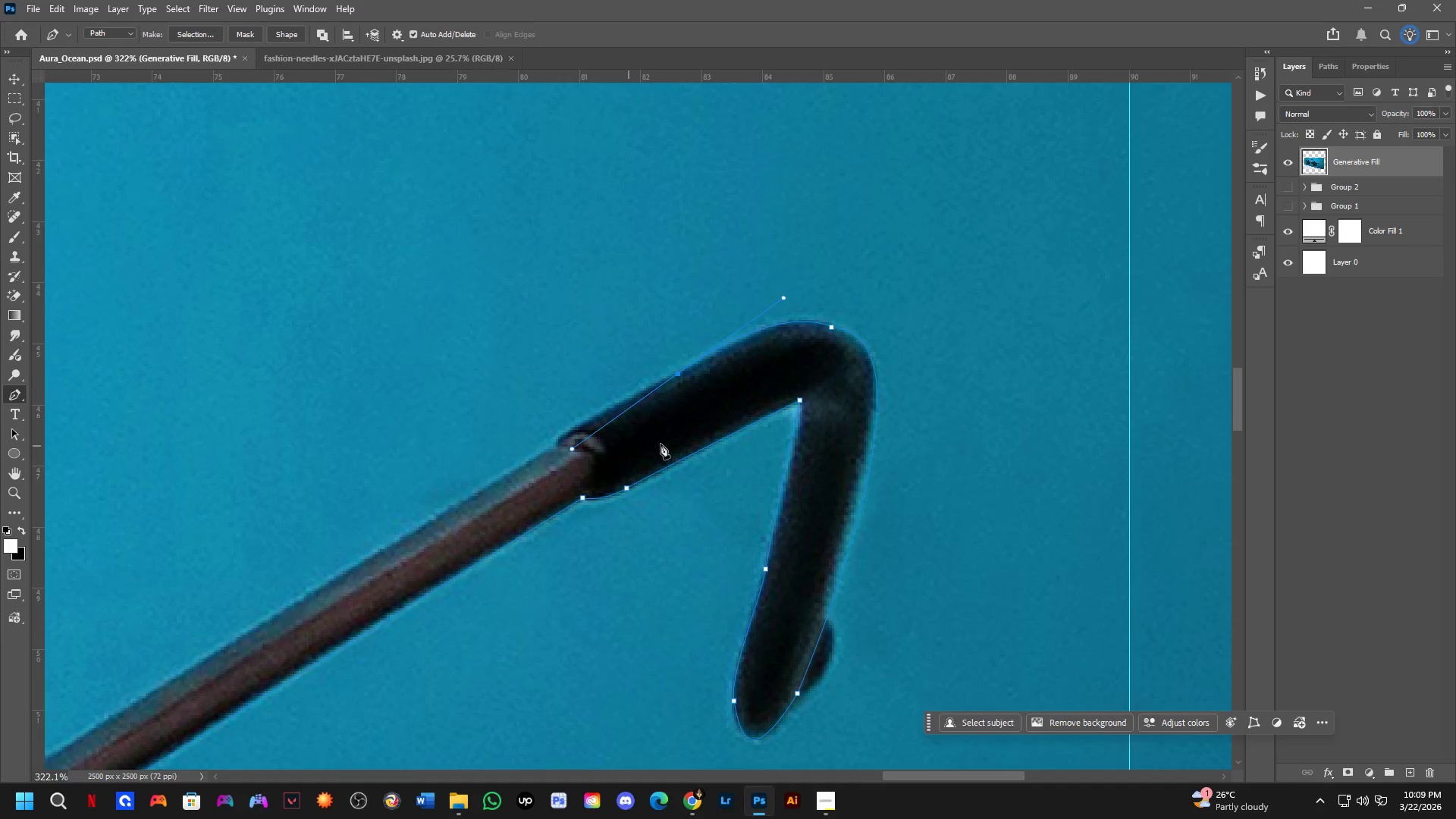 
key(Control+Z)
 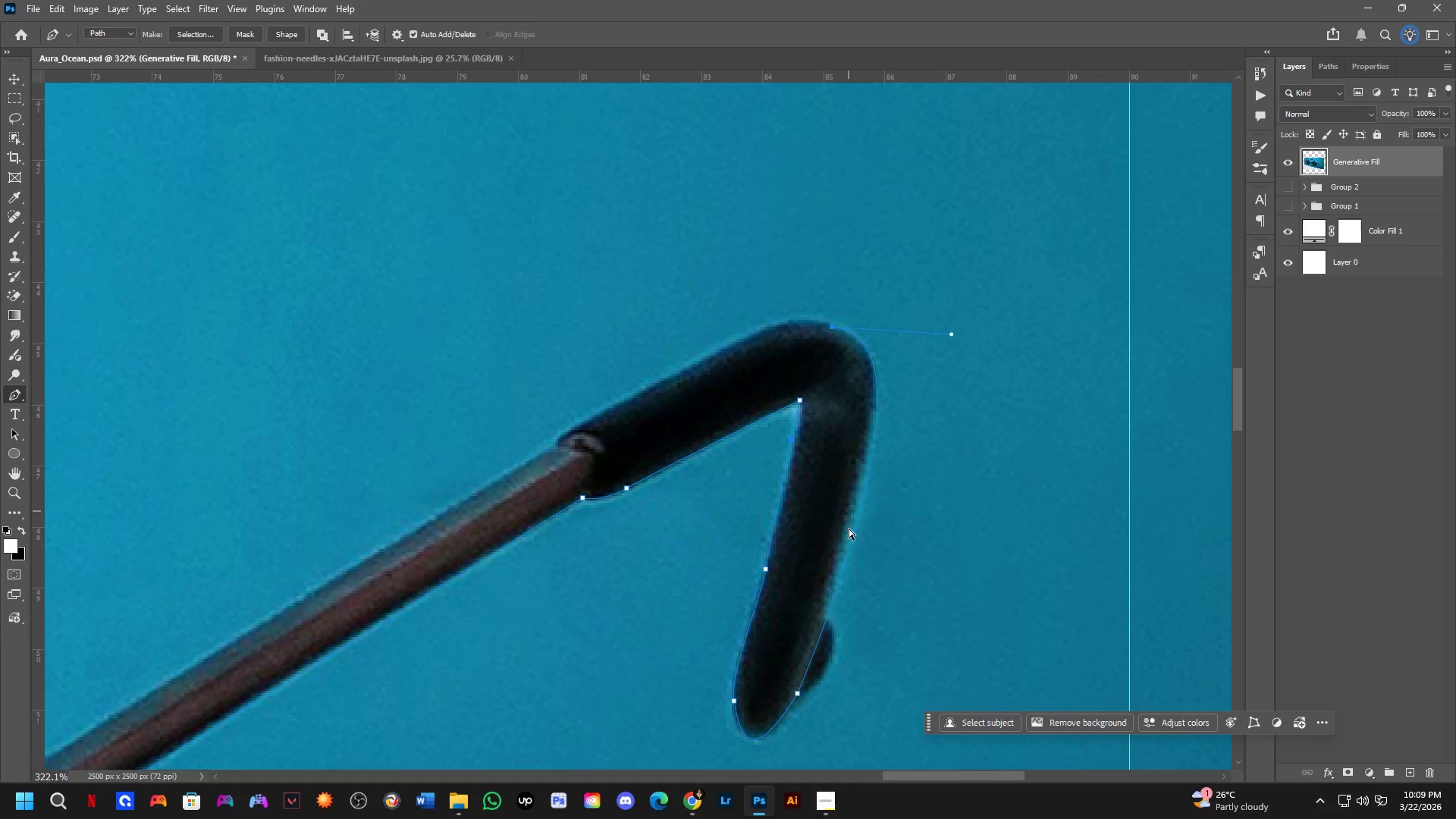 
key(Control+Z)
 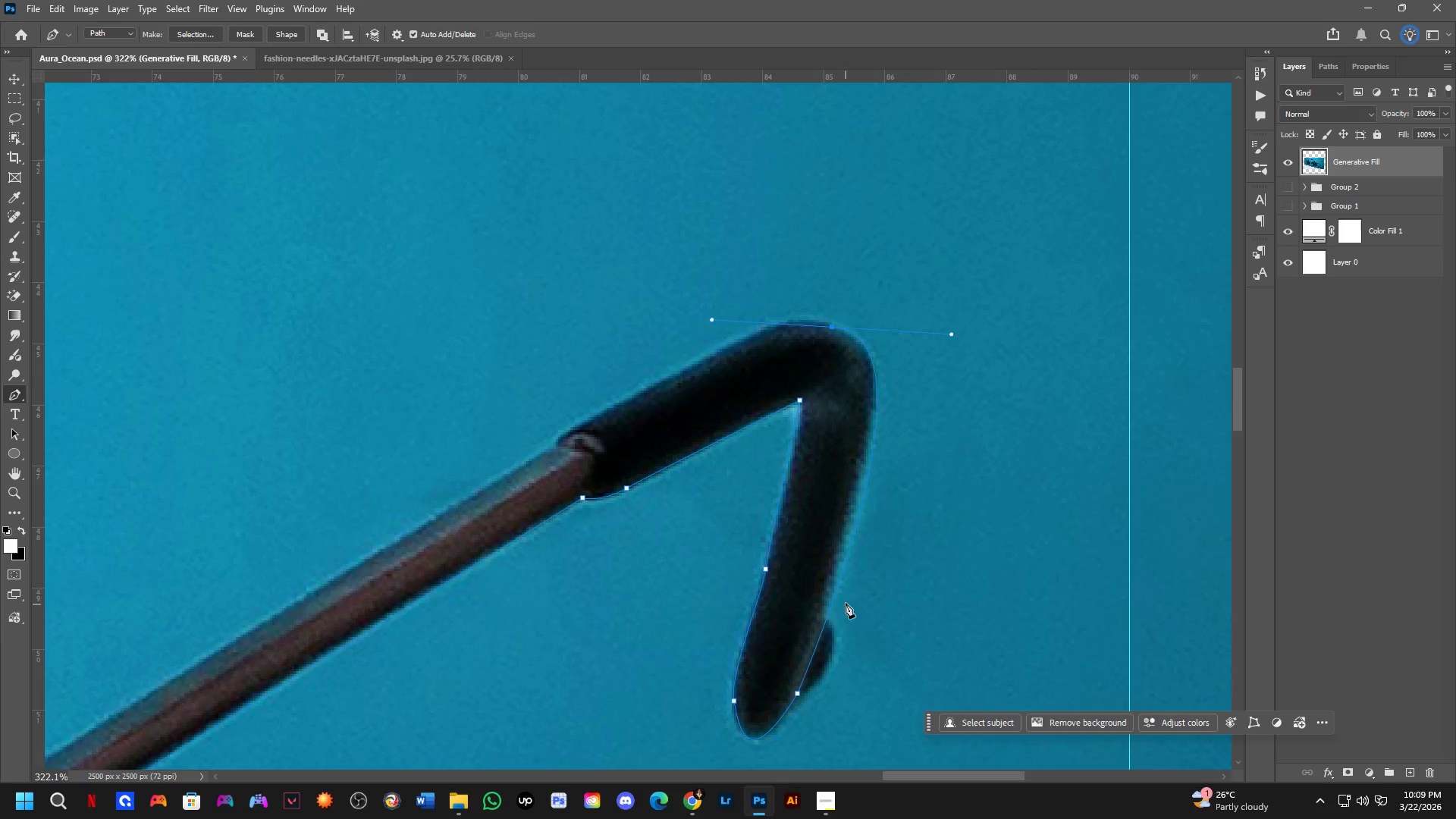 
key(Control+ControlLeft)
 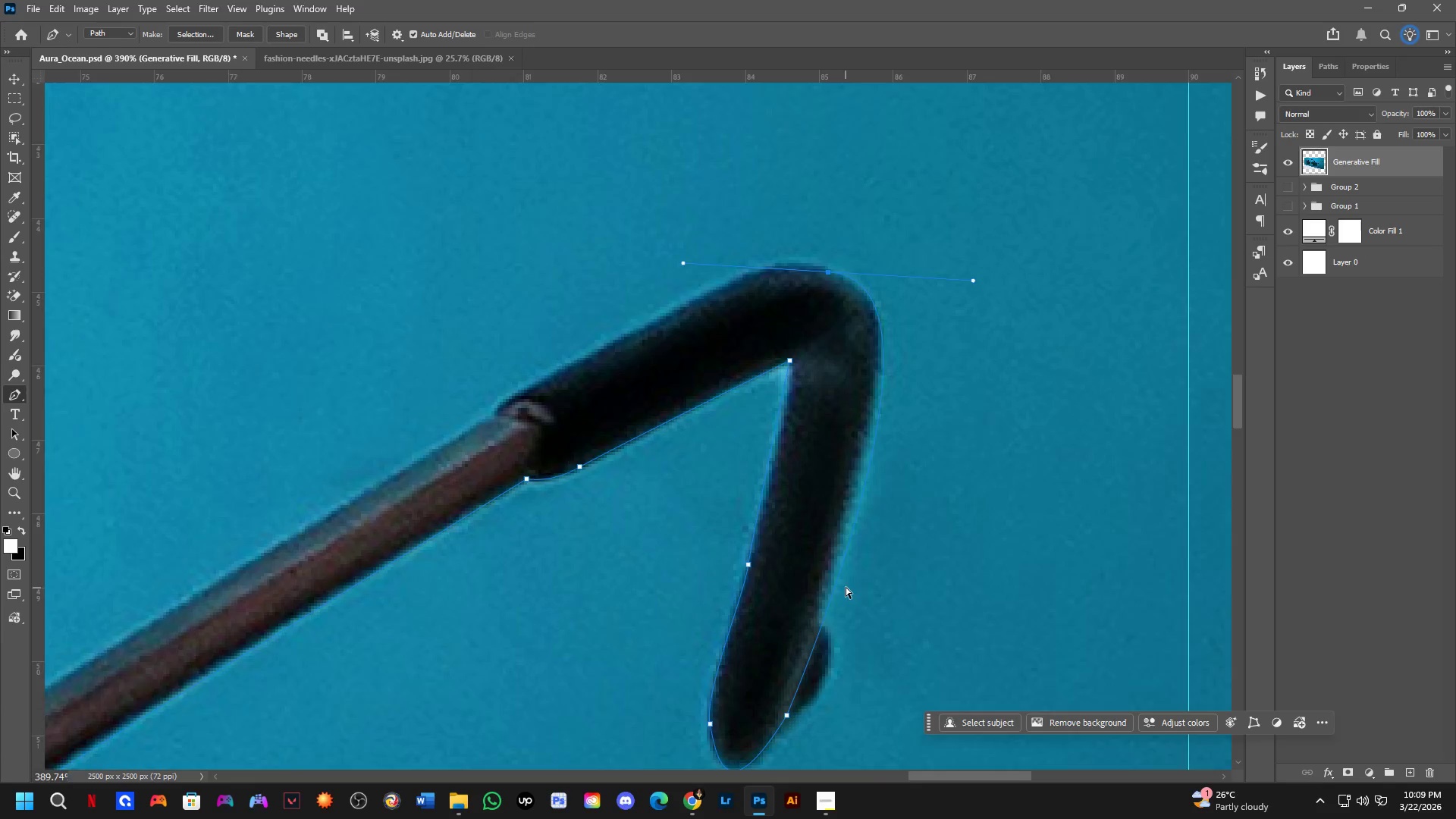 
key(Control+Z)
 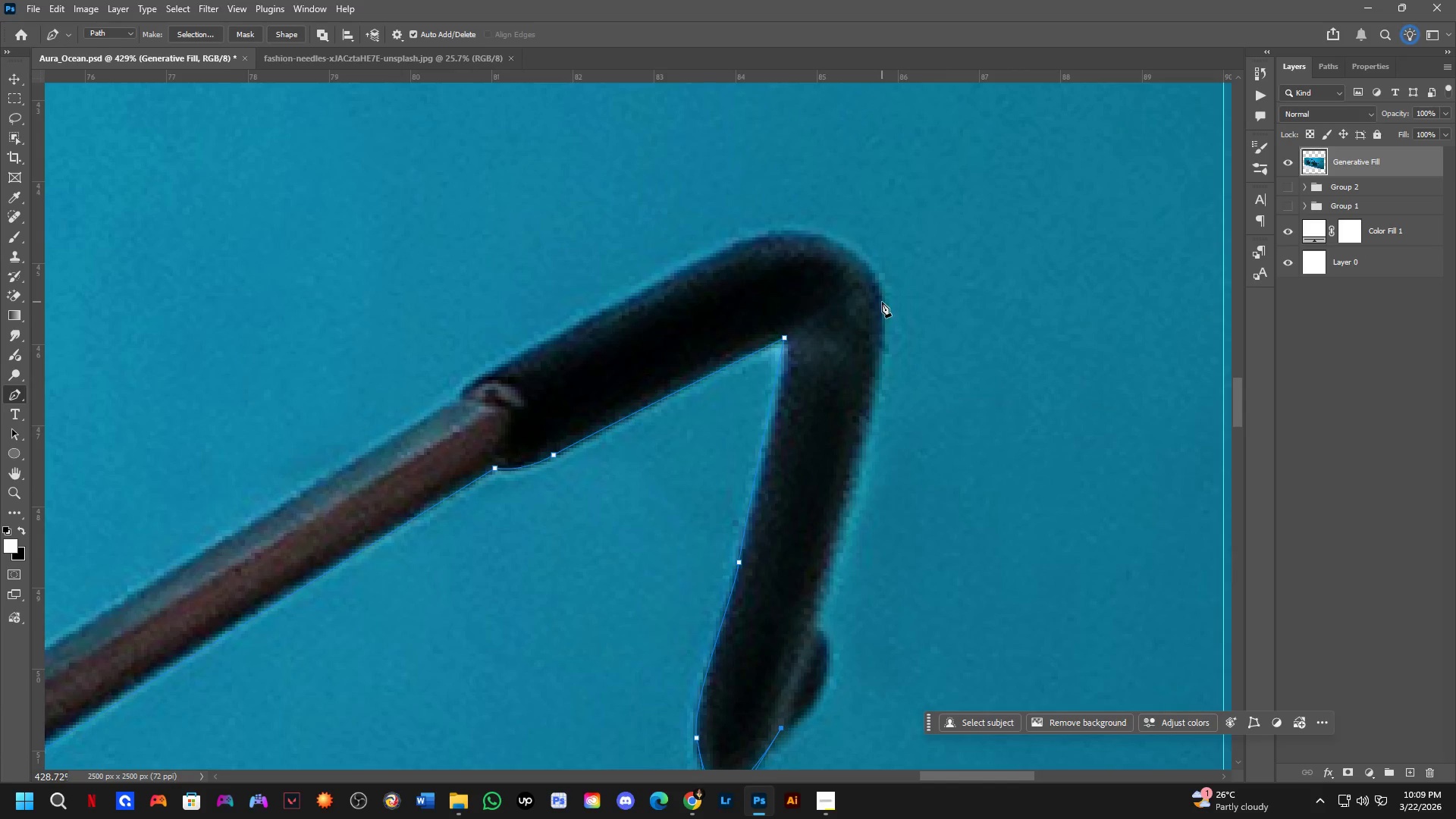 
scroll: coordinate [846, 585], scroll_direction: up, amount: 3.0
 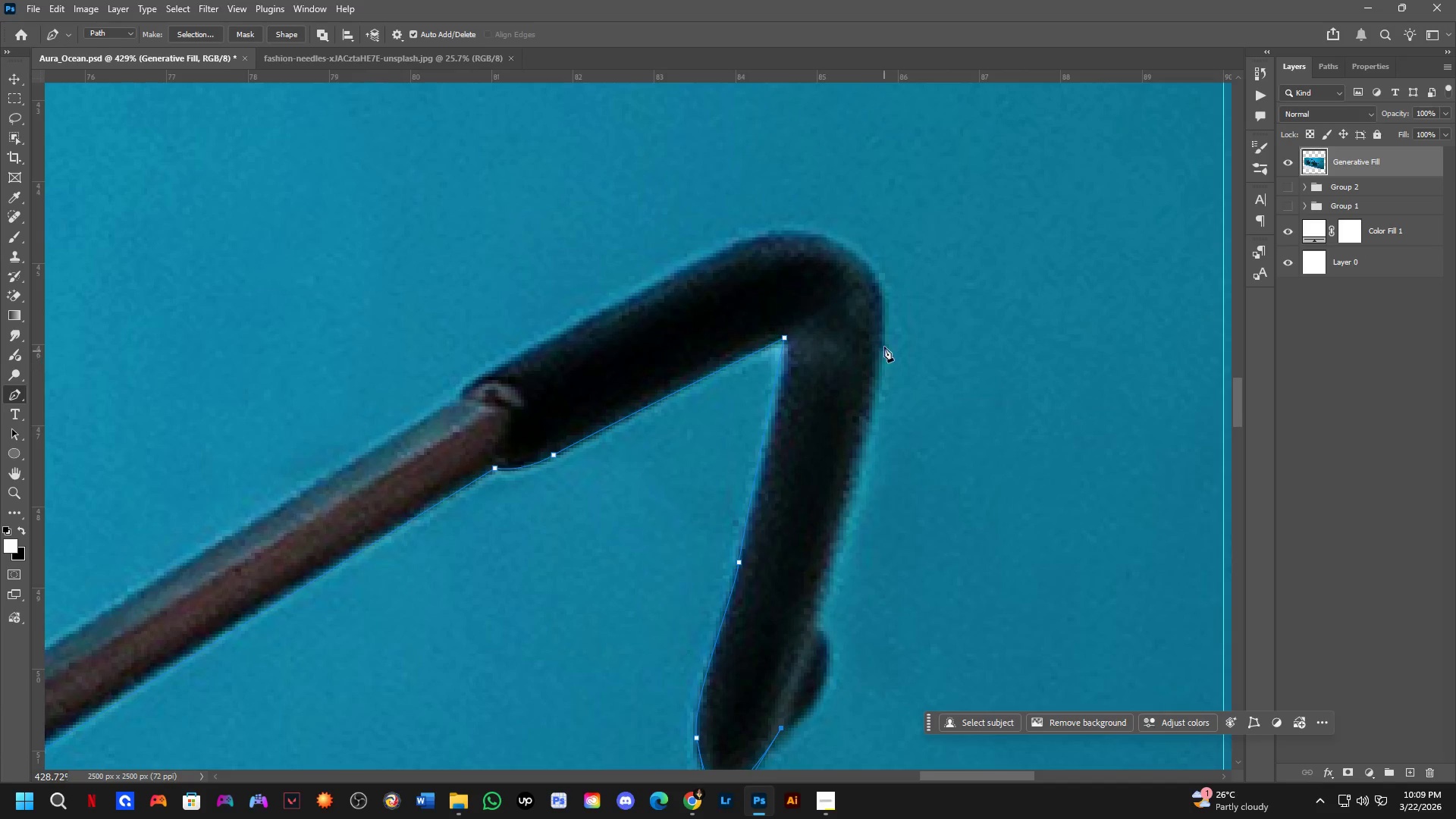 
left_click_drag(start_coordinate=[881, 284], to_coordinate=[871, 160])
 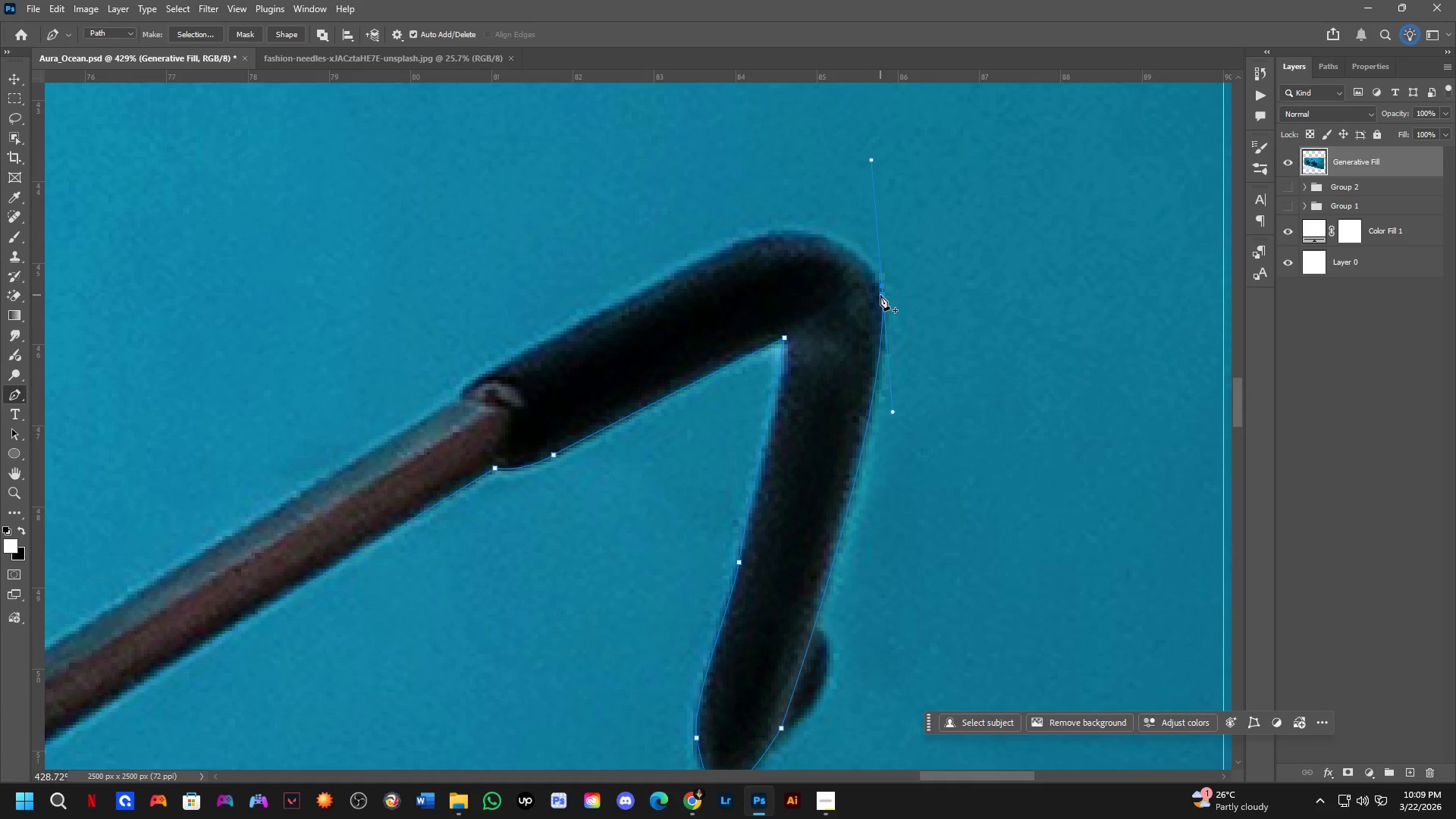 
hold_key(key=AltLeft, duration=0.41)
left_click([880, 290])
 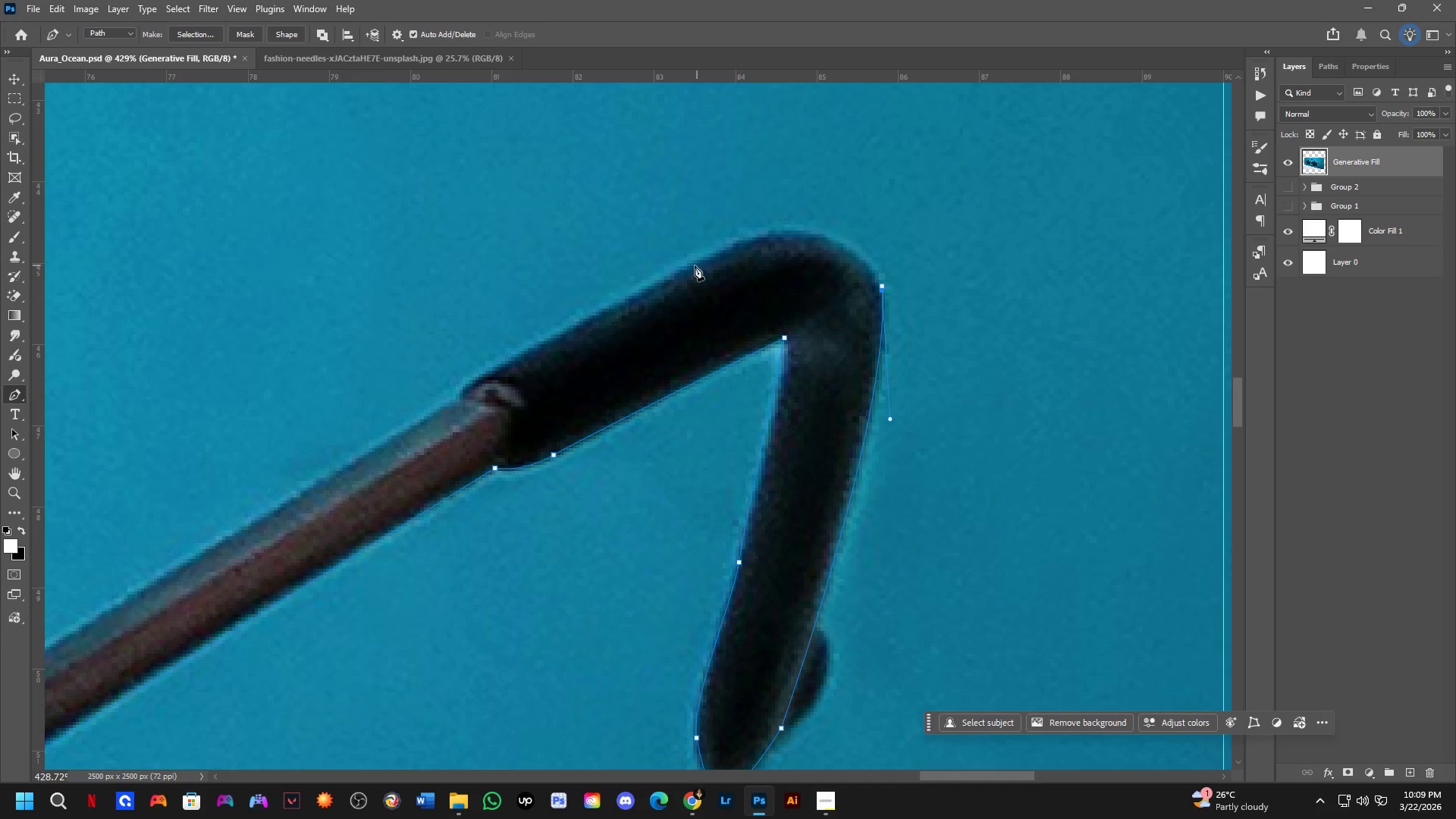 
key(Control+ControlLeft)
 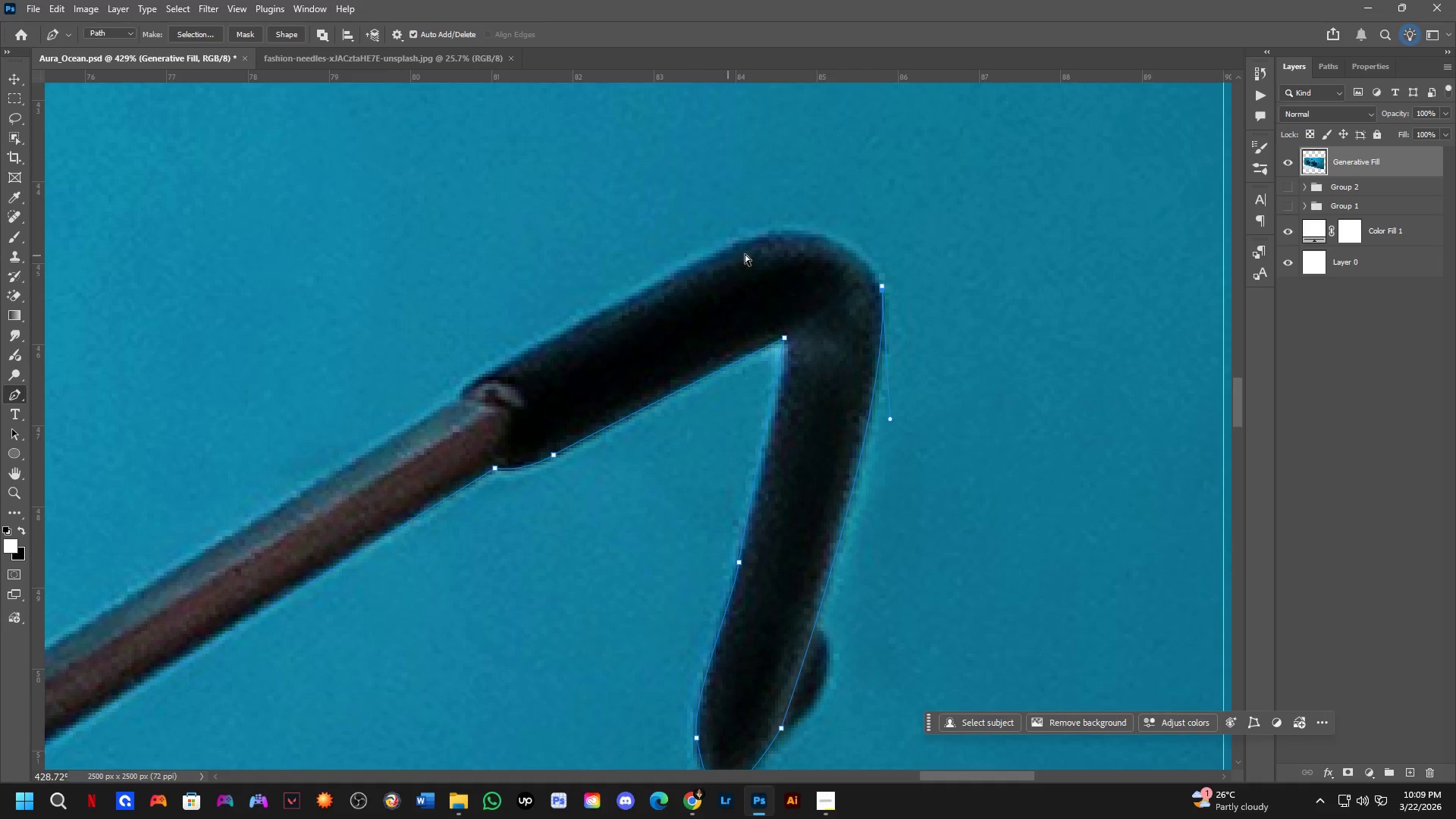 
key(Control+Z)
 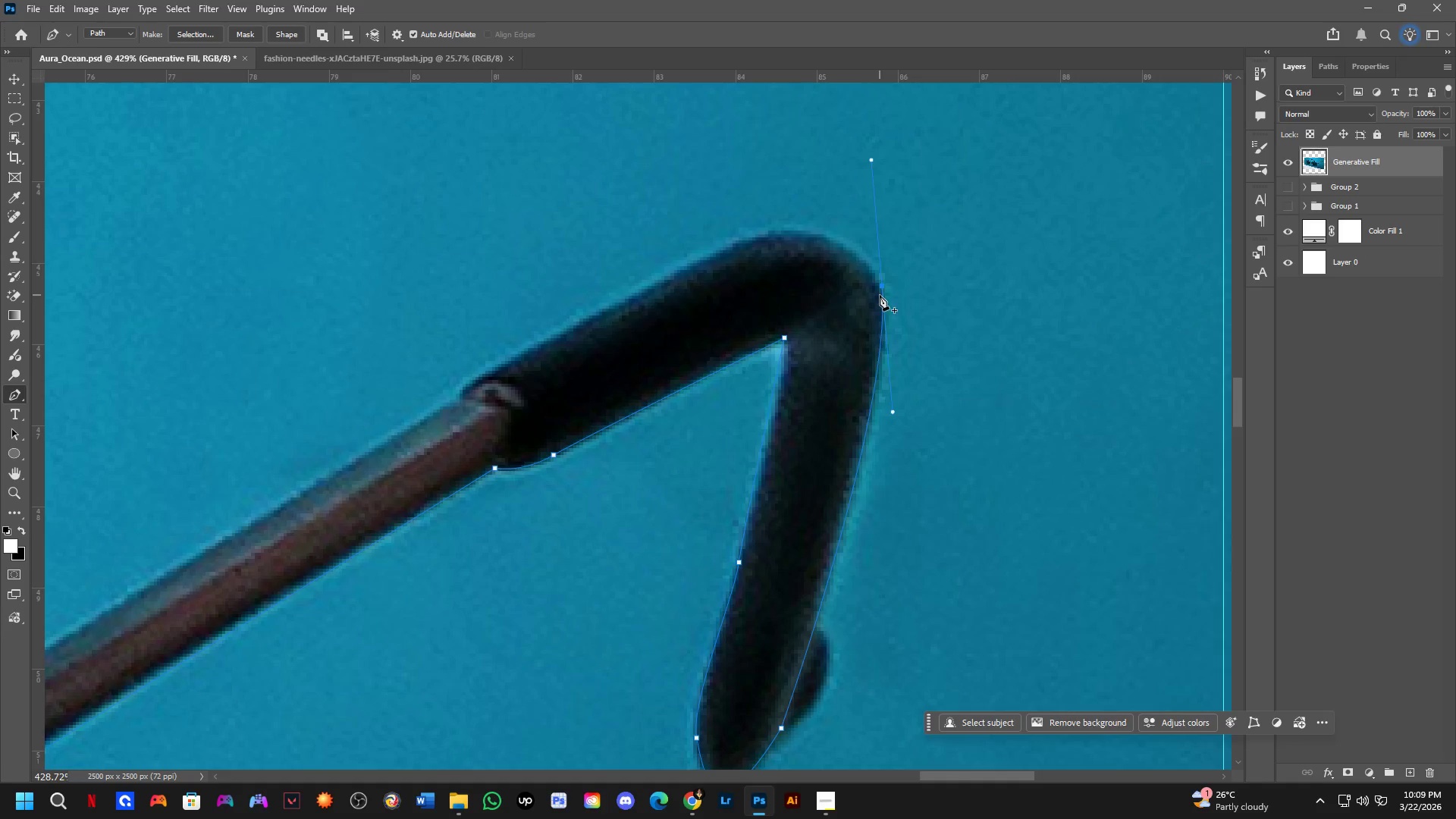 
hold_key(key=AltLeft, duration=0.44)
left_click([883, 284])
 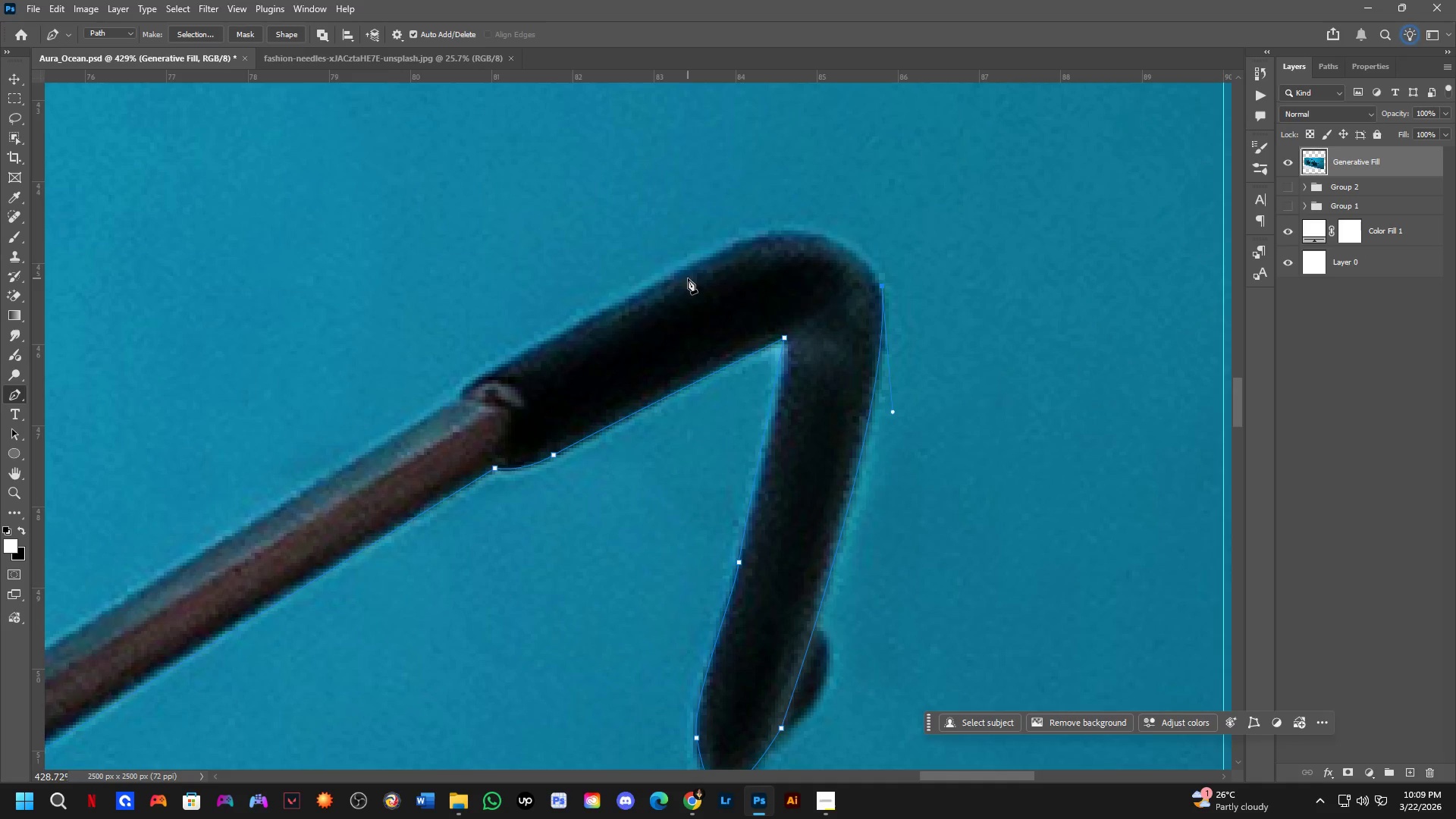 
left_click_drag(start_coordinate=[675, 275], to_coordinate=[519, 376])
 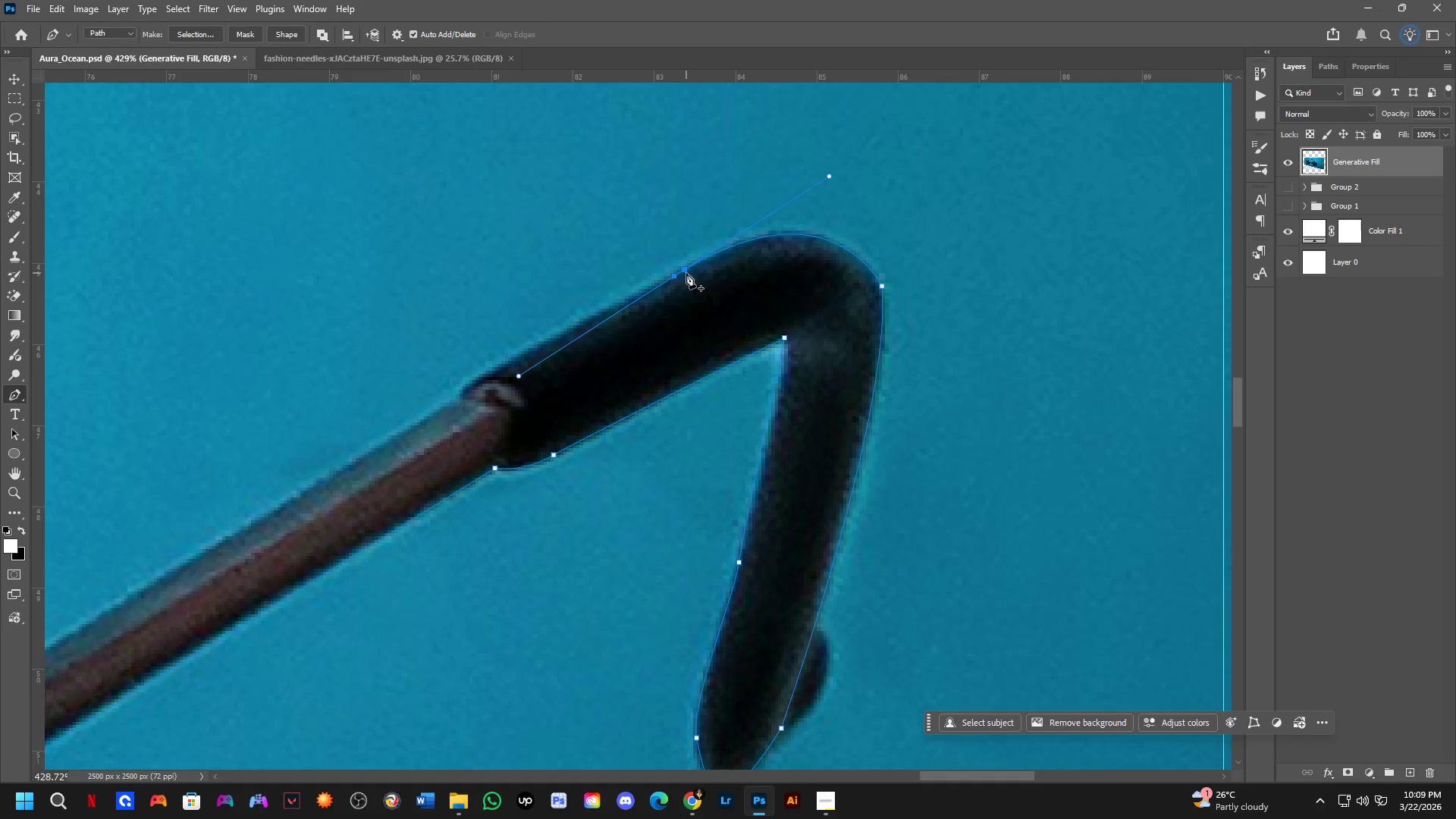 
hold_key(key=AltLeft, duration=0.53)
left_click([675, 278])
 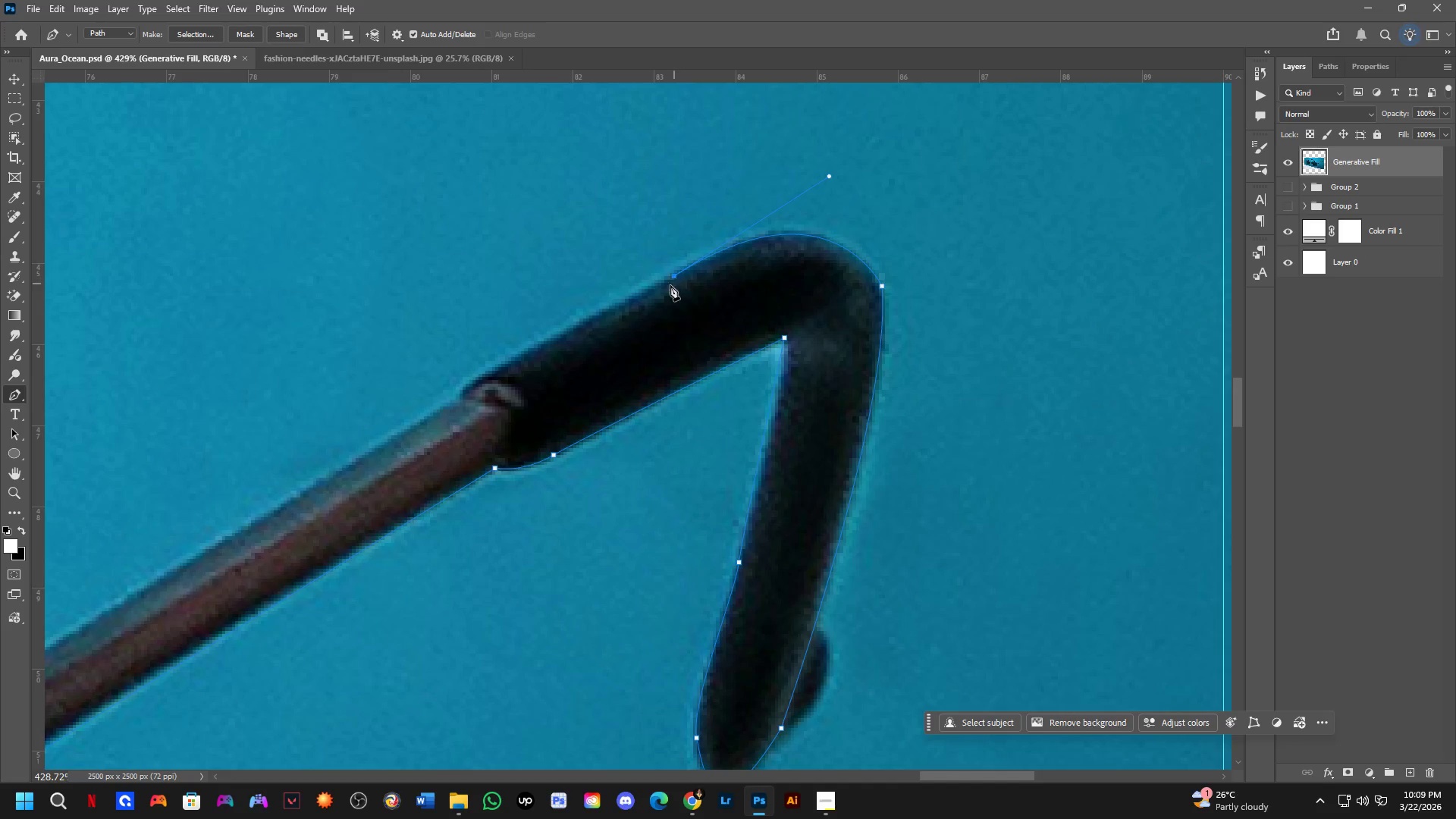 
scroll: coordinate [660, 287], scroll_direction: down, amount: 4.0
 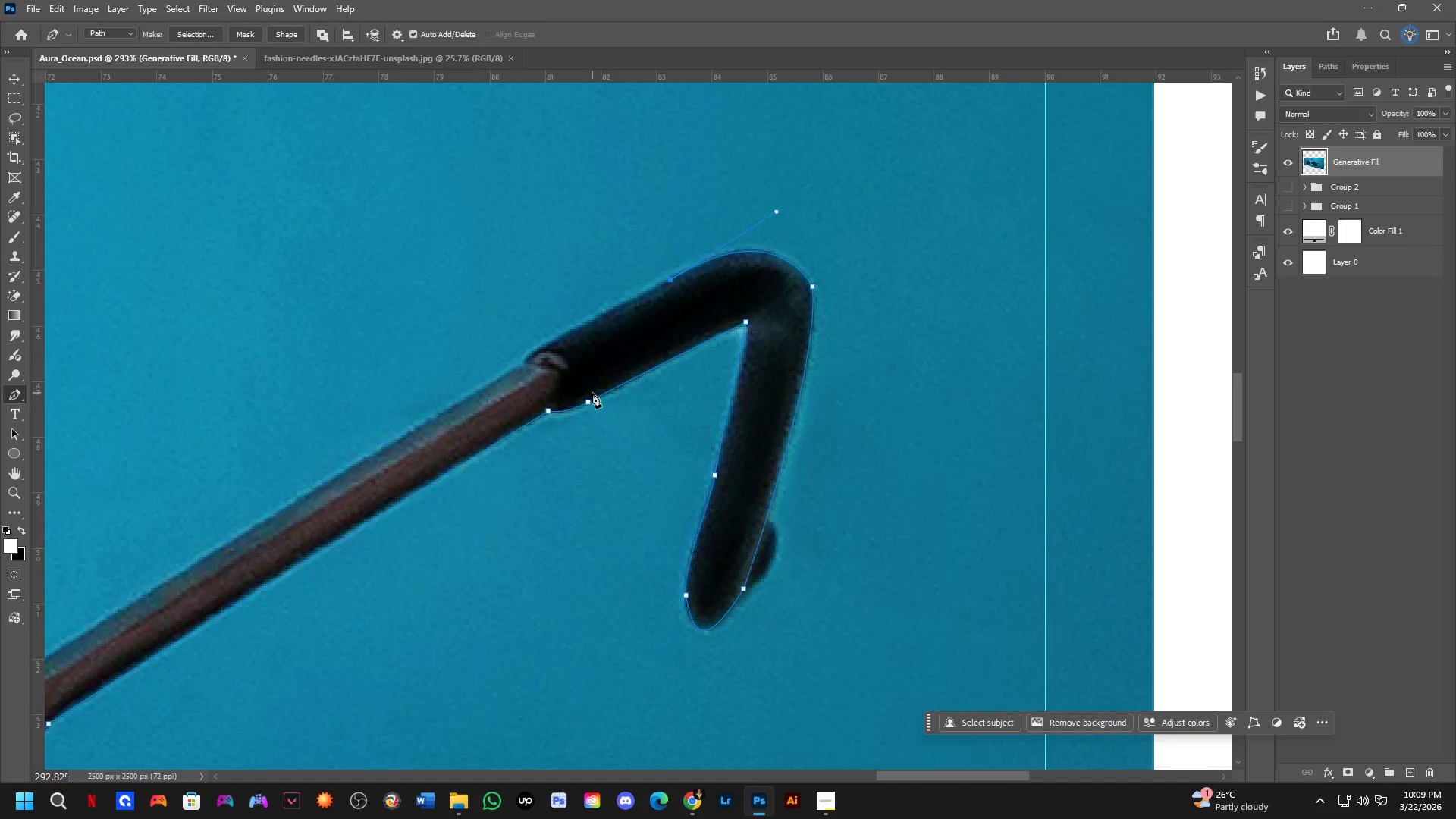 
scroll: coordinate [507, 320], scroll_direction: up, amount: 5.0
 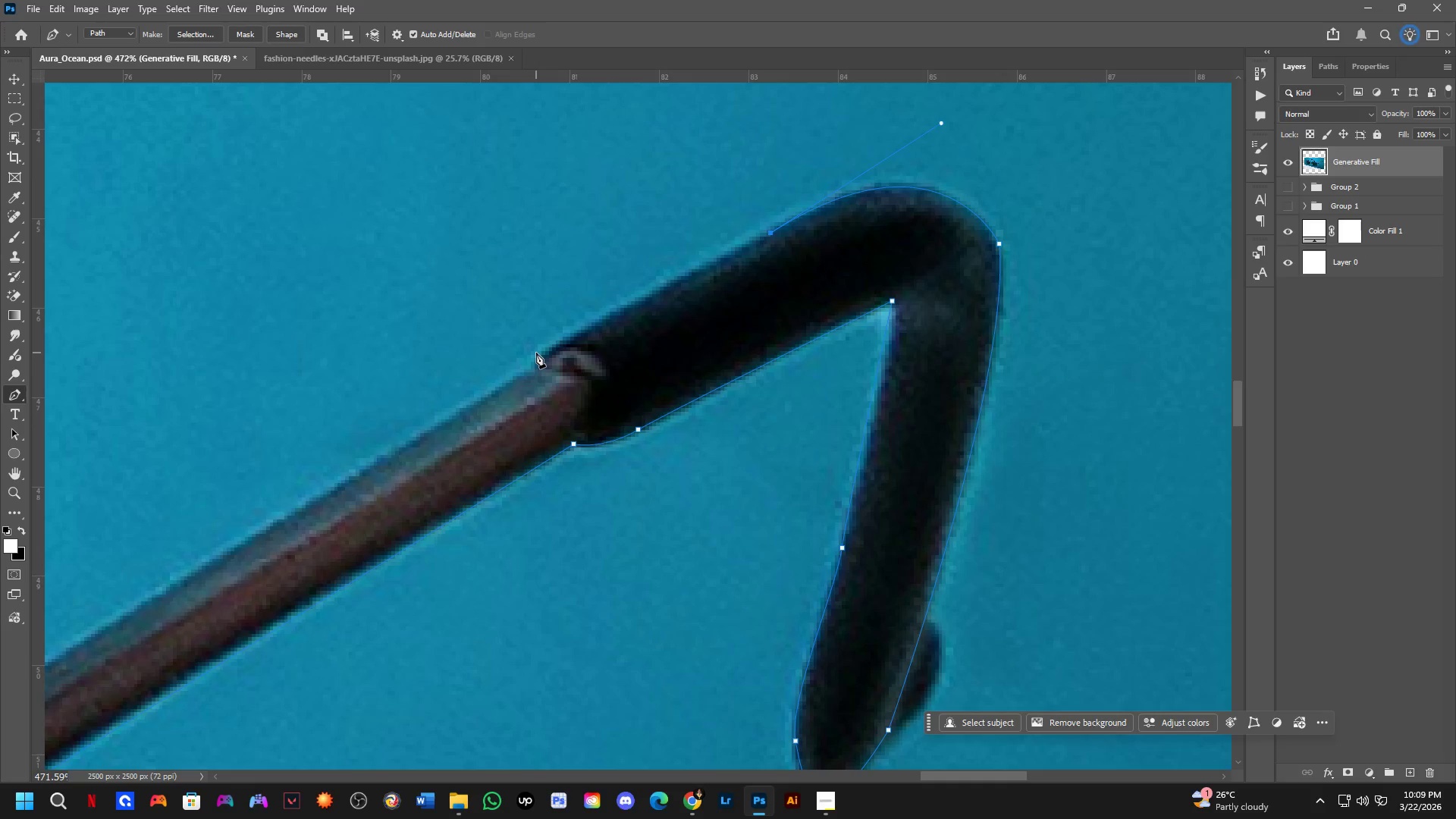 
left_click([536, 353])
 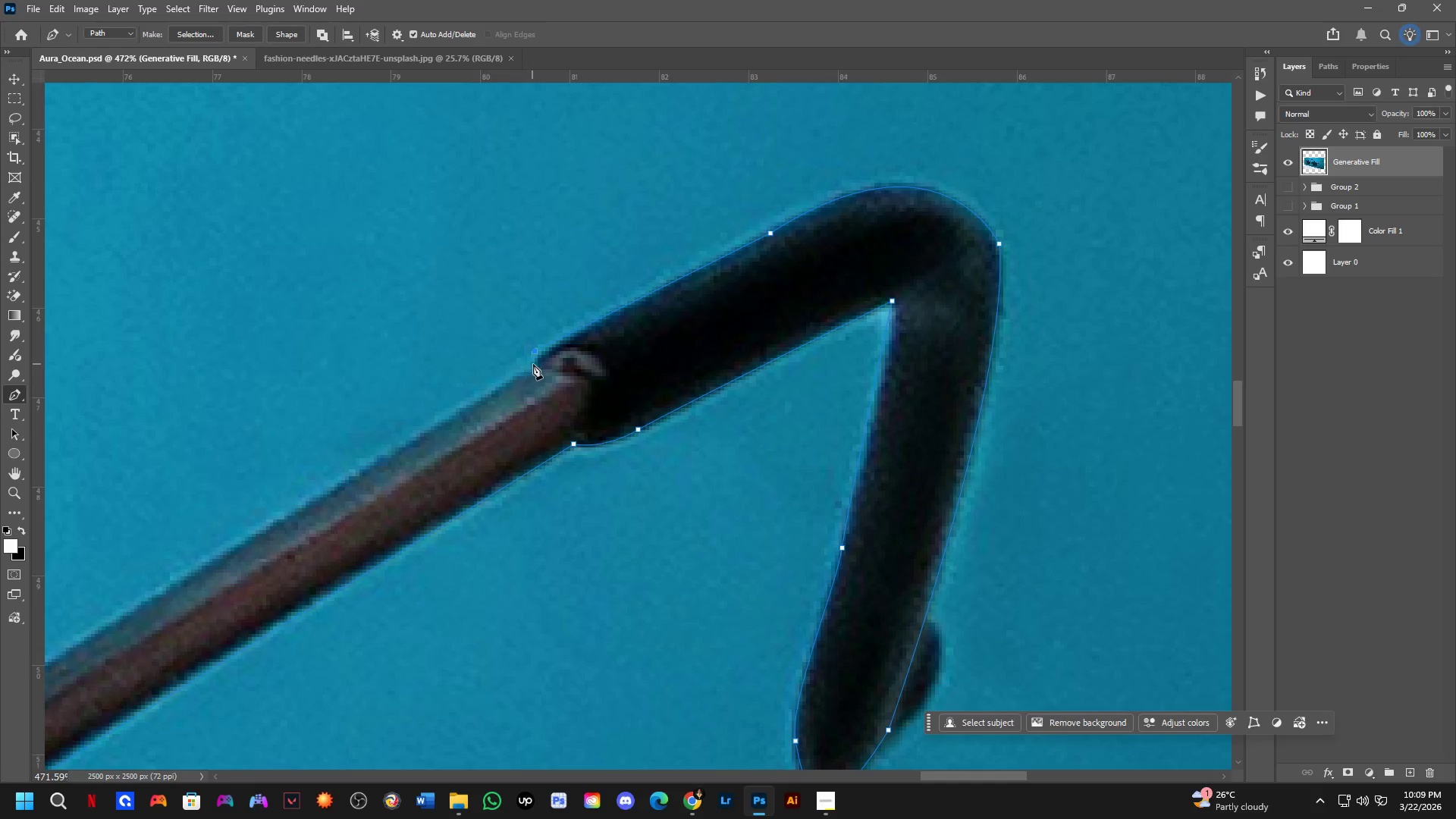 
key(Control+ControlLeft)
 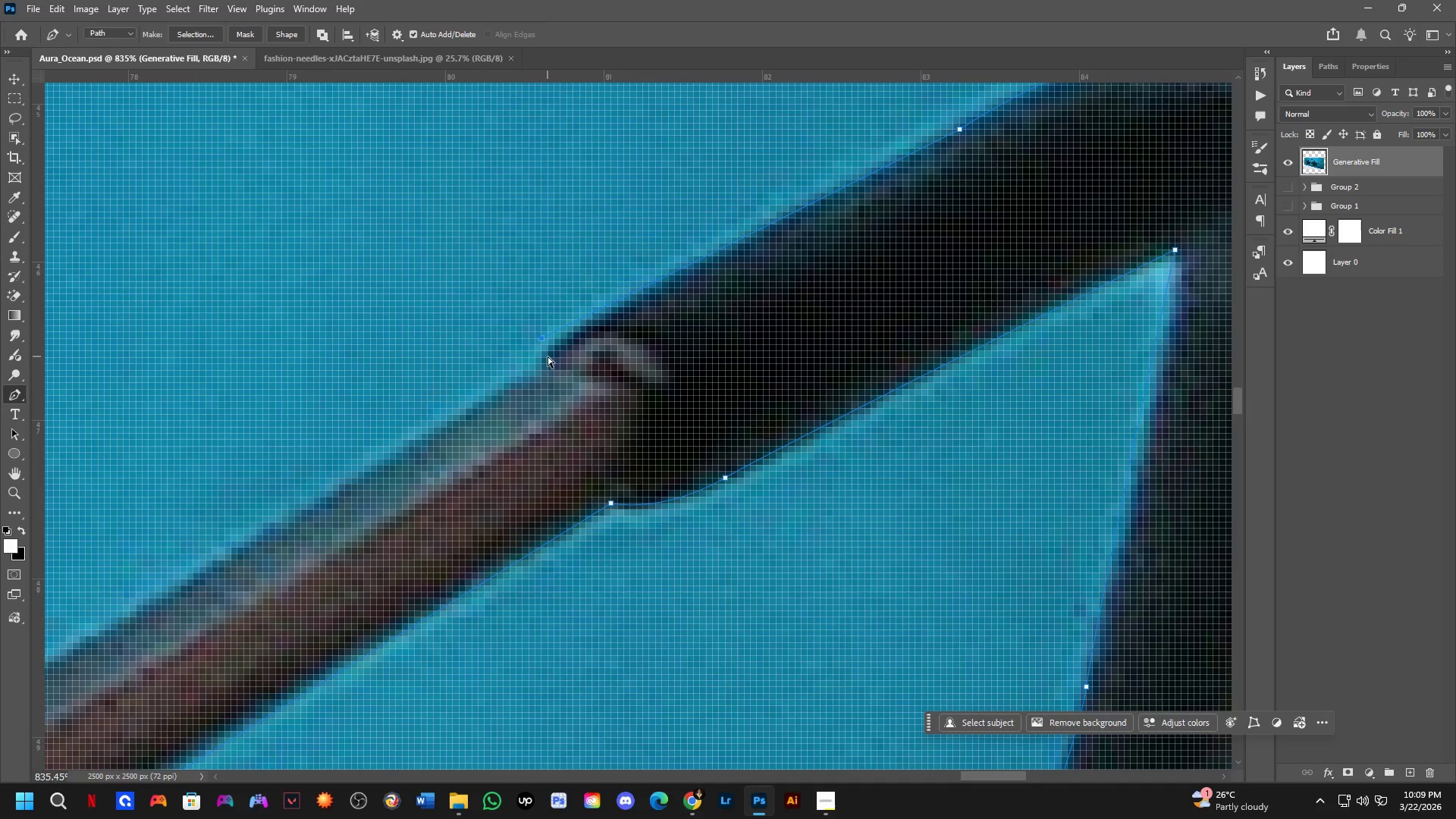 
scroll: coordinate [544, 358], scroll_direction: up, amount: 6.0
 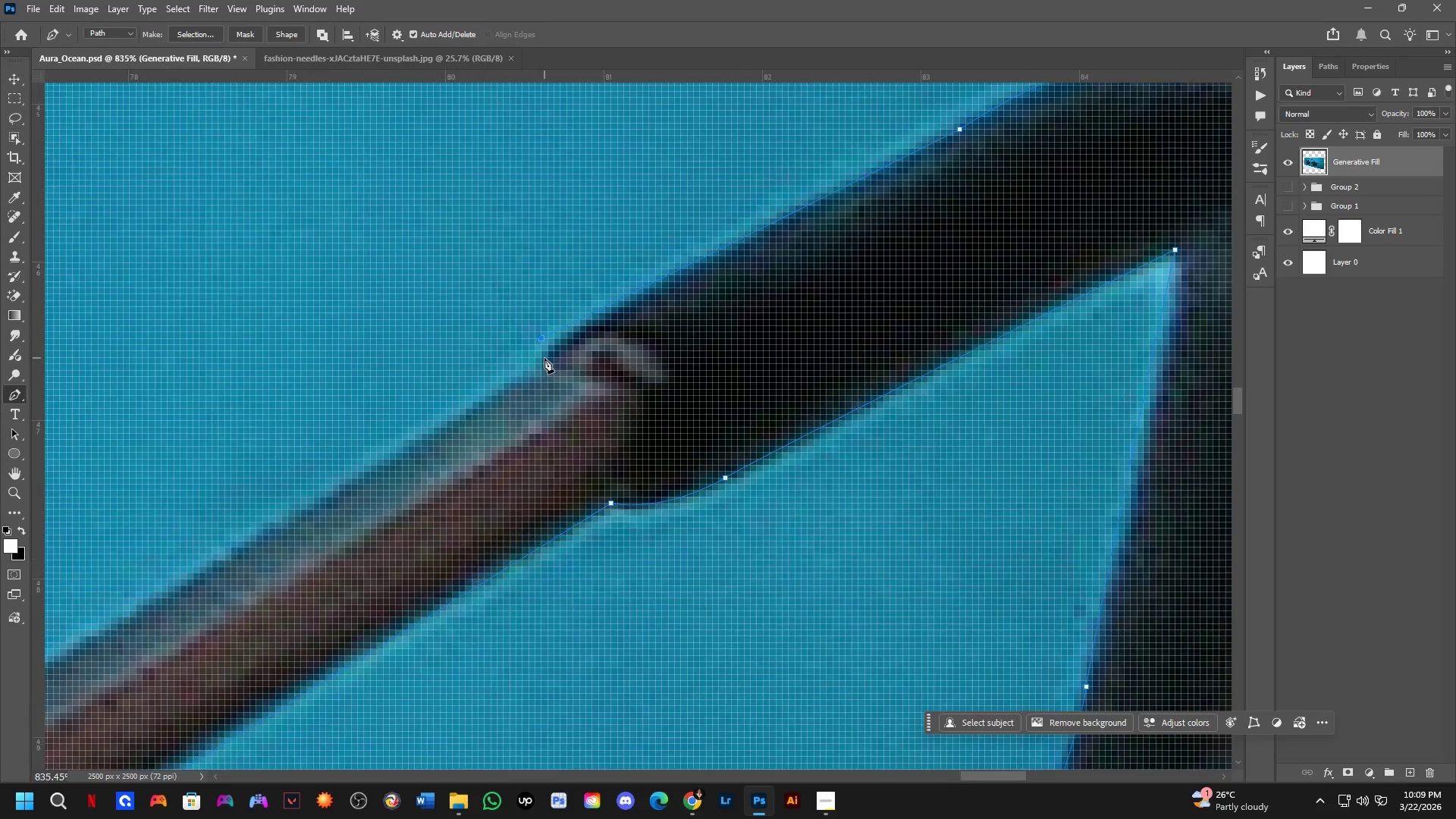 
key(Control+Z)
 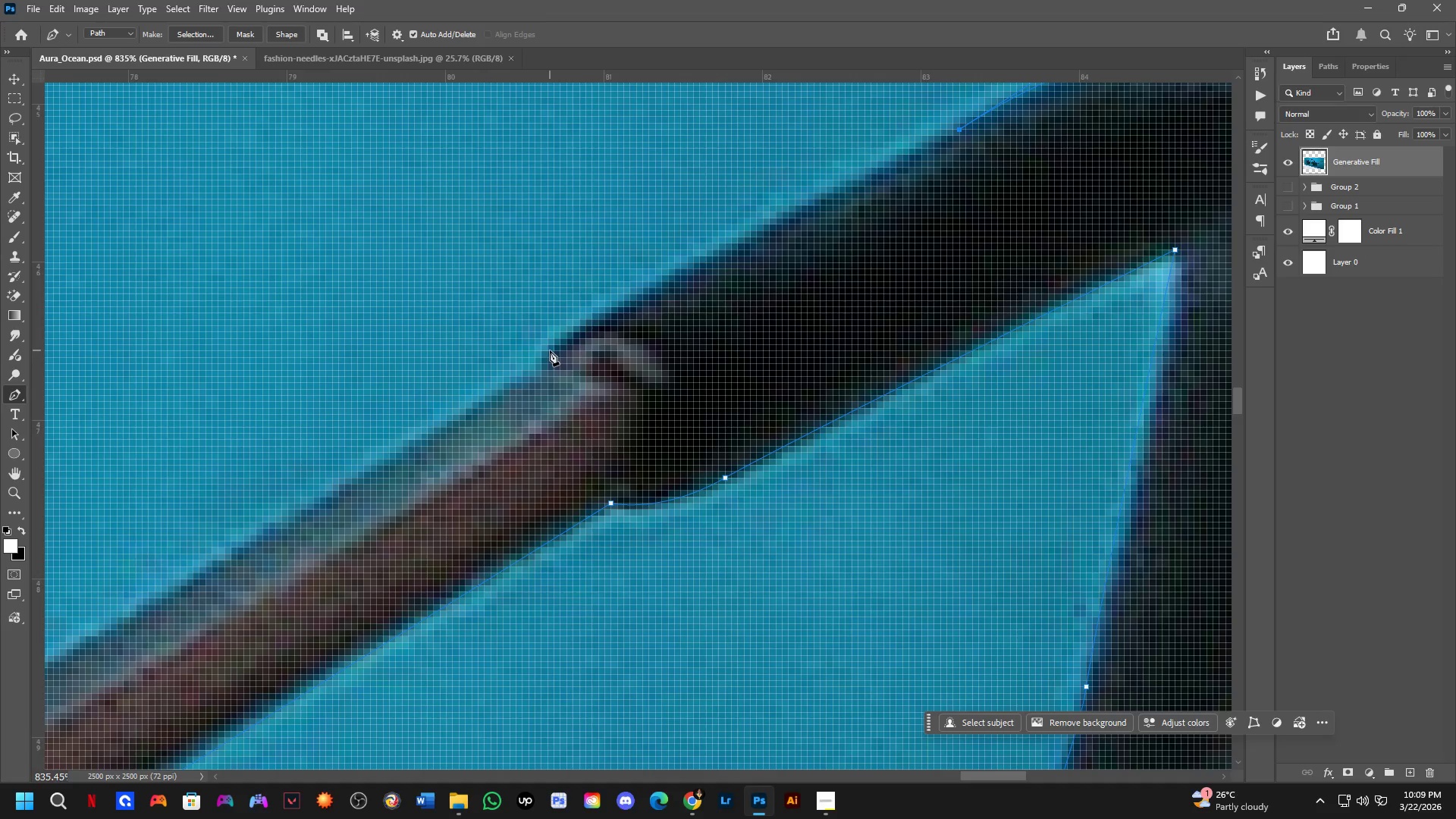 
left_click([550, 350])
 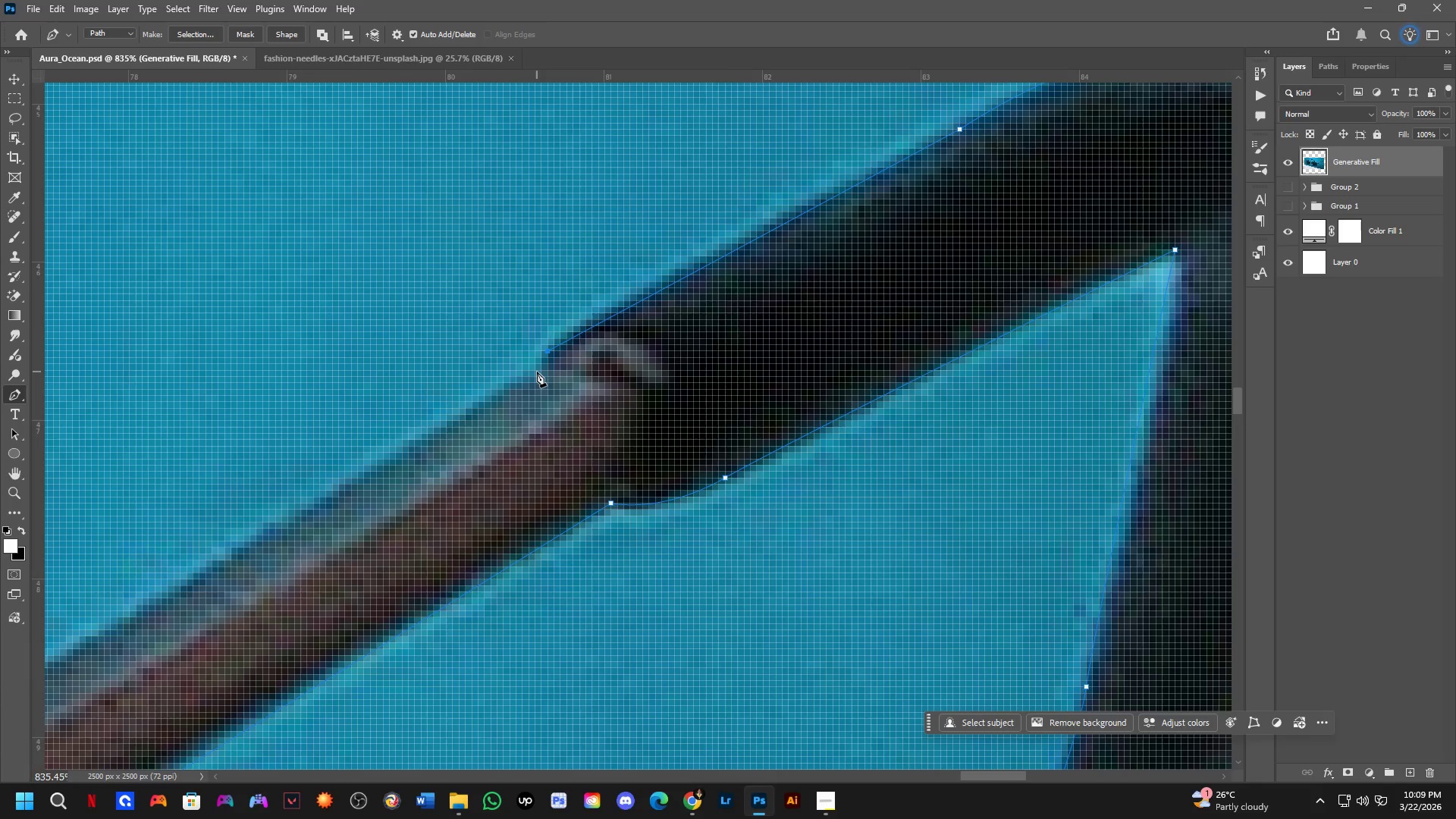 
left_click([538, 370])
 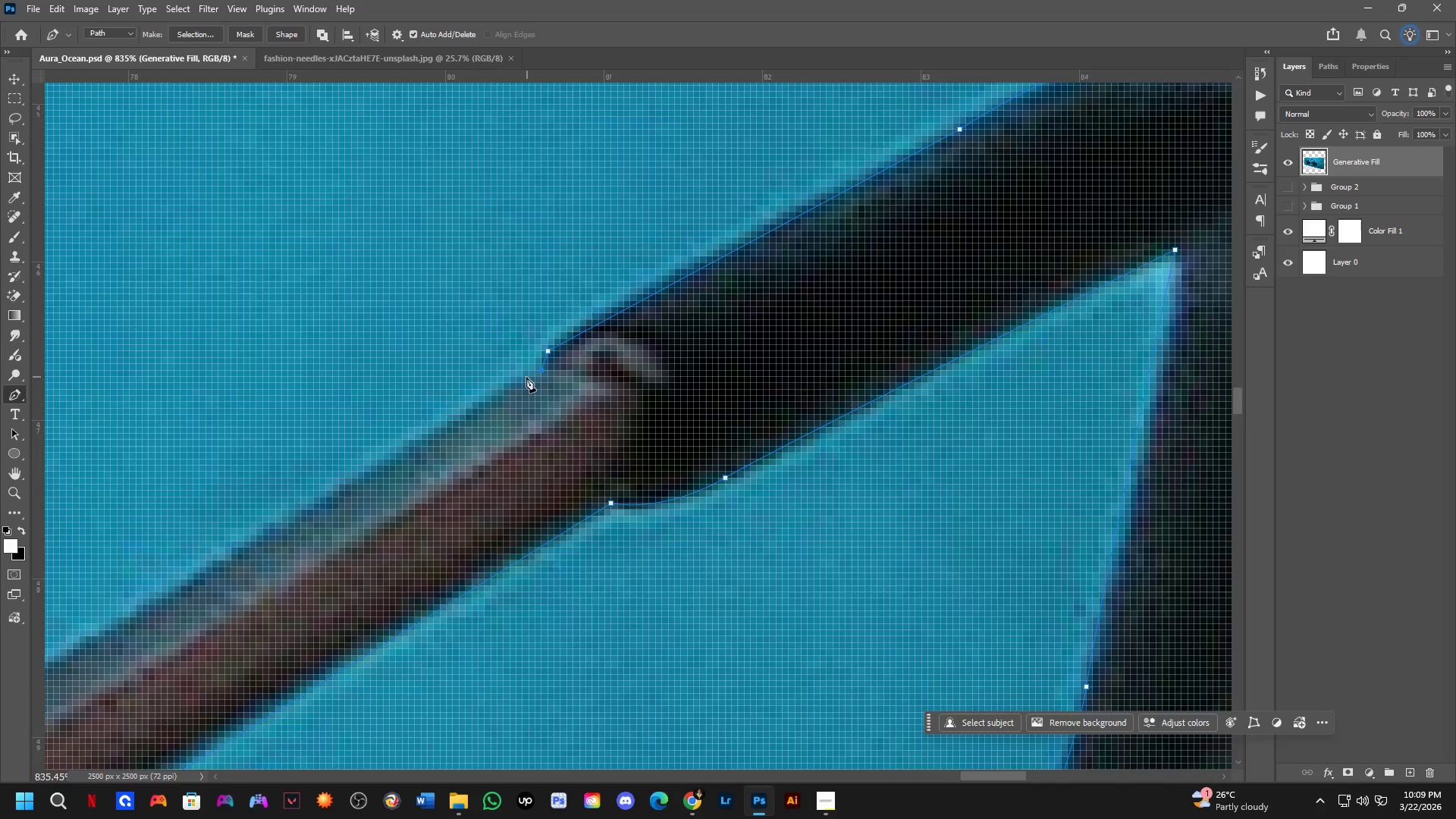 
key(Shift+ShiftLeft)
 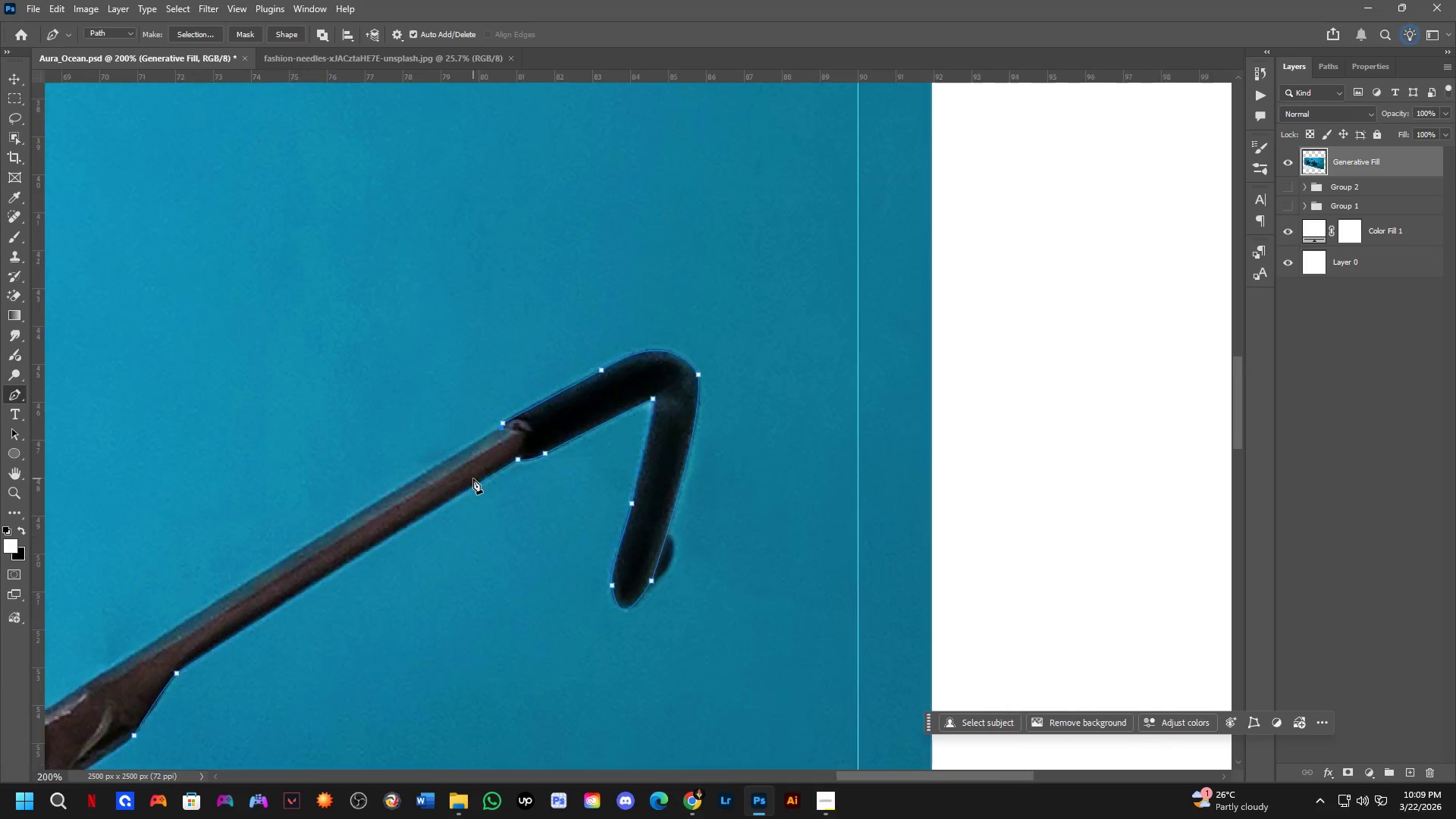 
scroll: coordinate [473, 479], scroll_direction: down, amount: 10.0
 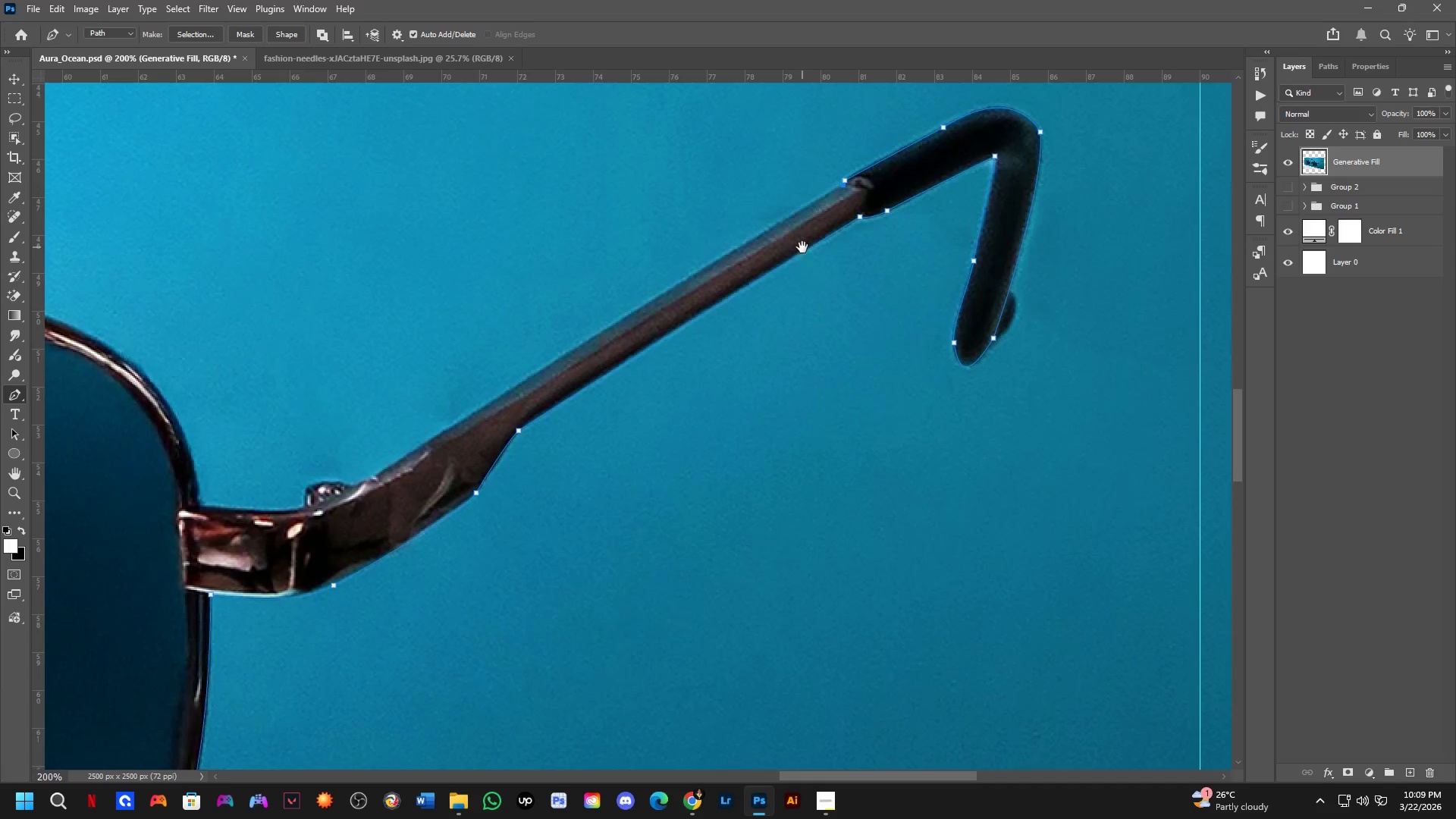 
hold_key(key=Space, duration=0.55)
 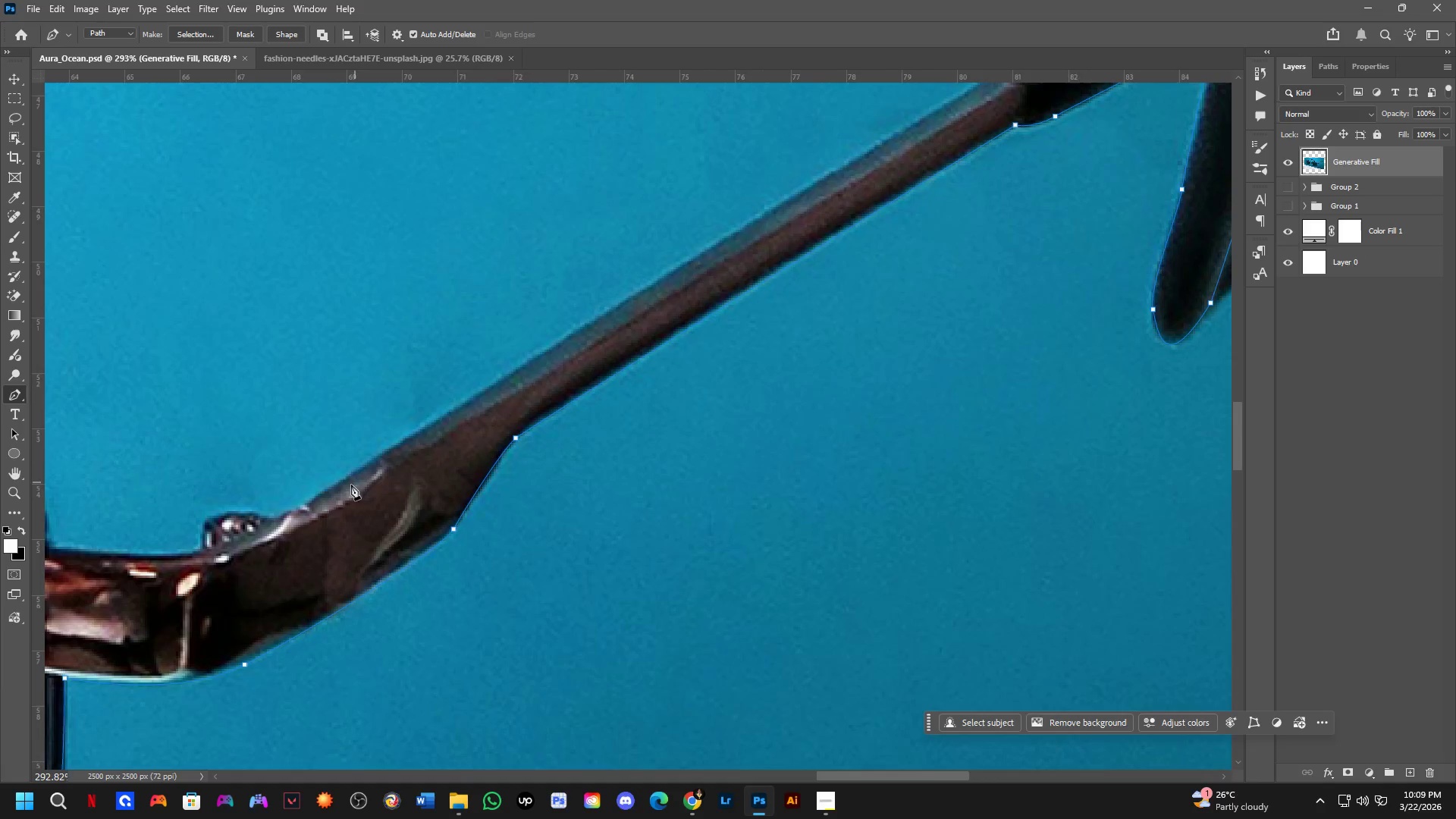 
left_click_drag(start_coordinate=[460, 490], to_coordinate=[802, 247])
 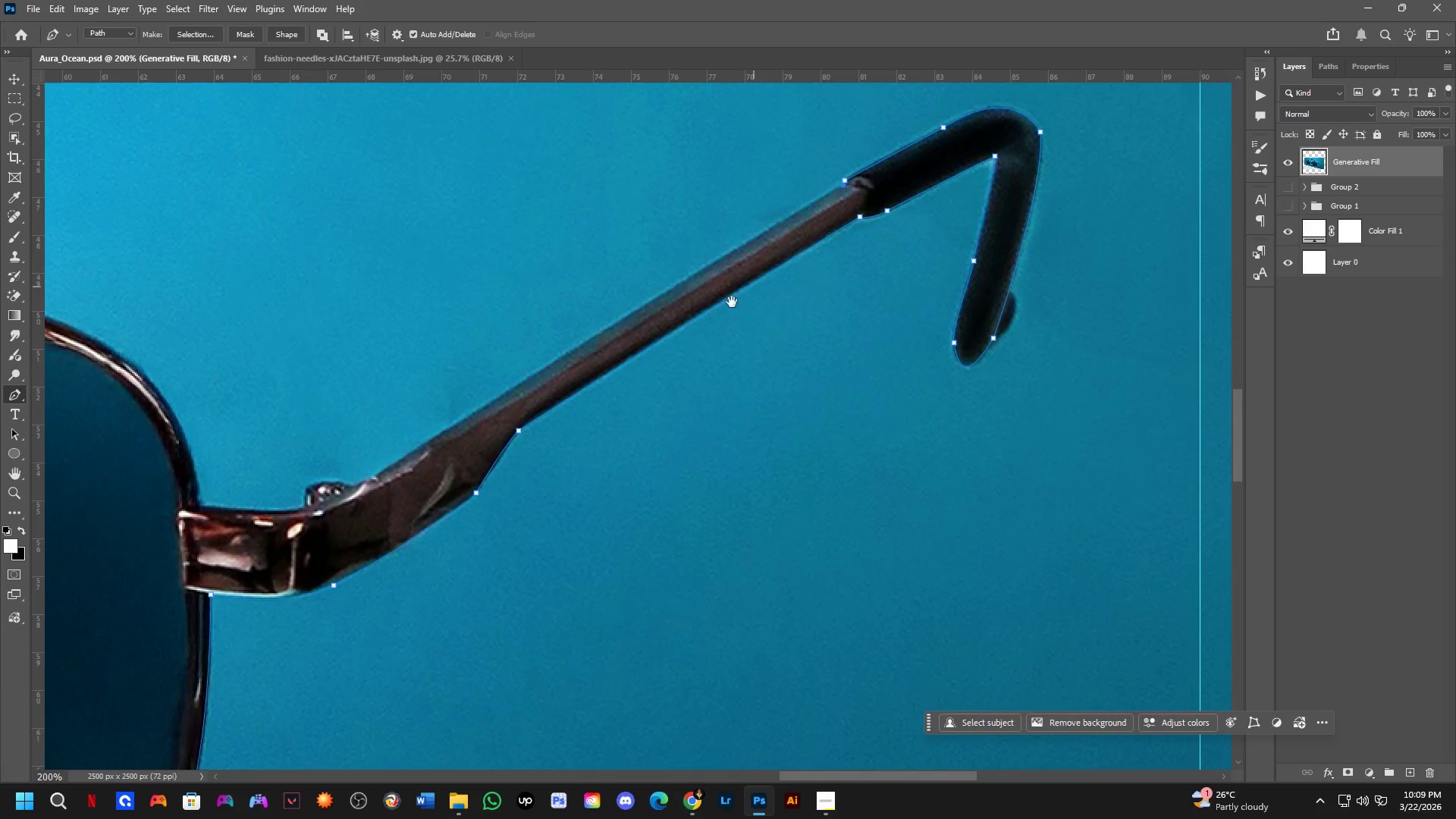 
hold_key(key=Space, duration=3.2)
 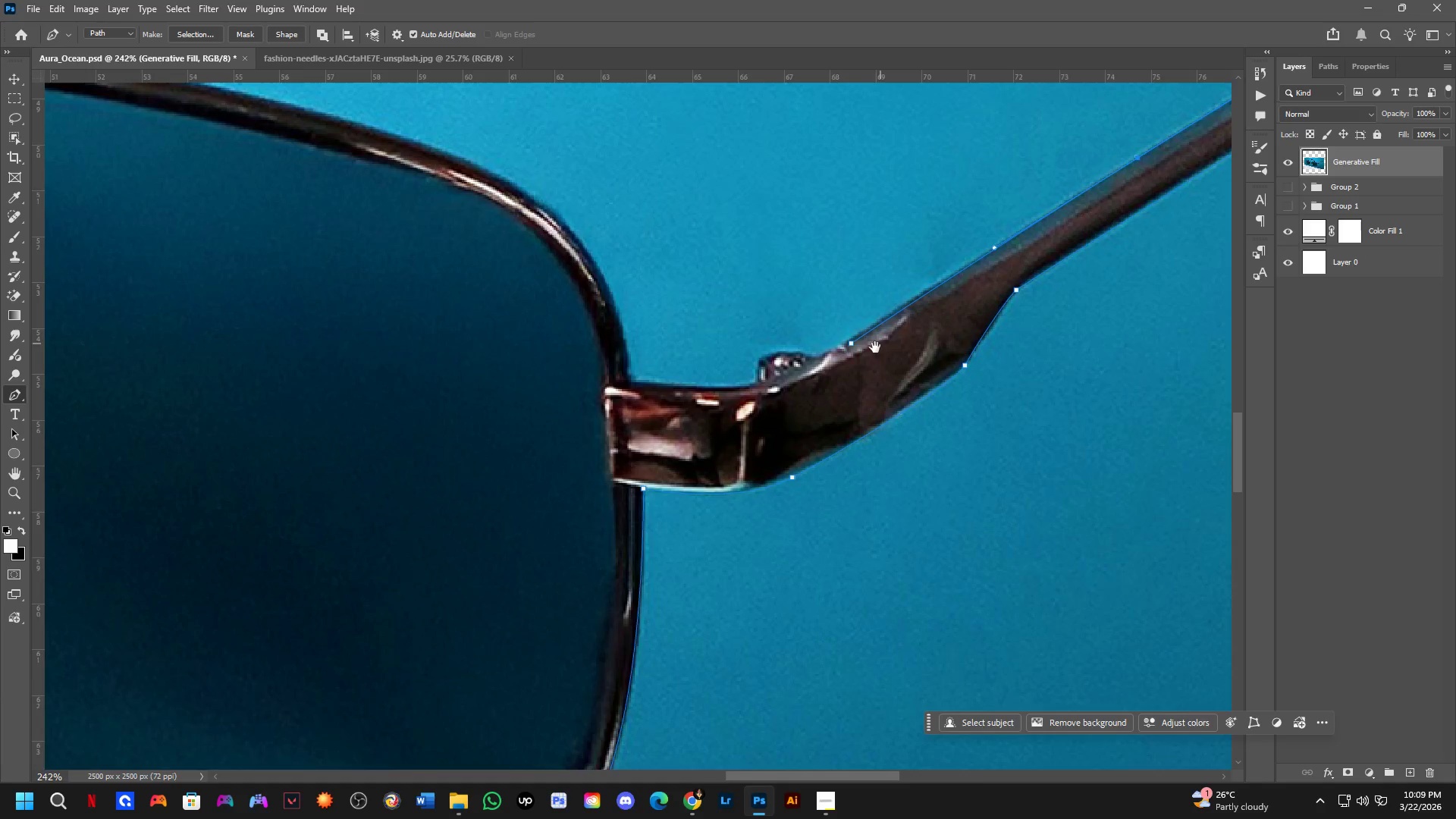 
scroll: coordinate [492, 434], scroll_direction: up, amount: 4.0
 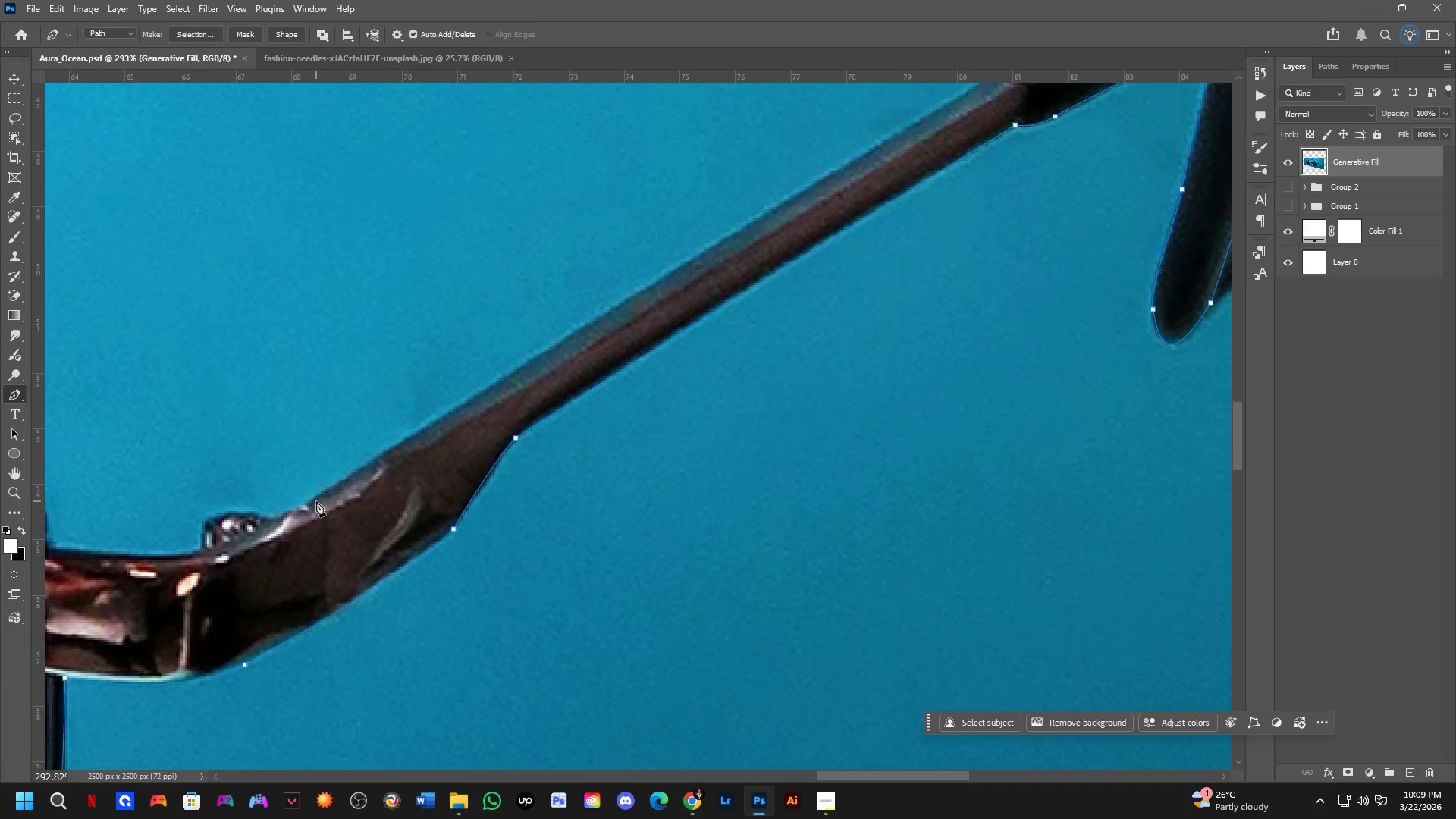 
left_click([315, 501])
 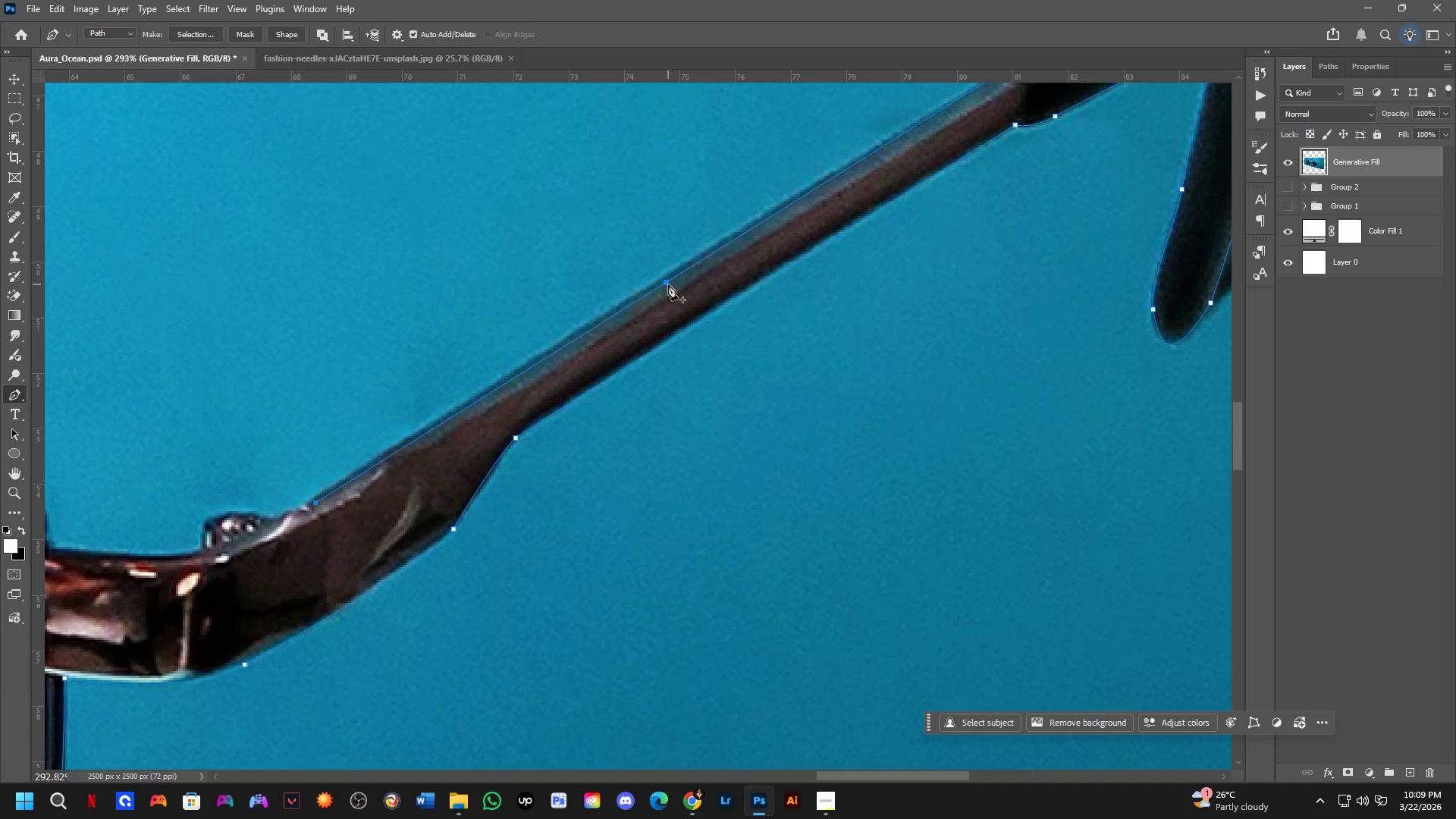 
hold_key(key=ControlLeft, duration=0.66)
left_click_drag(start_coordinate=[666, 282], to_coordinate=[661, 278])
 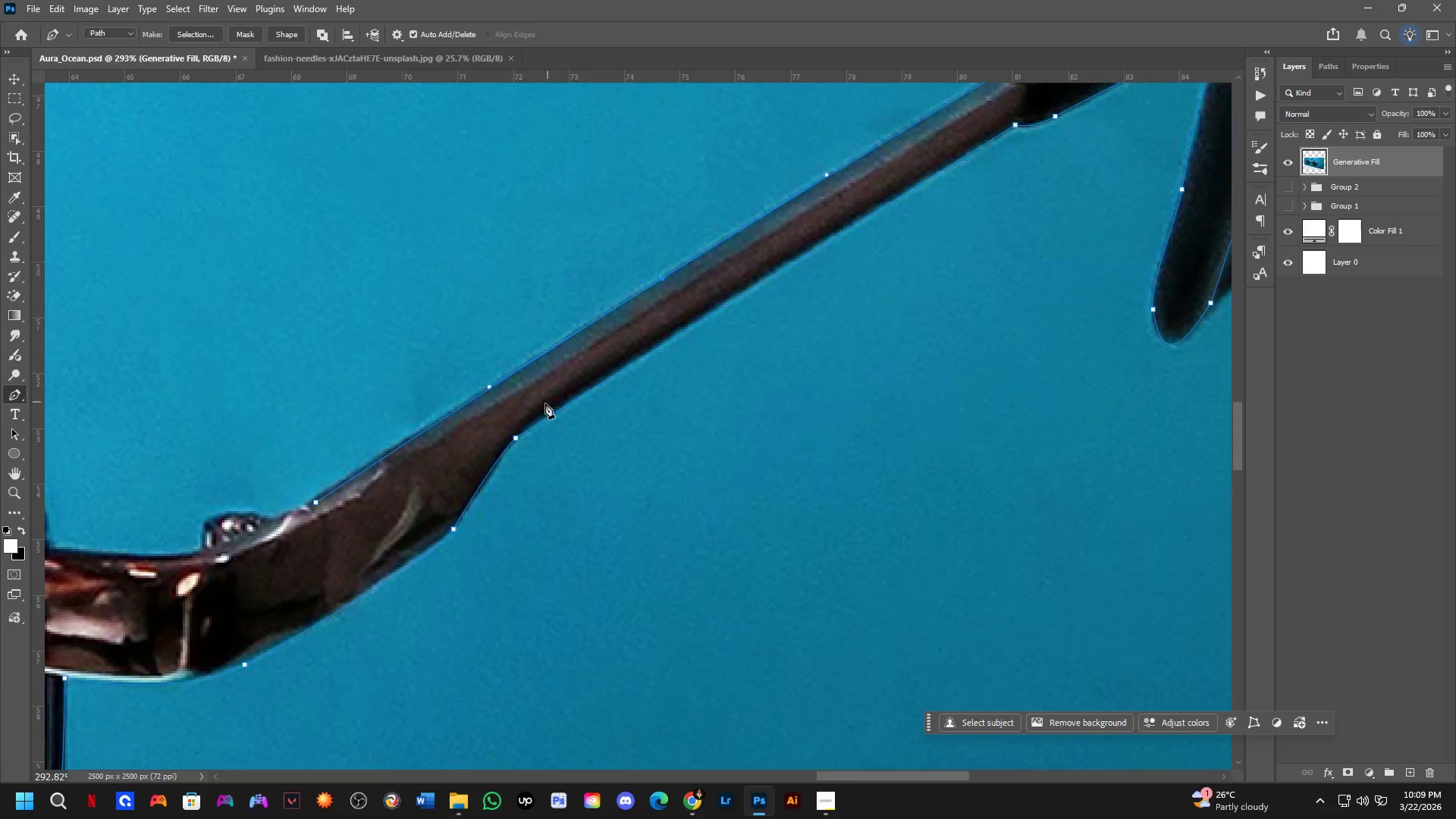 
scroll: coordinate [541, 406], scroll_direction: down, amount: 2.0
 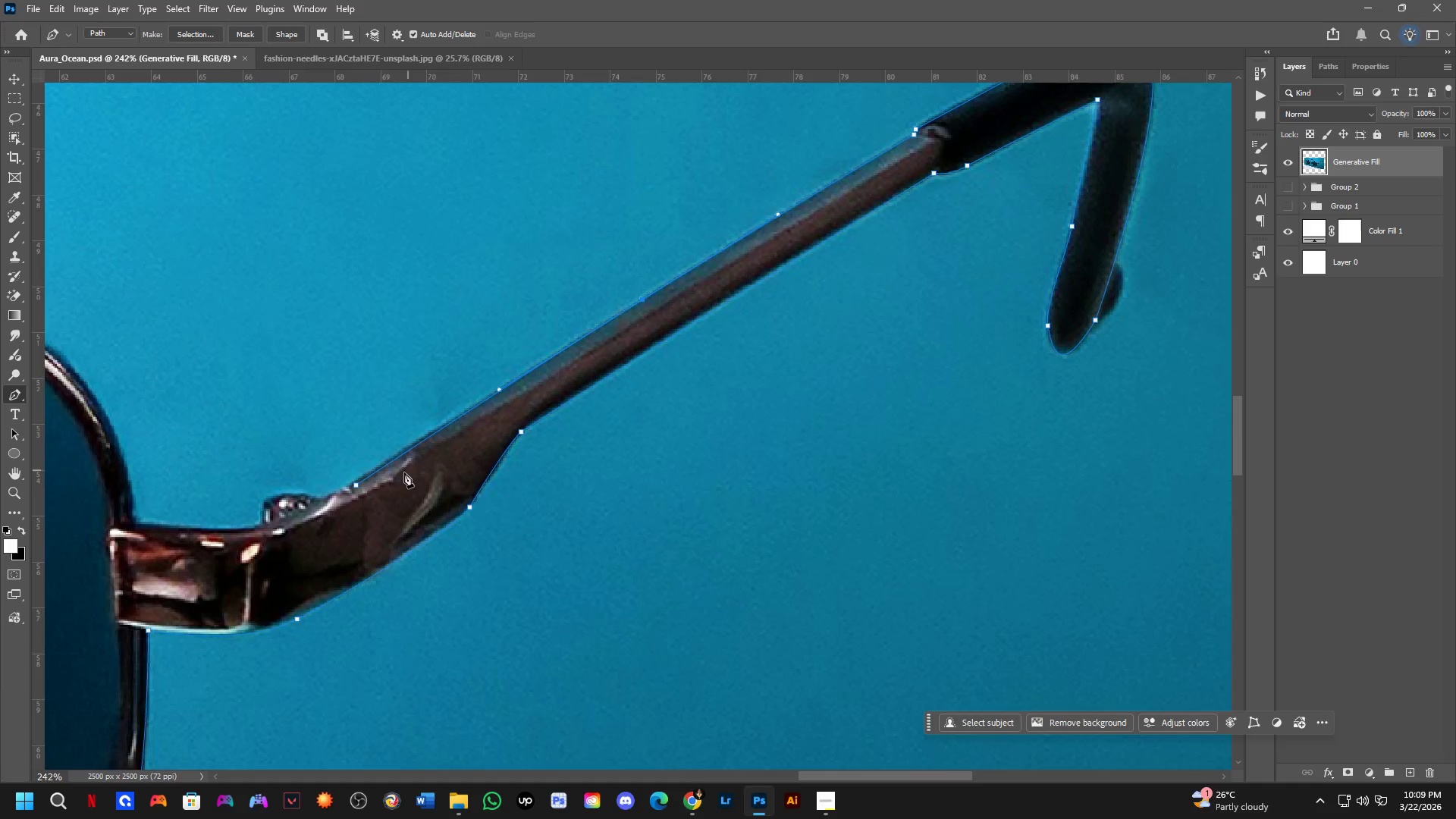 
hold_key(key=Space, duration=0.62)
 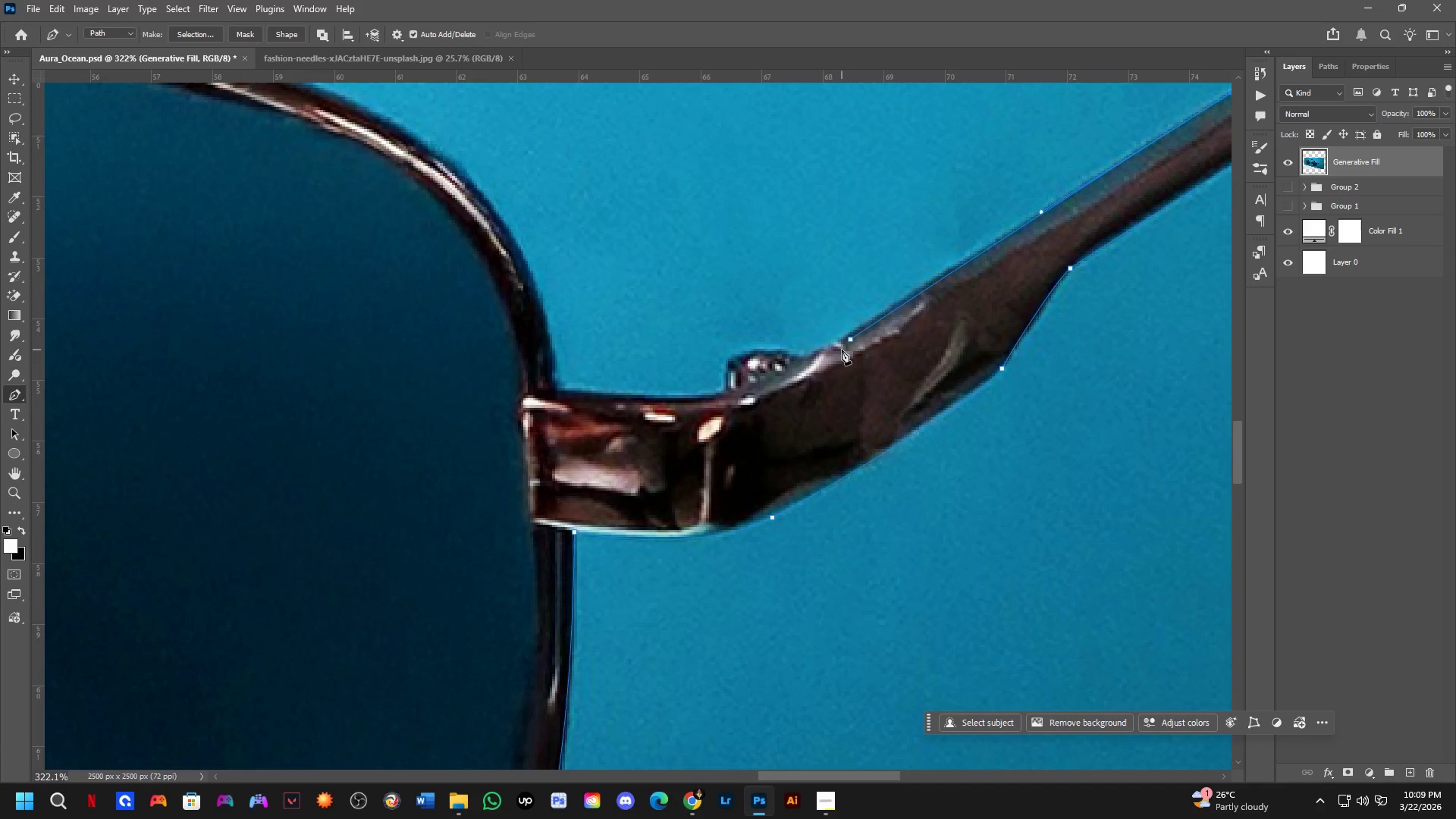 
left_click_drag(start_coordinate=[393, 478], to_coordinate=[888, 336])
 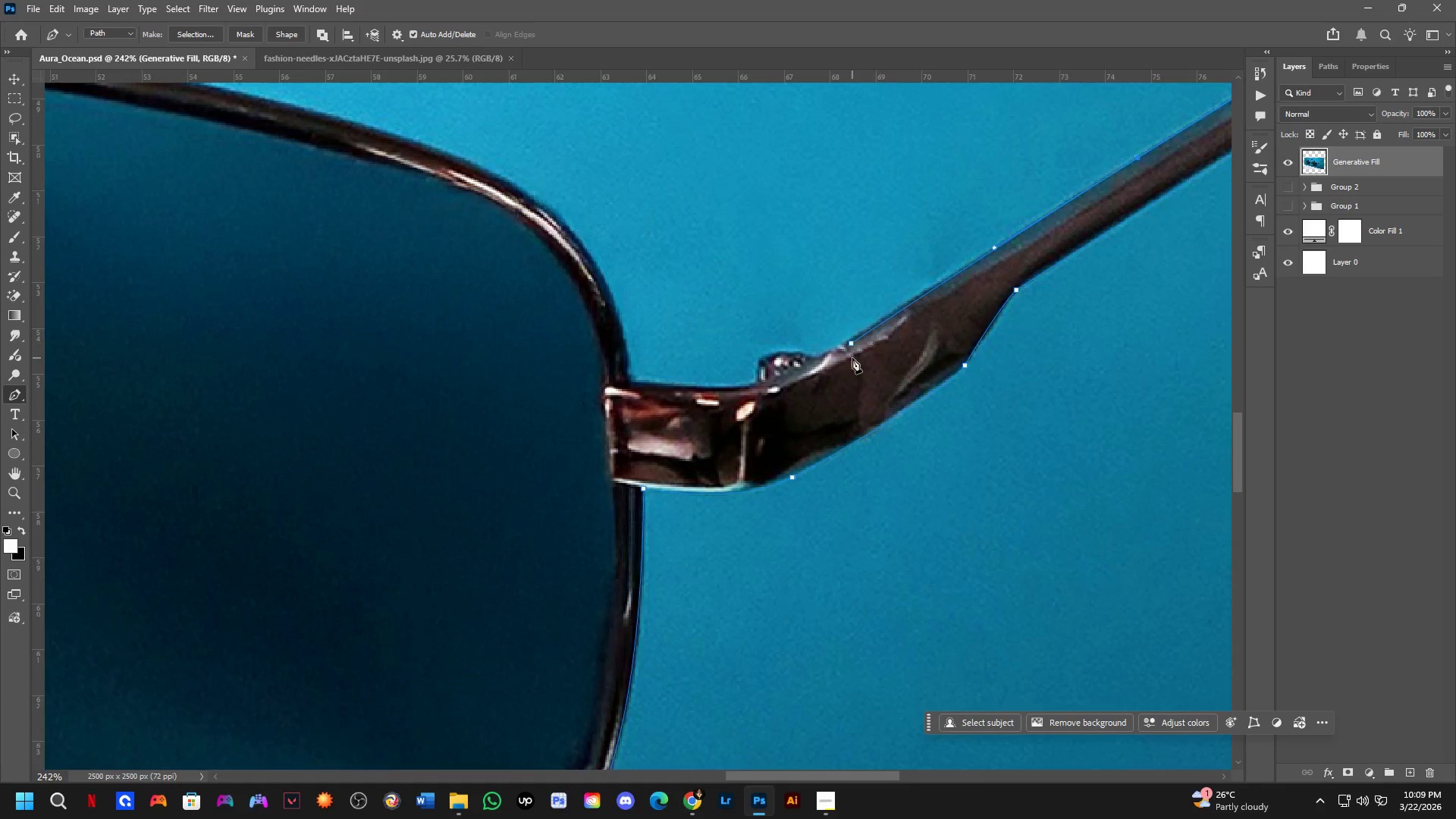 
scroll: coordinate [852, 357], scroll_direction: up, amount: 3.0
 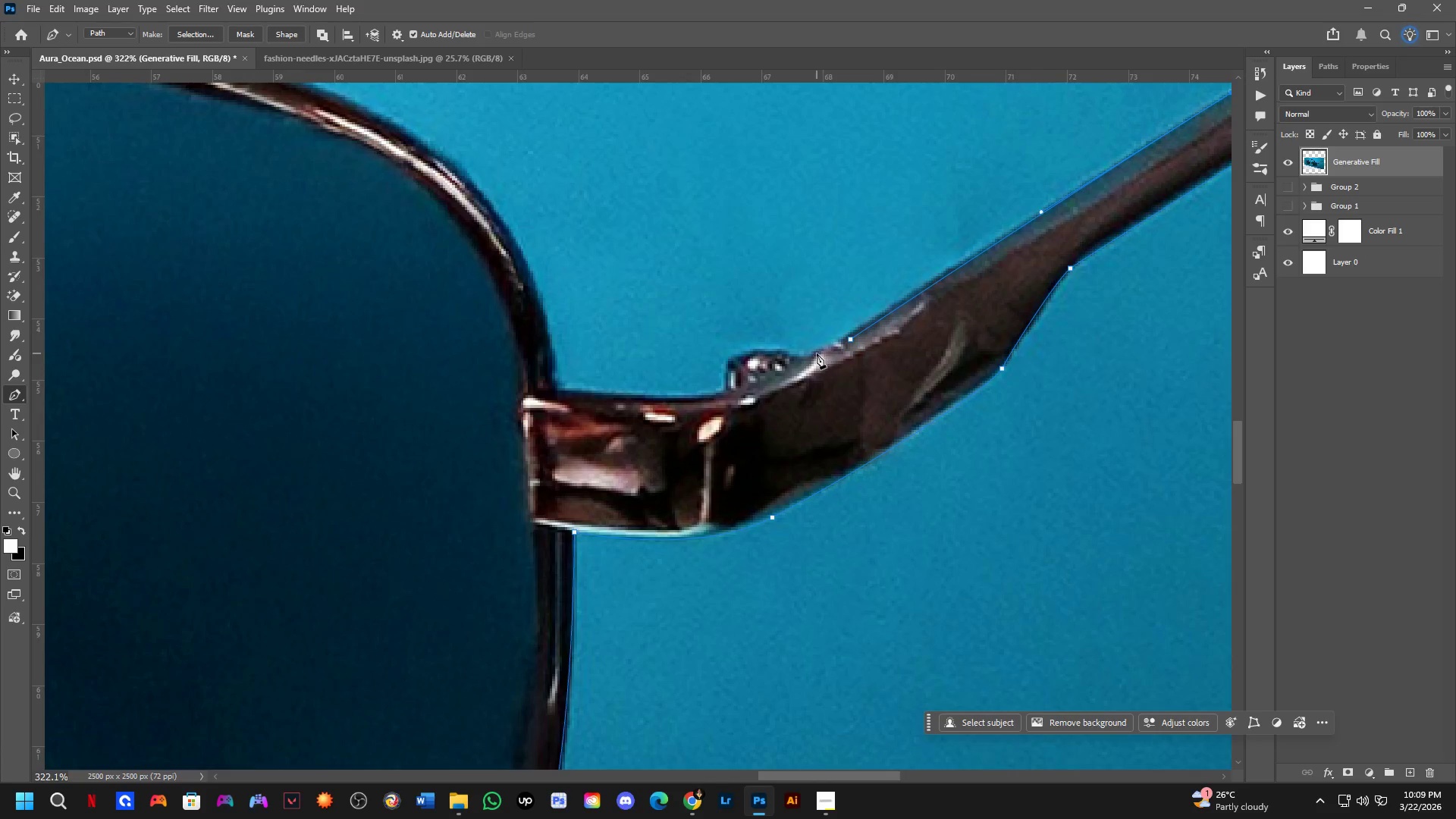 
left_click([815, 359])
 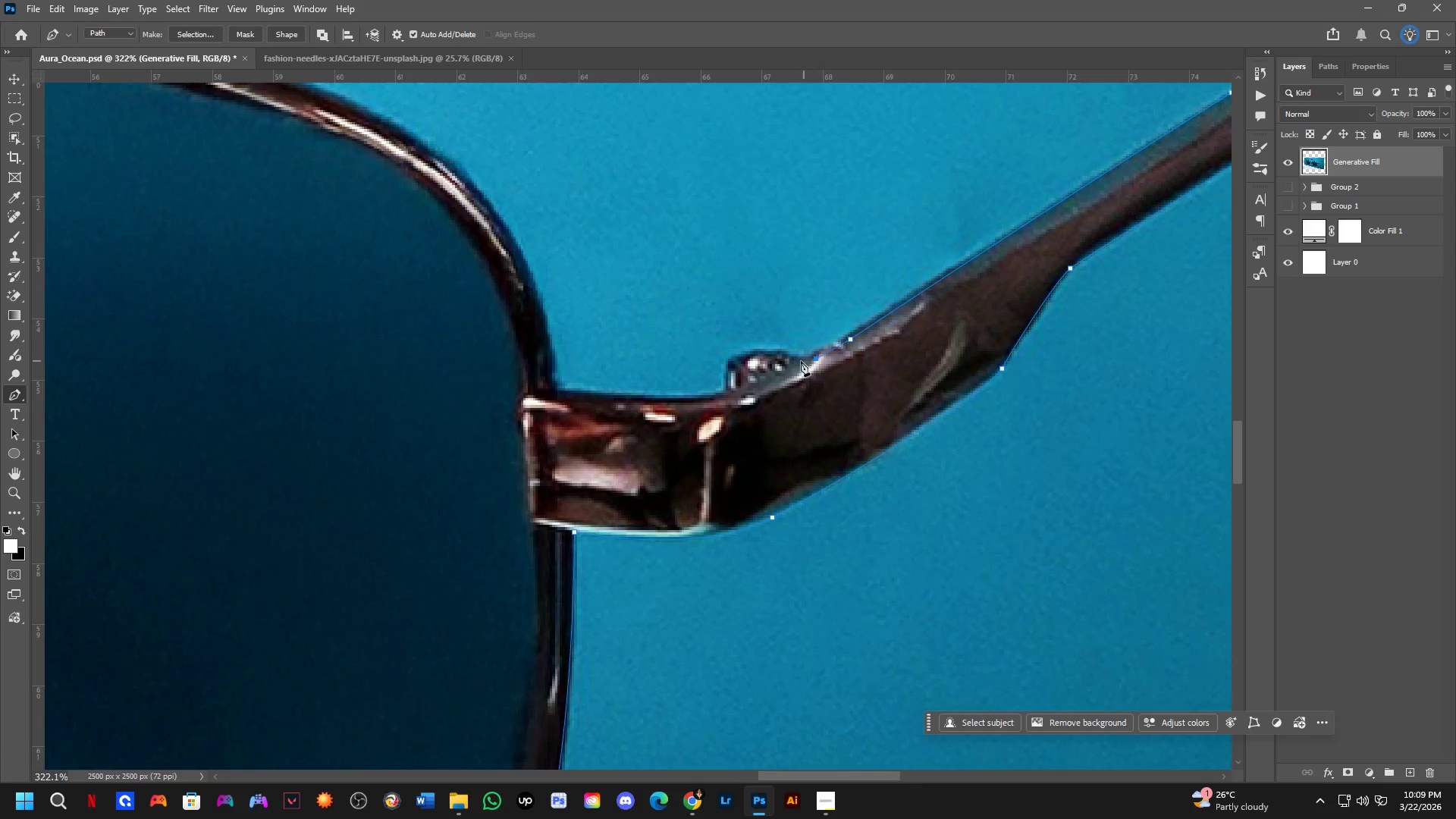 
scroll: coordinate [789, 361], scroll_direction: up, amount: 4.0
 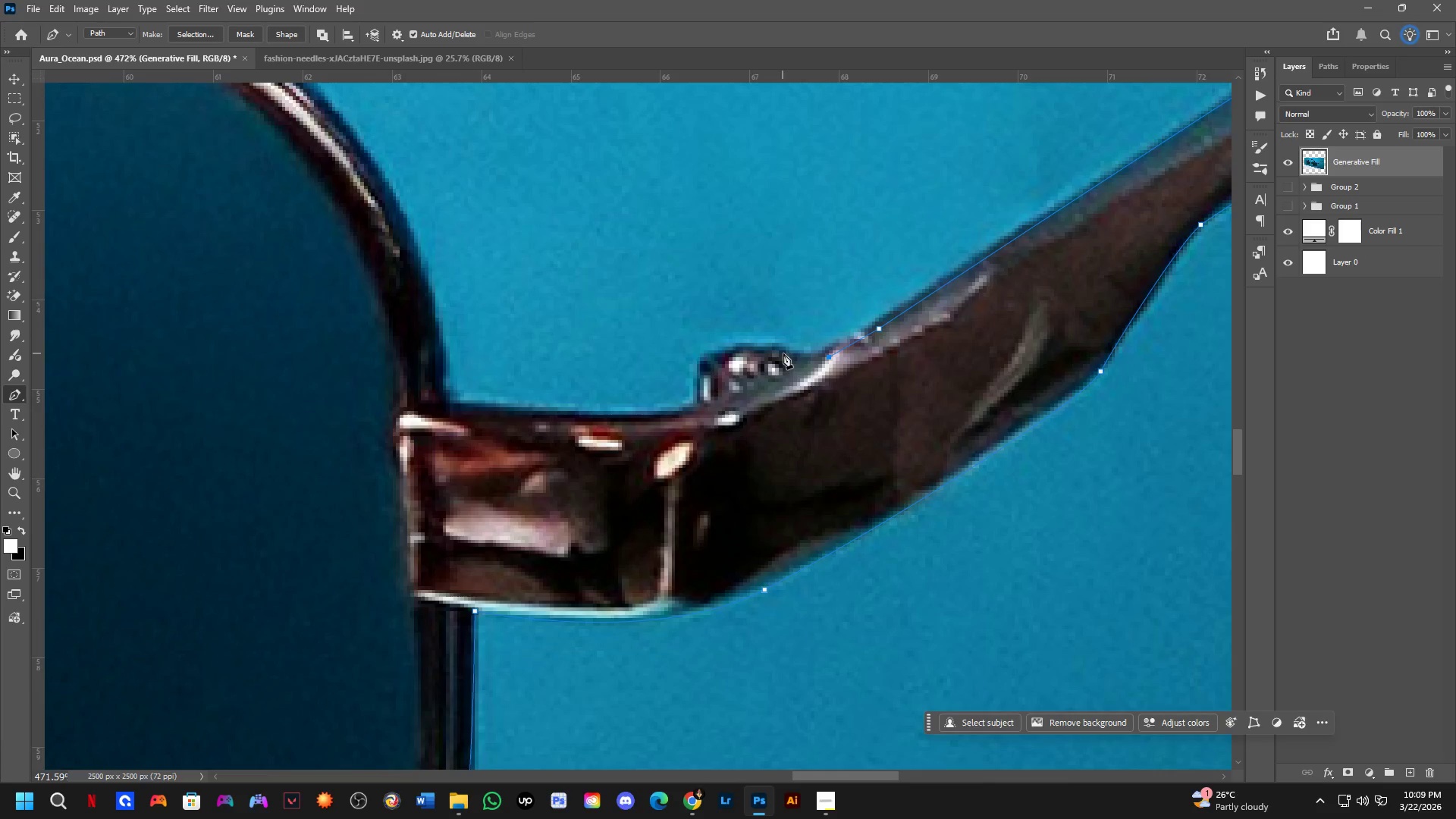 
left_click([791, 353])
 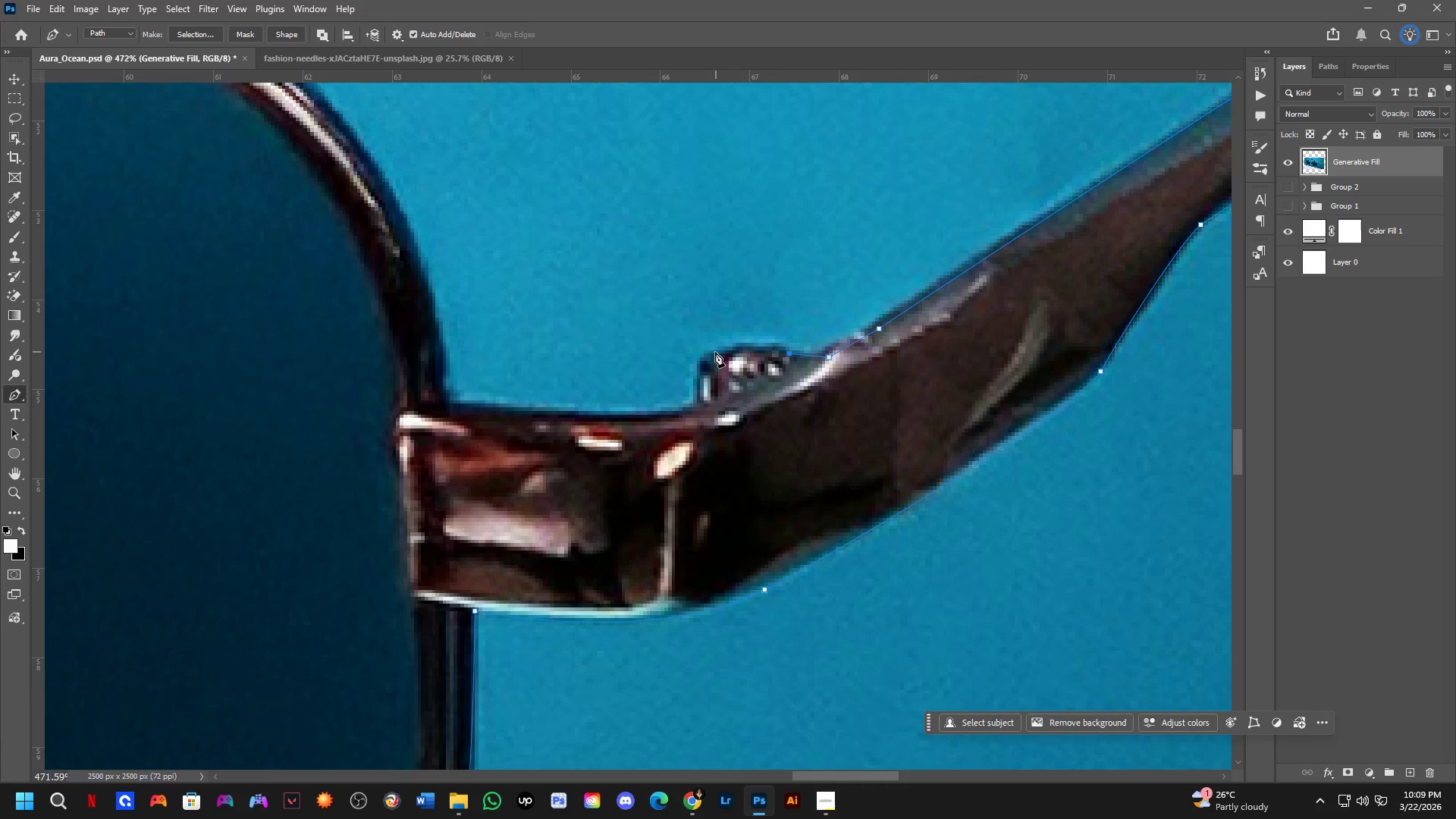 
left_click_drag(start_coordinate=[704, 354], to_coordinate=[655, 372])
 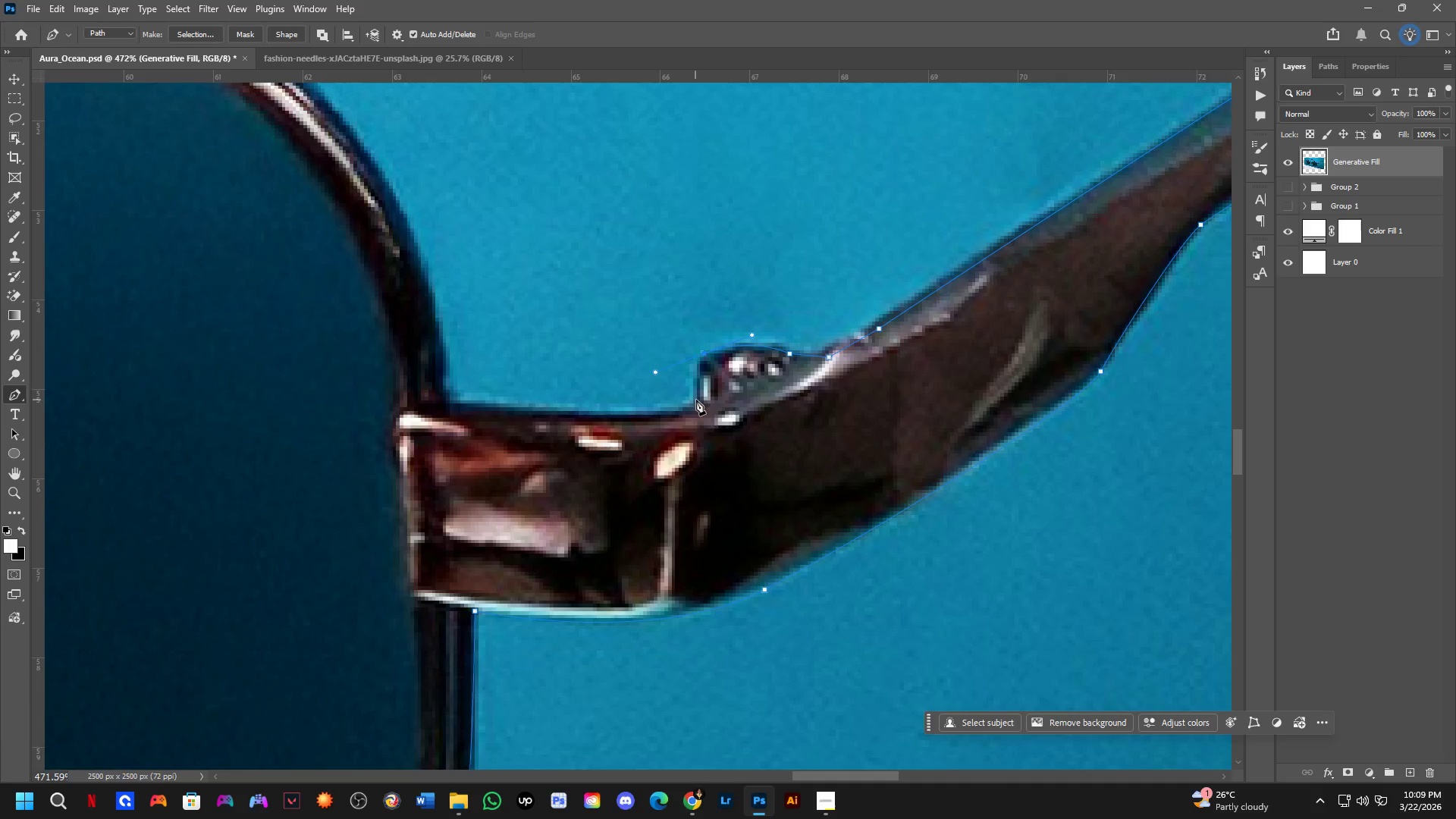 
left_click([698, 405])
 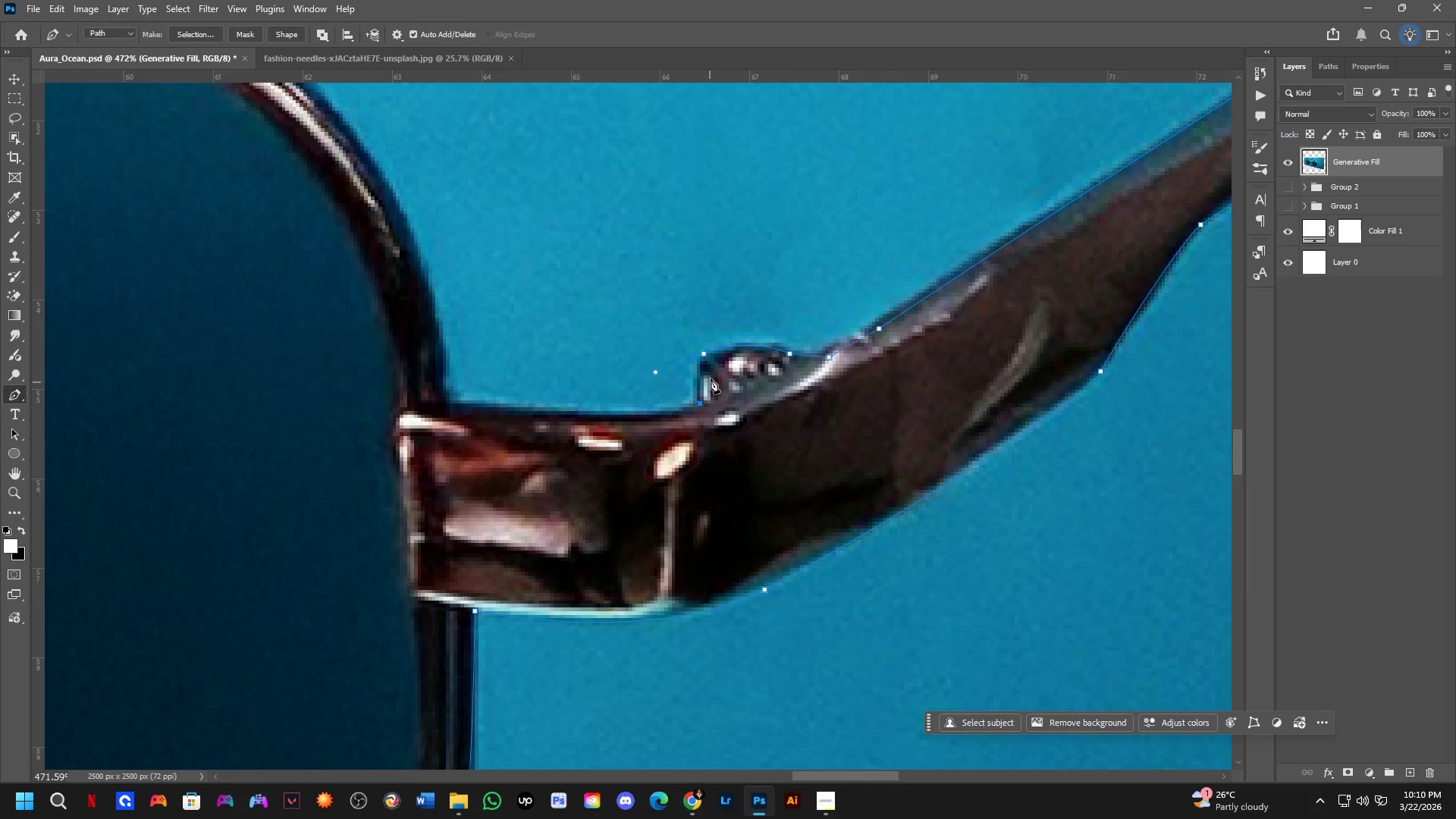 
key(Control+ControlLeft)
 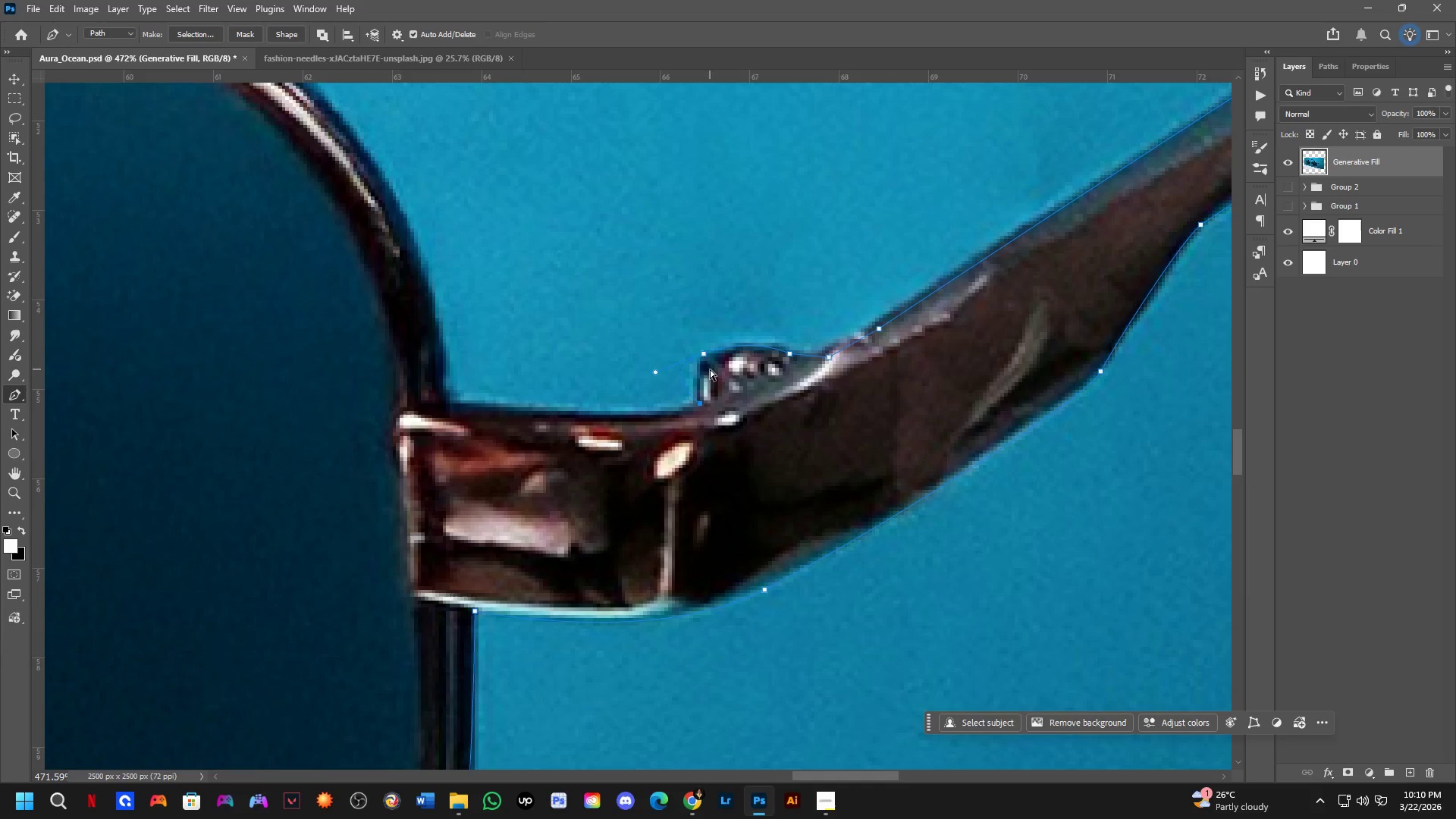 
key(Control+Z)
 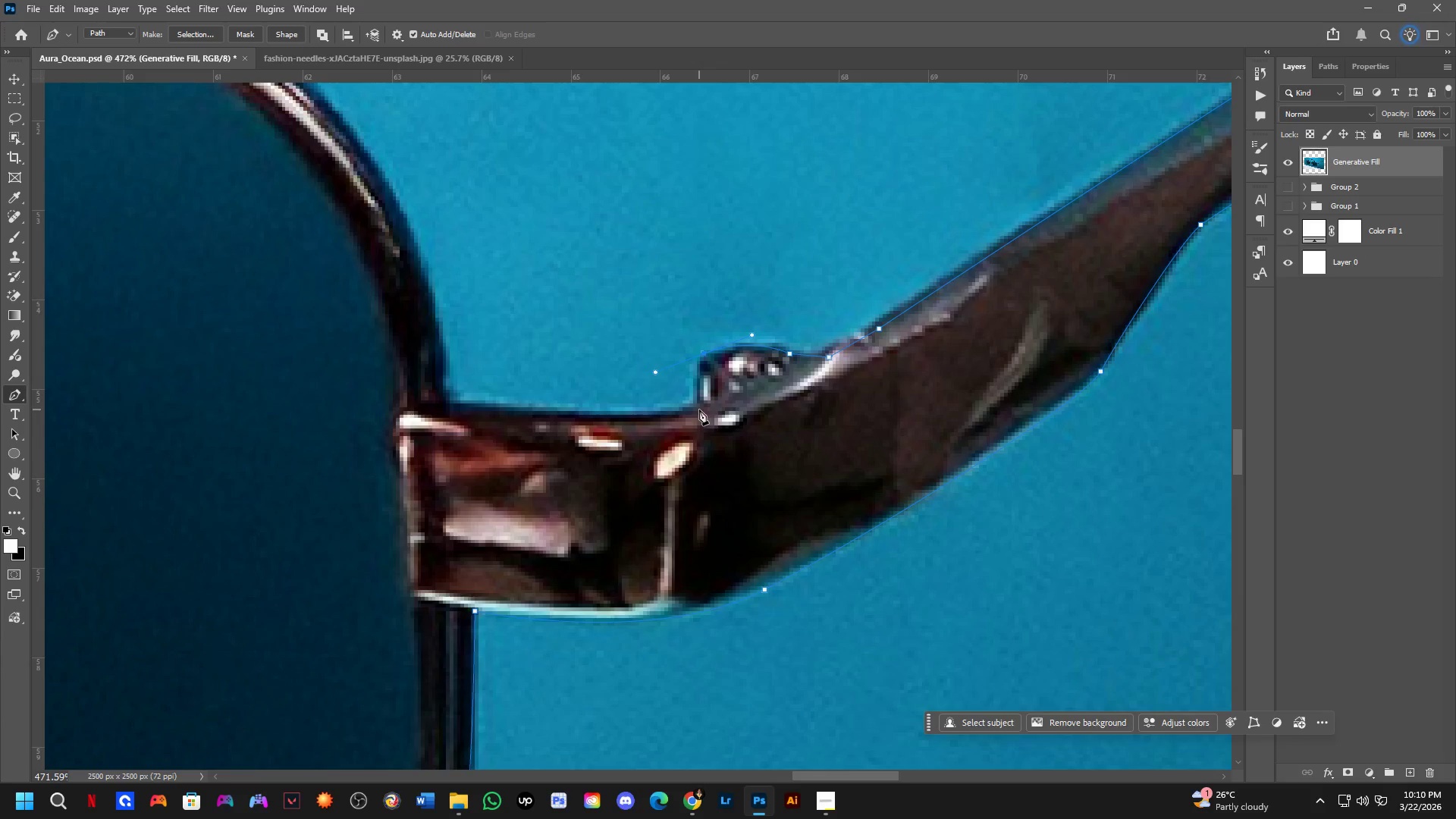 
hold_key(key=AltLeft, duration=0.34)
left_click([703, 357])
 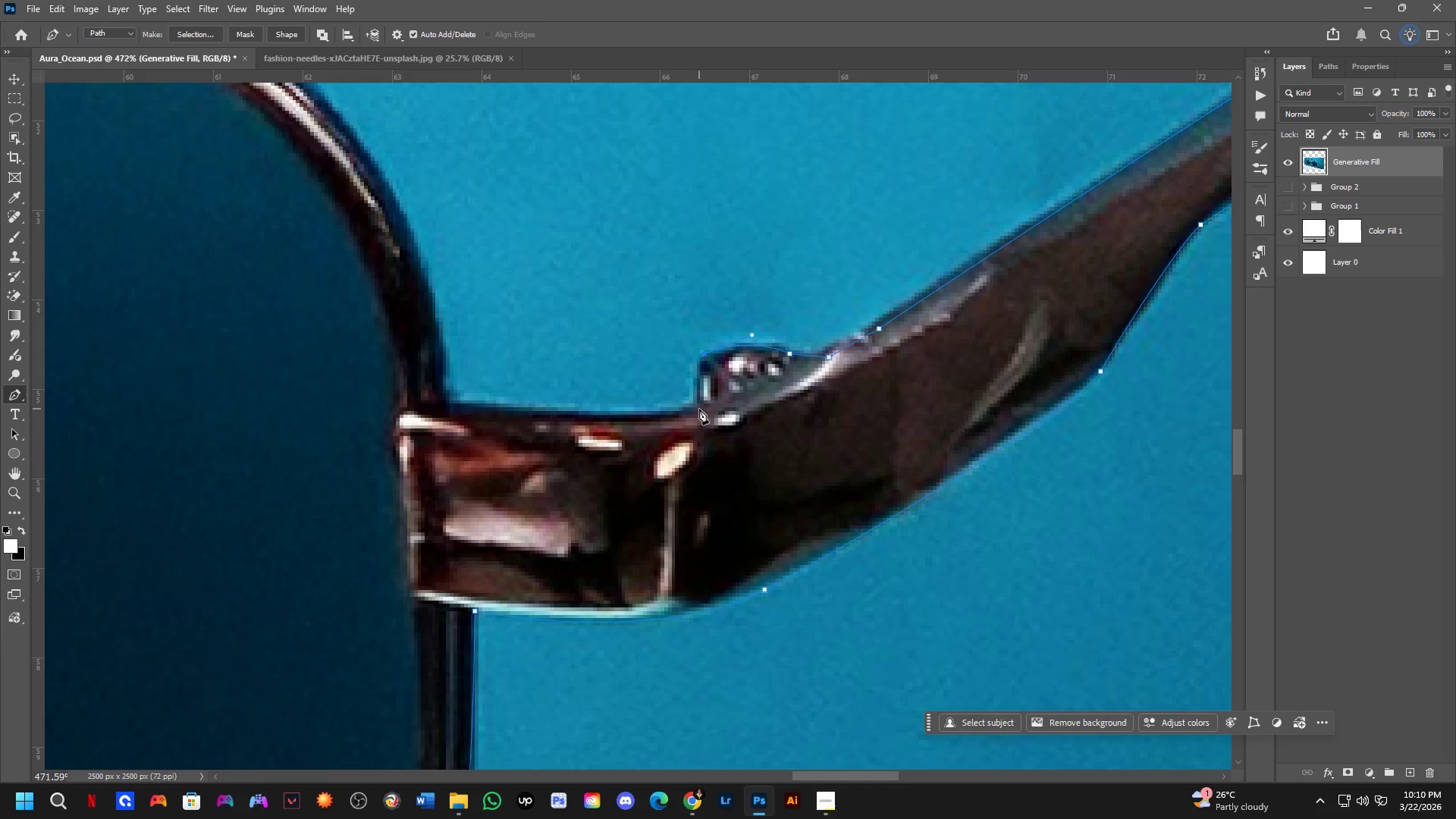 
left_click_drag(start_coordinate=[699, 409], to_coordinate=[705, 435])
 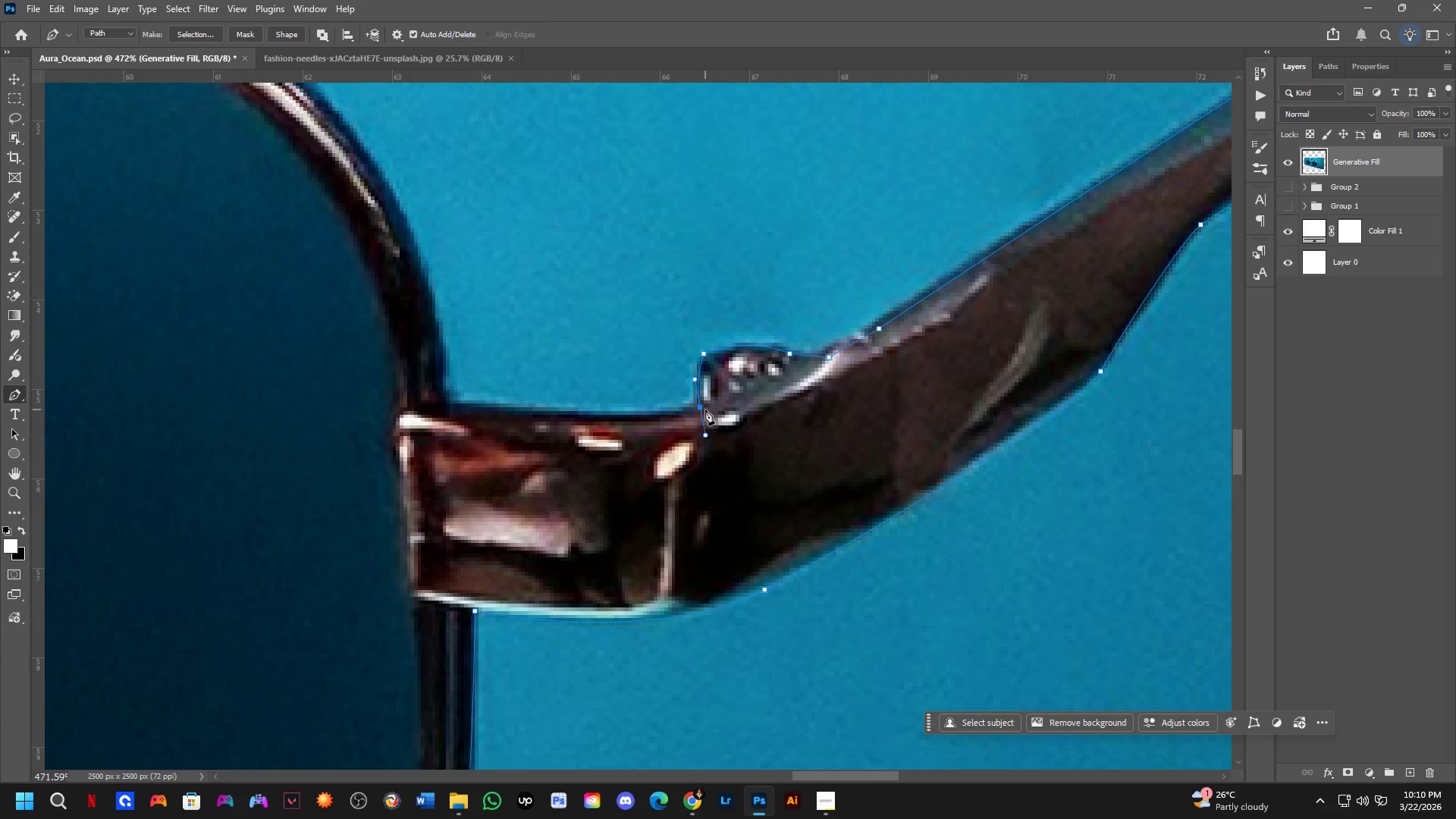 
hold_key(key=AltLeft, duration=0.45)
left_click([701, 409])
 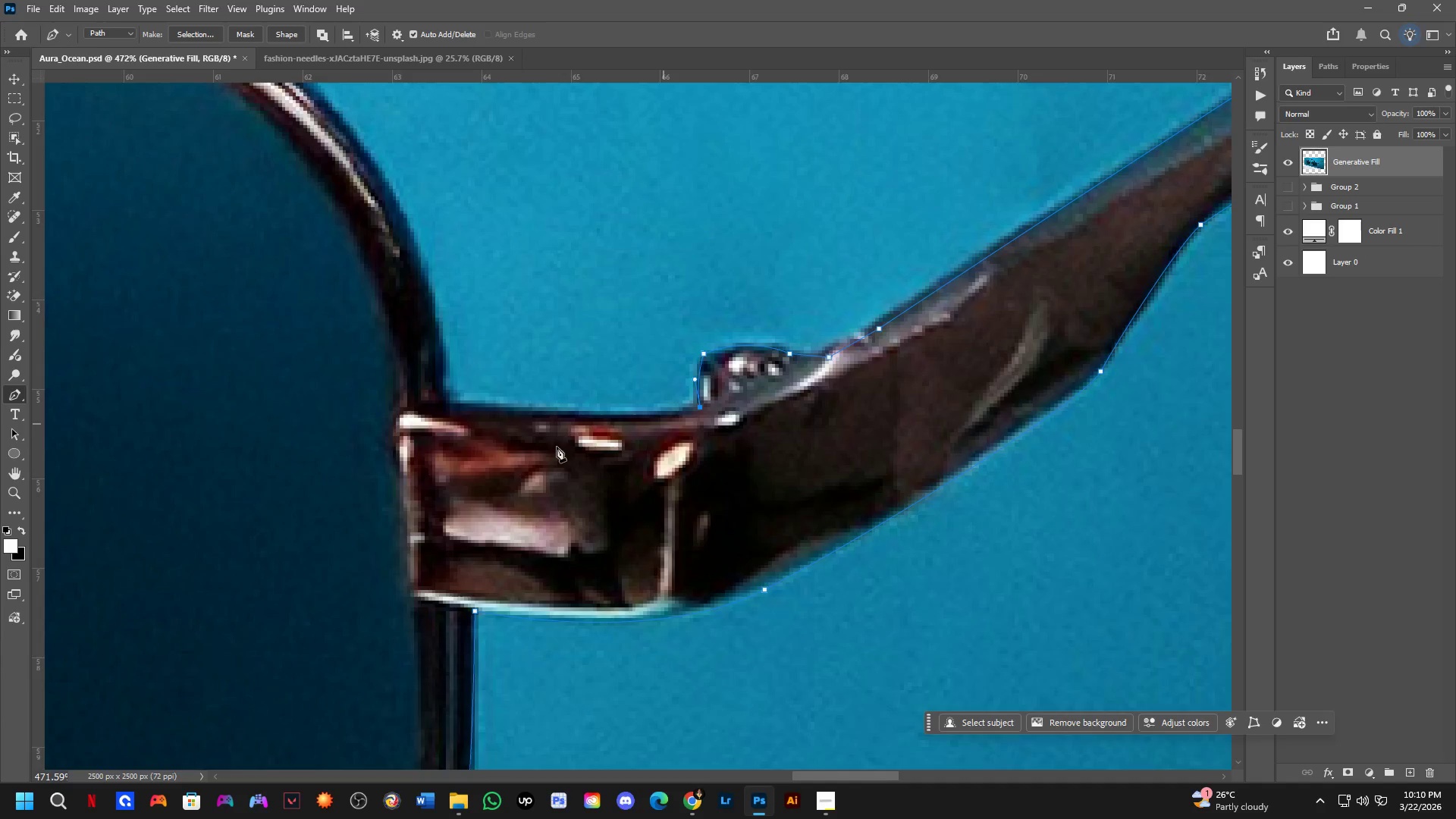 
scroll: coordinate [545, 447], scroll_direction: down, amount: 1.0
 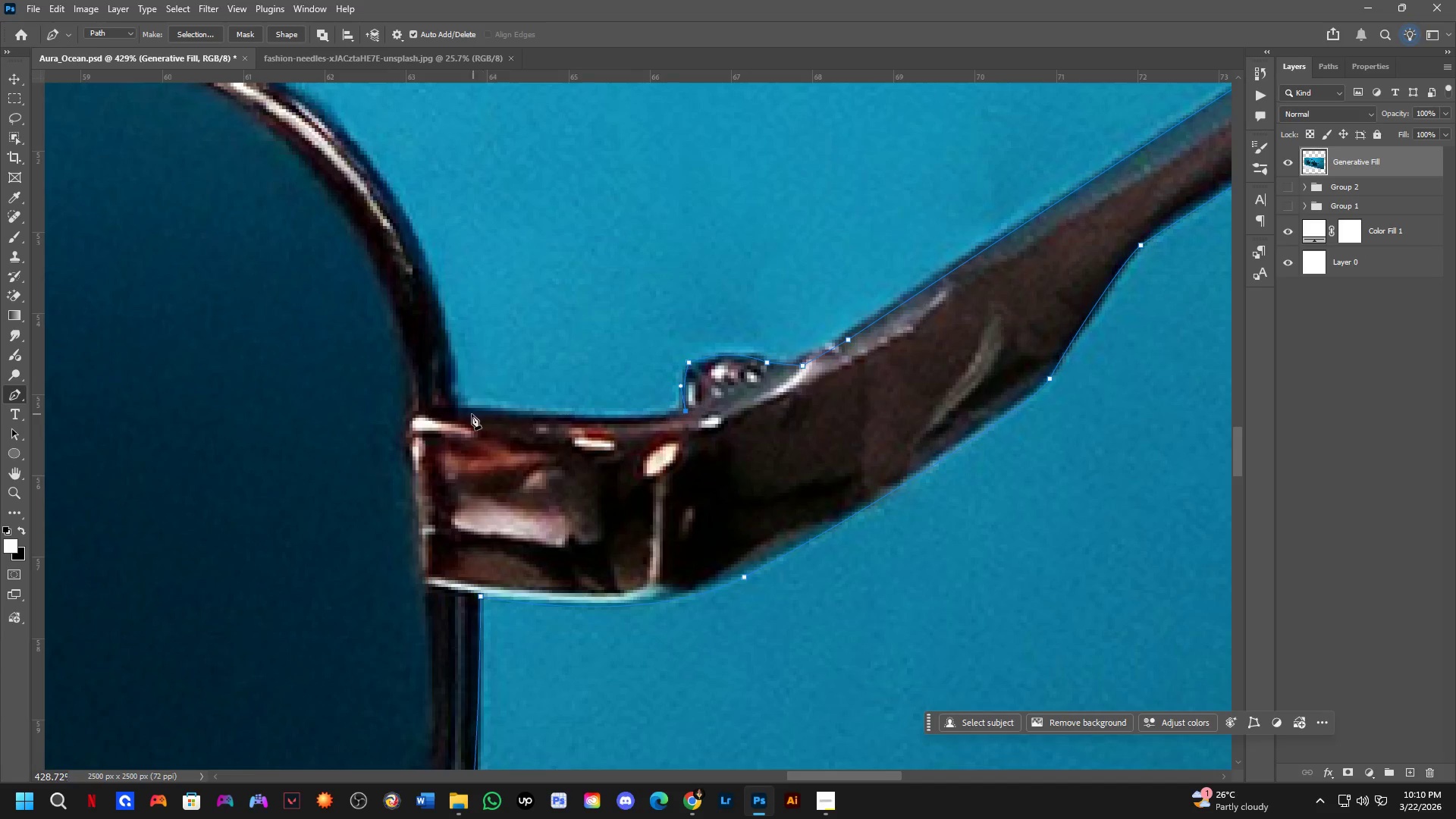 
left_click_drag(start_coordinate=[462, 414], to_coordinate=[354, 409])
 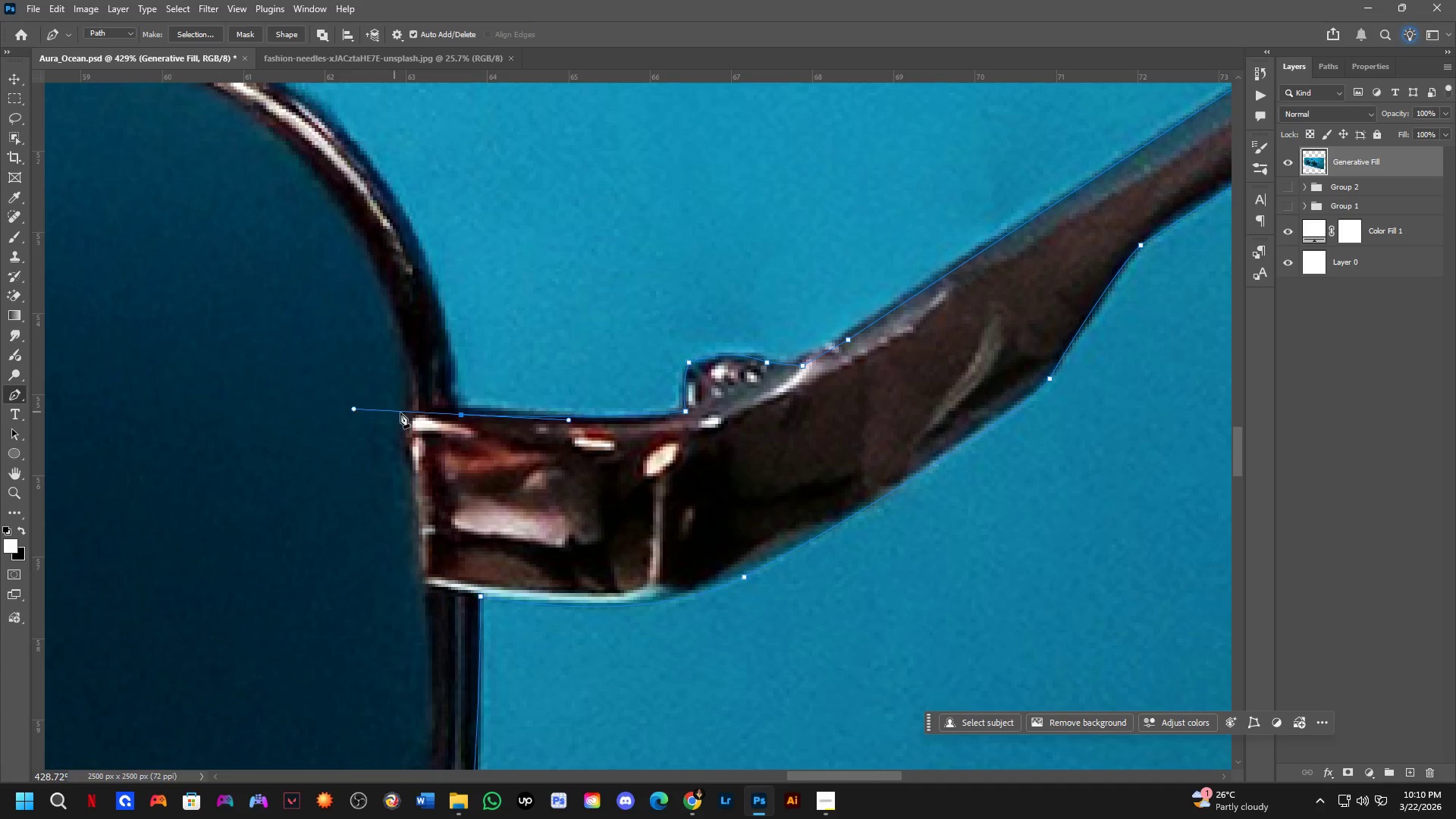 
scroll: coordinate [418, 419], scroll_direction: down, amount: 2.0
 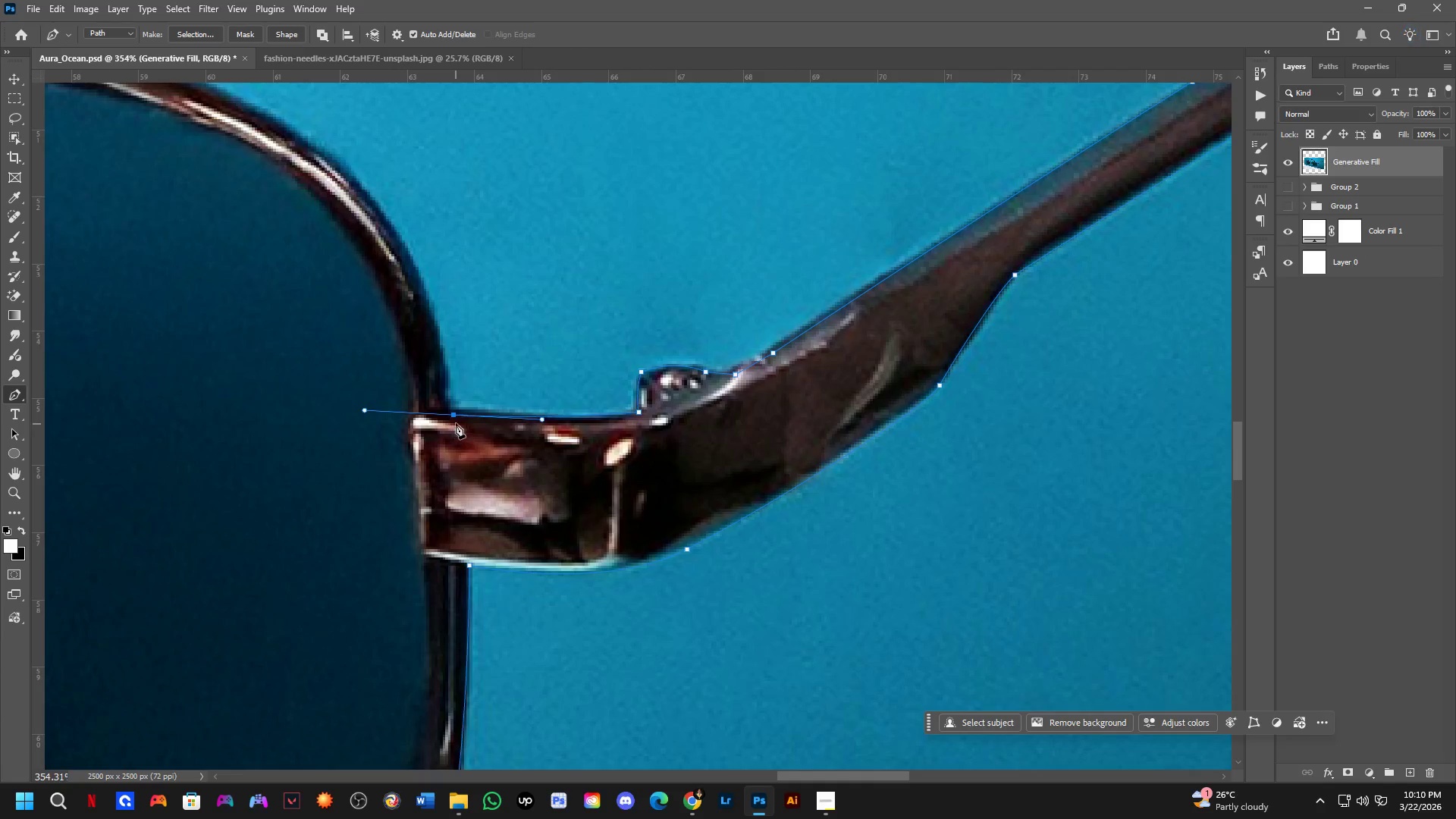 
hold_key(key=AltLeft, duration=0.97)
left_click([453, 416])
 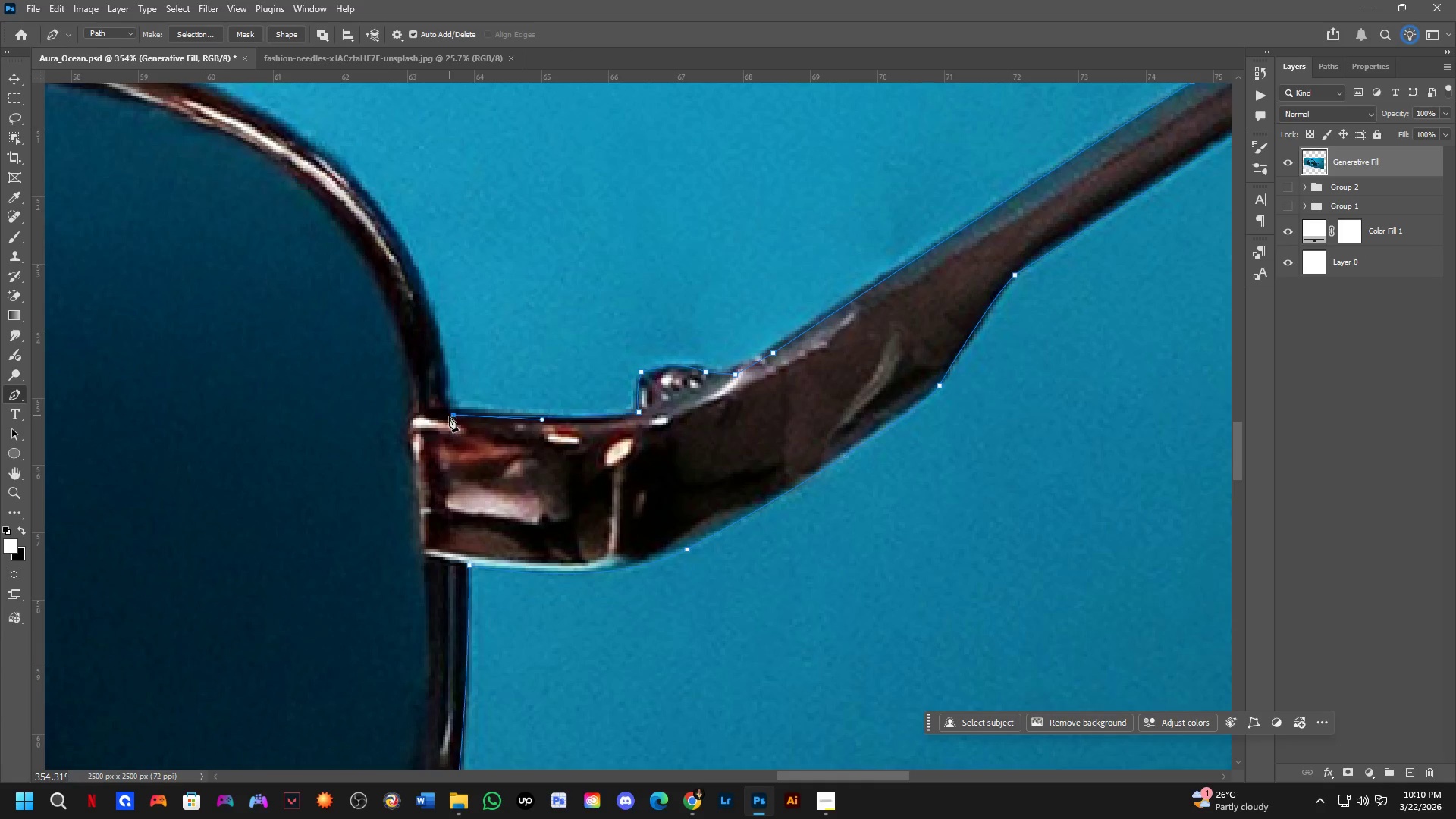 
hold_key(key=Space, duration=0.52)
 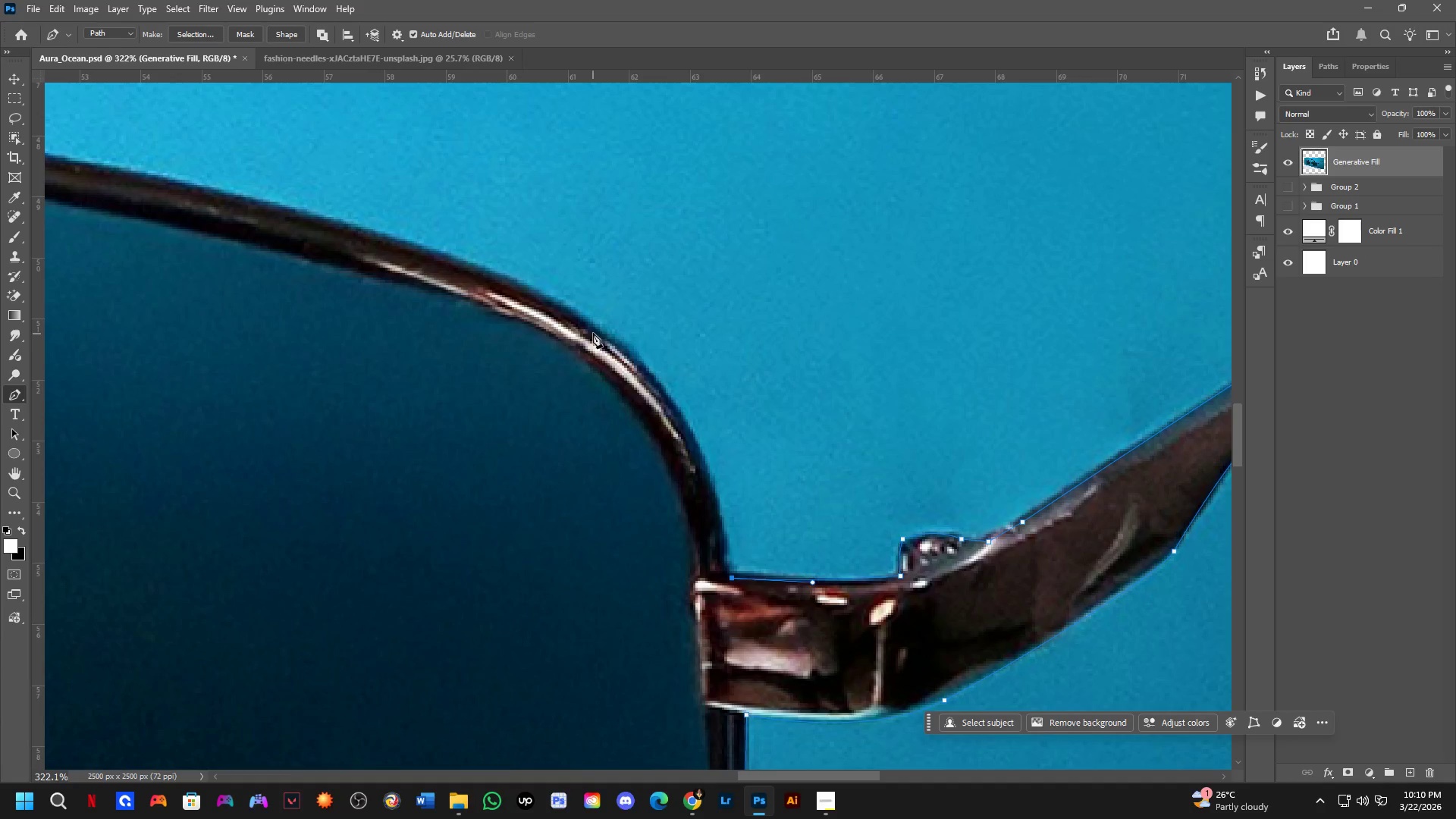 
left_click_drag(start_coordinate=[407, 407], to_coordinate=[698, 590])
 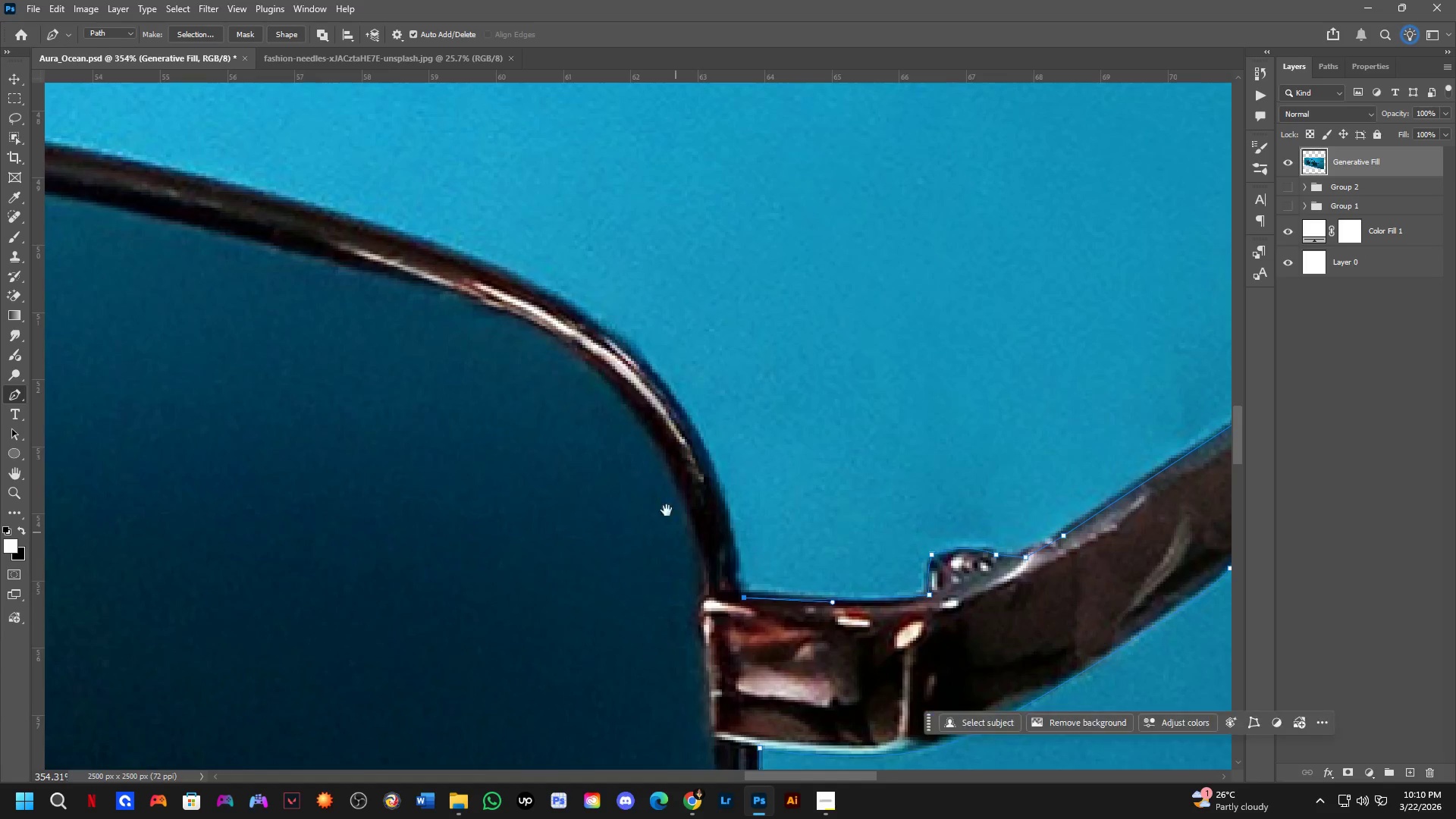 
scroll: coordinate [617, 388], scroll_direction: down, amount: 1.0
 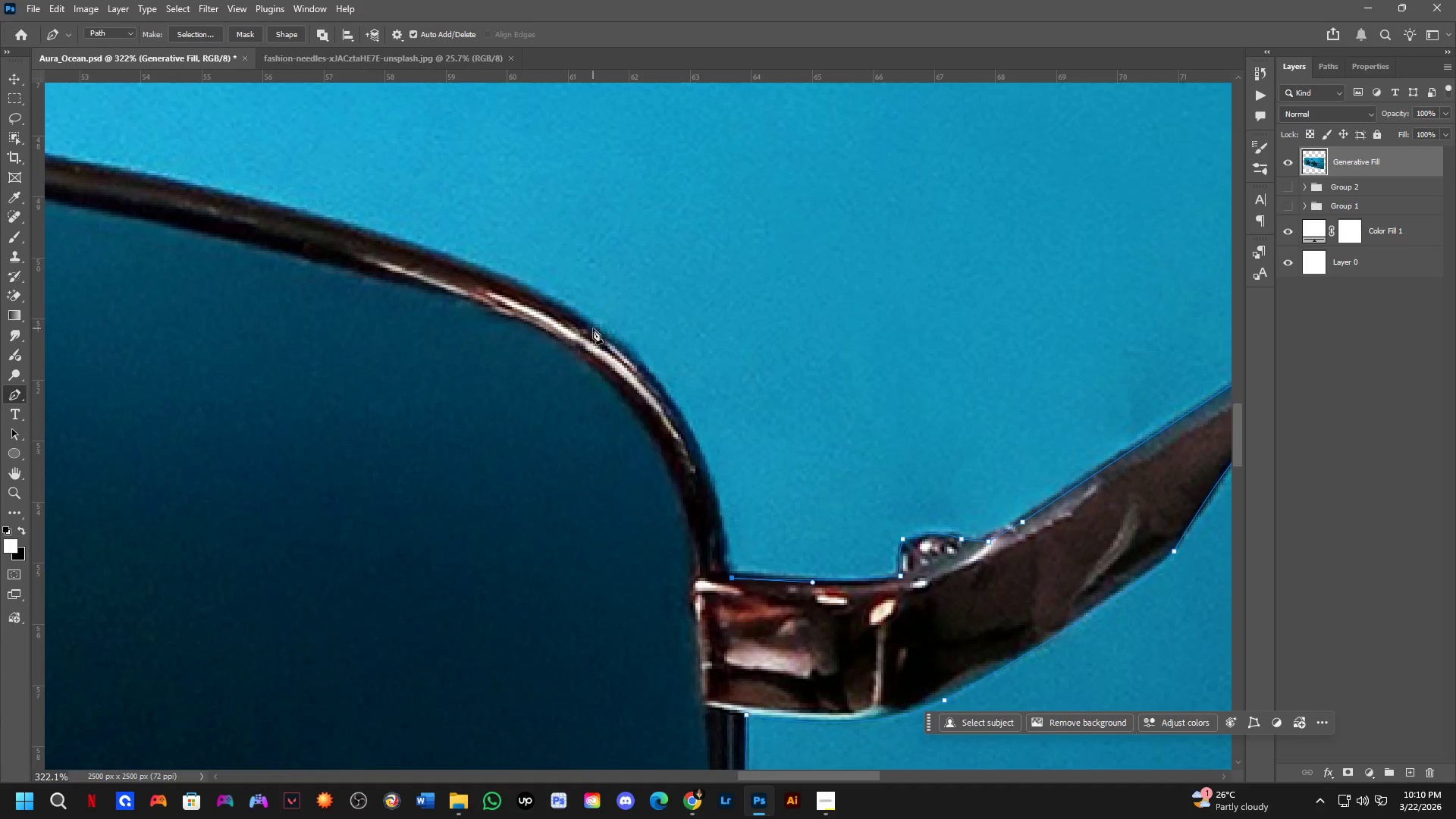 
left_click_drag(start_coordinate=[593, 328], to_coordinate=[466, 274])
 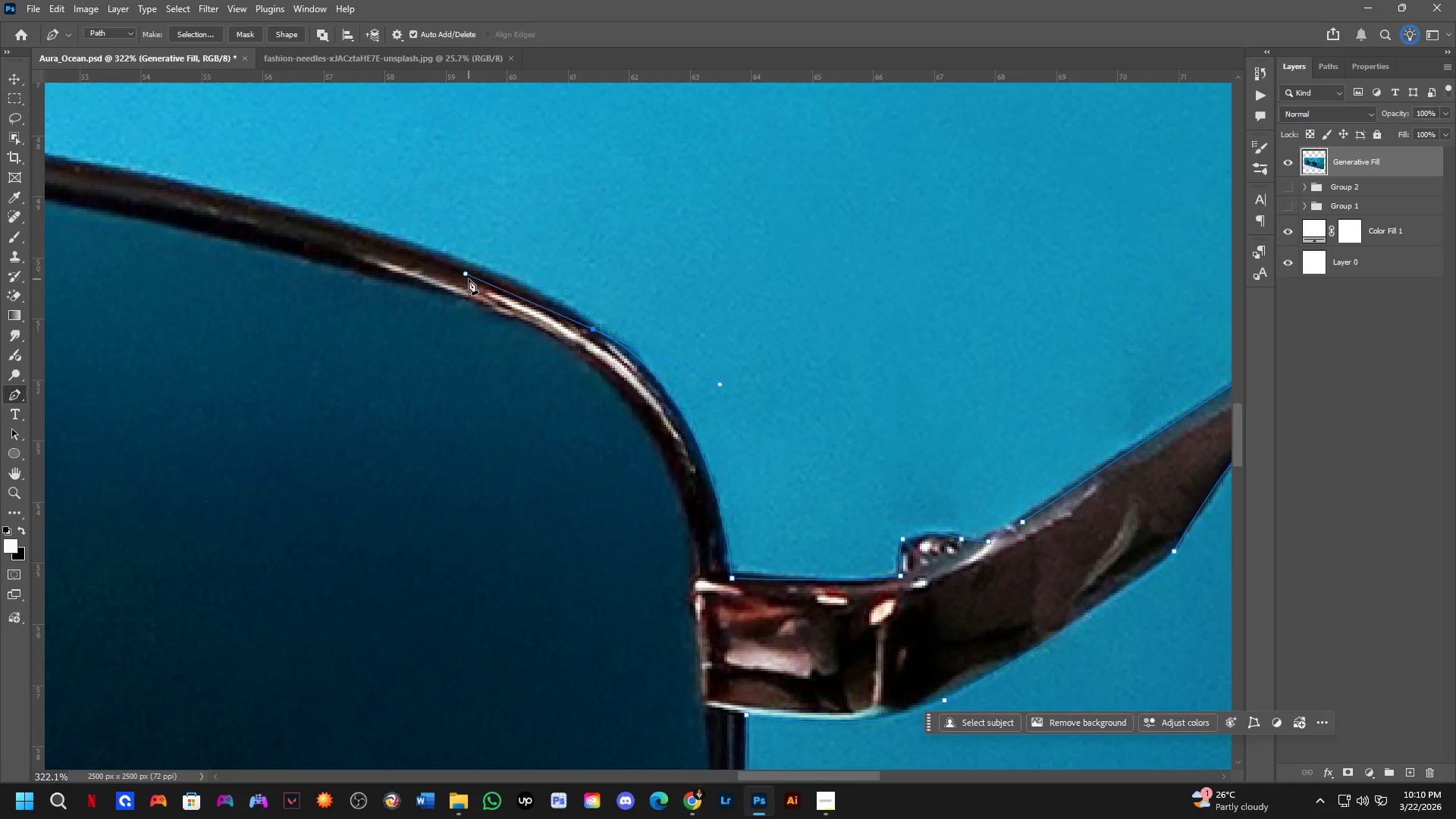 
scroll: coordinate [475, 287], scroll_direction: down, amount: 2.0
 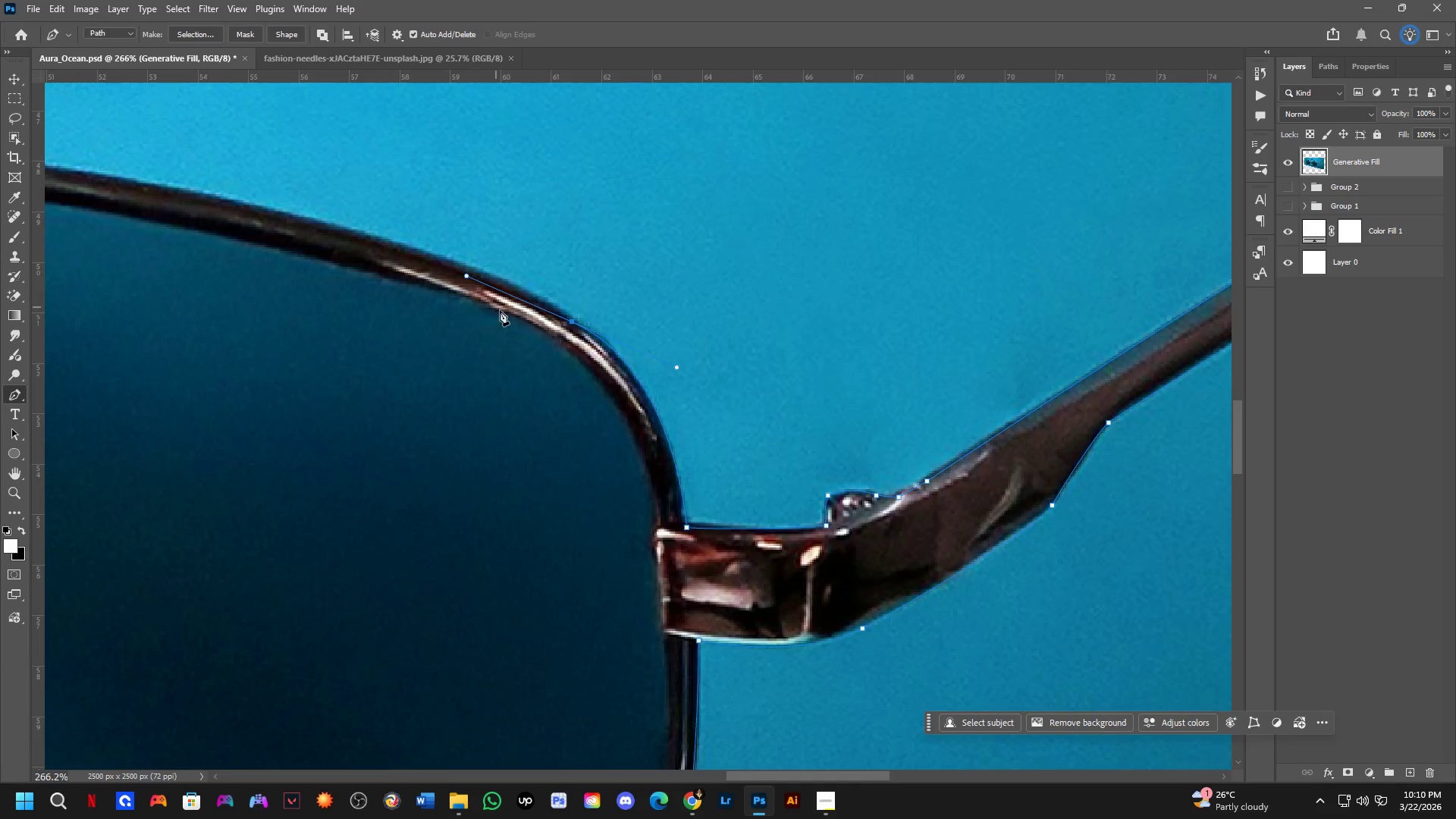 
hold_key(key=Space, duration=0.59)
 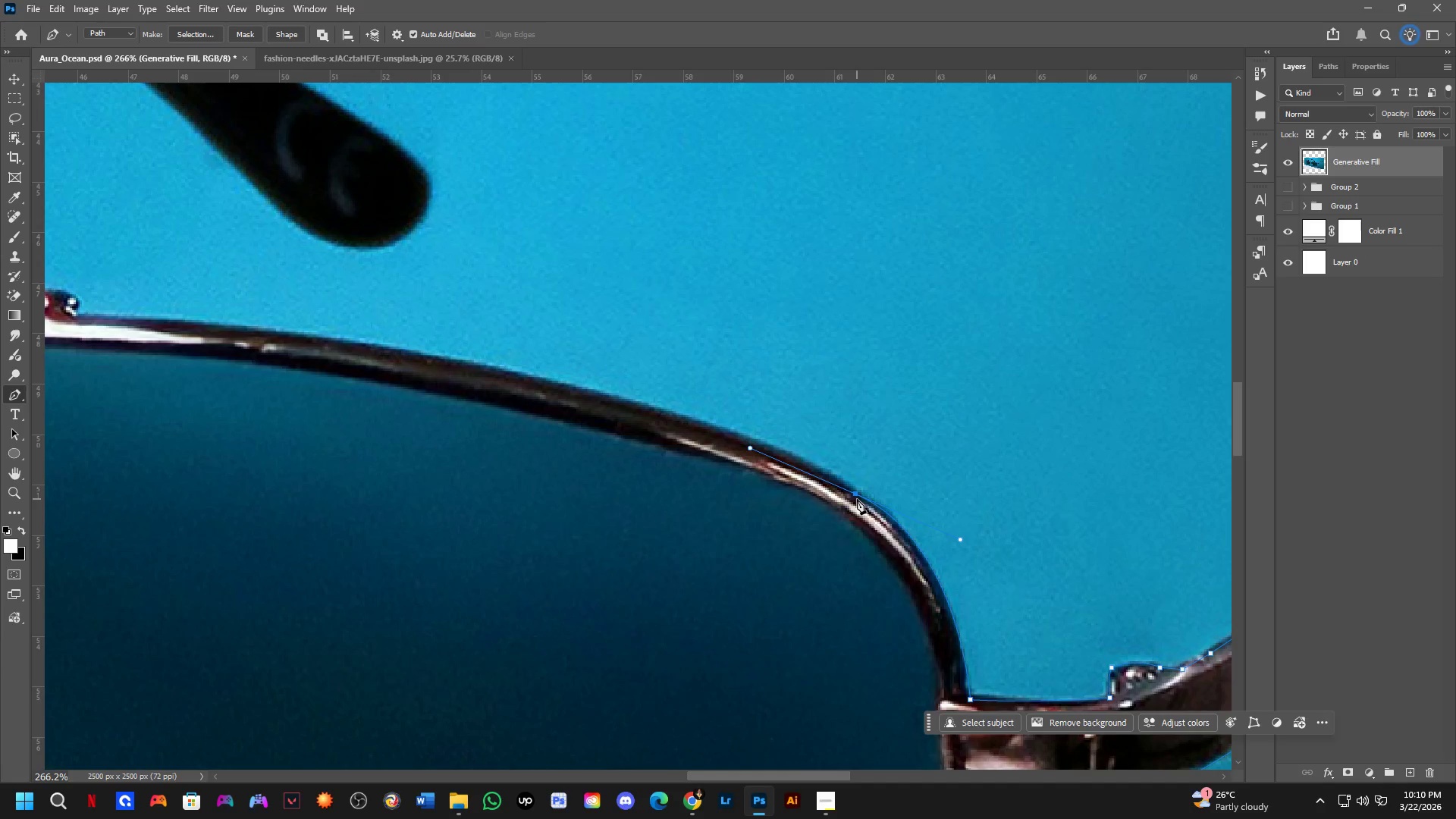 
left_click_drag(start_coordinate=[513, 332], to_coordinate=[797, 504])
 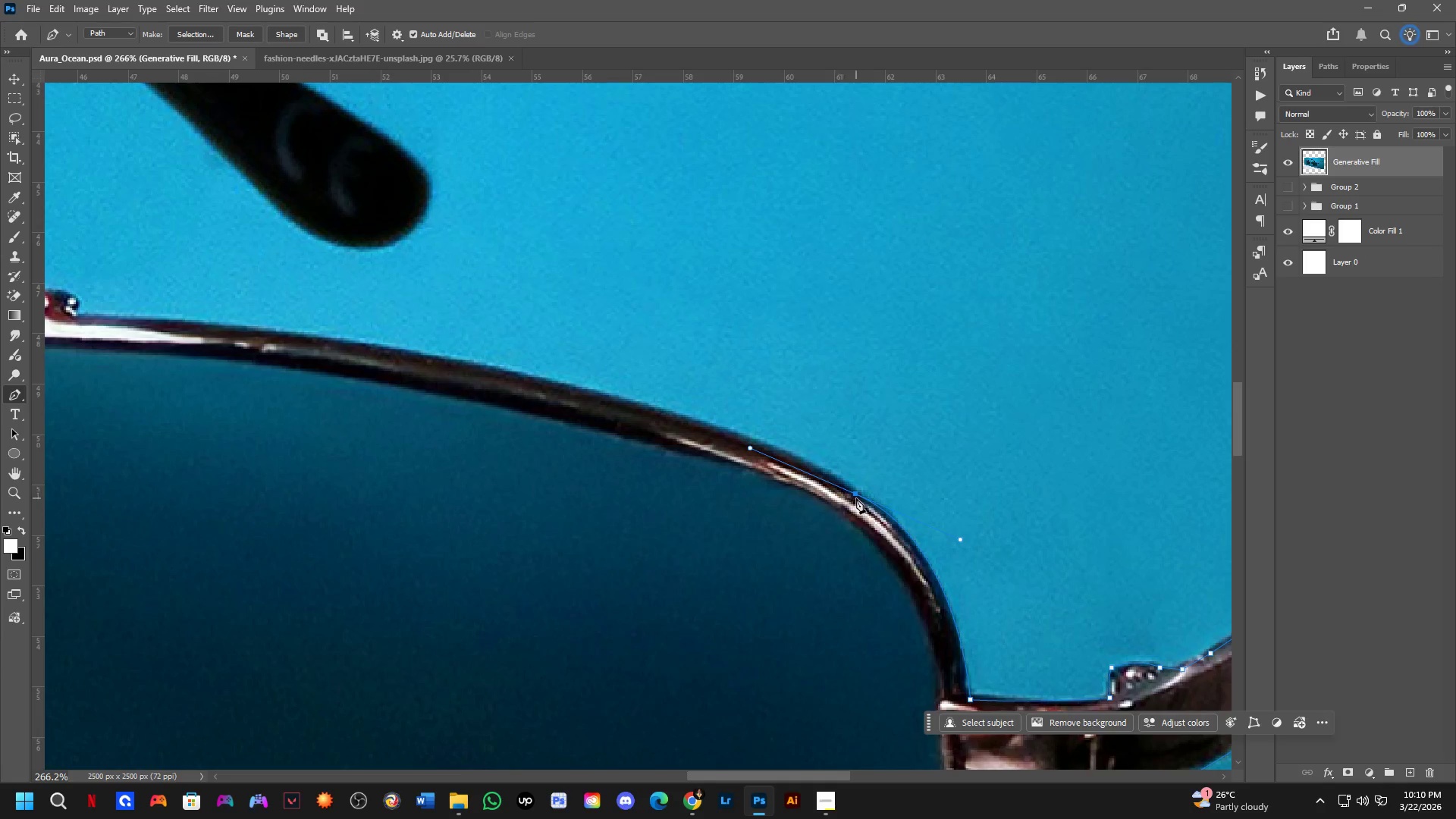 
hold_key(key=AltLeft, duration=0.61)
 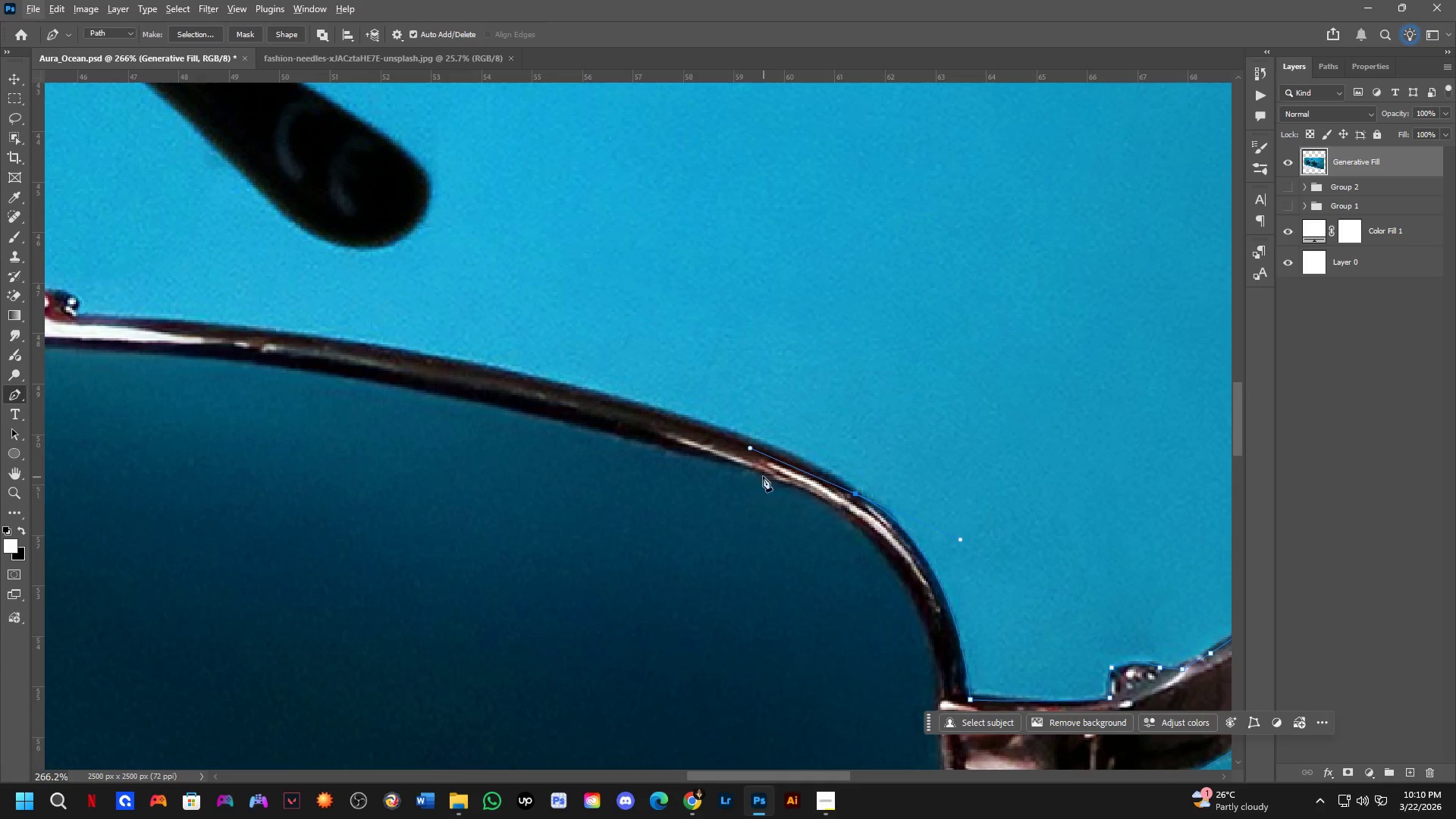 
hold_key(key=ControlLeft, duration=1.2)
left_click_drag(start_coordinate=[751, 449], to_coordinate=[750, 429])
 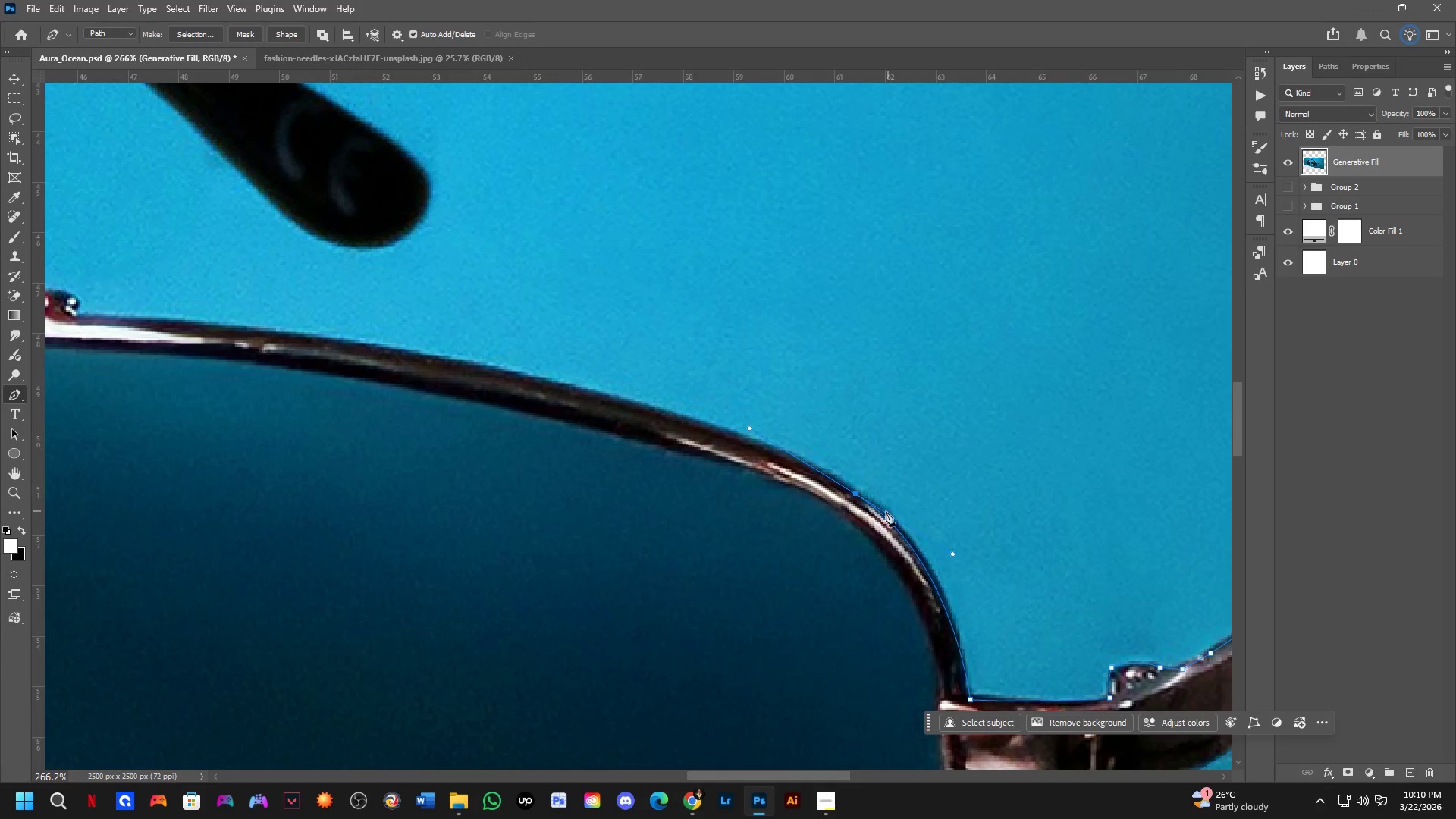 
hold_key(key=ControlLeft, duration=1.5)
left_click_drag(start_coordinate=[852, 496], to_coordinate=[854, 485])
 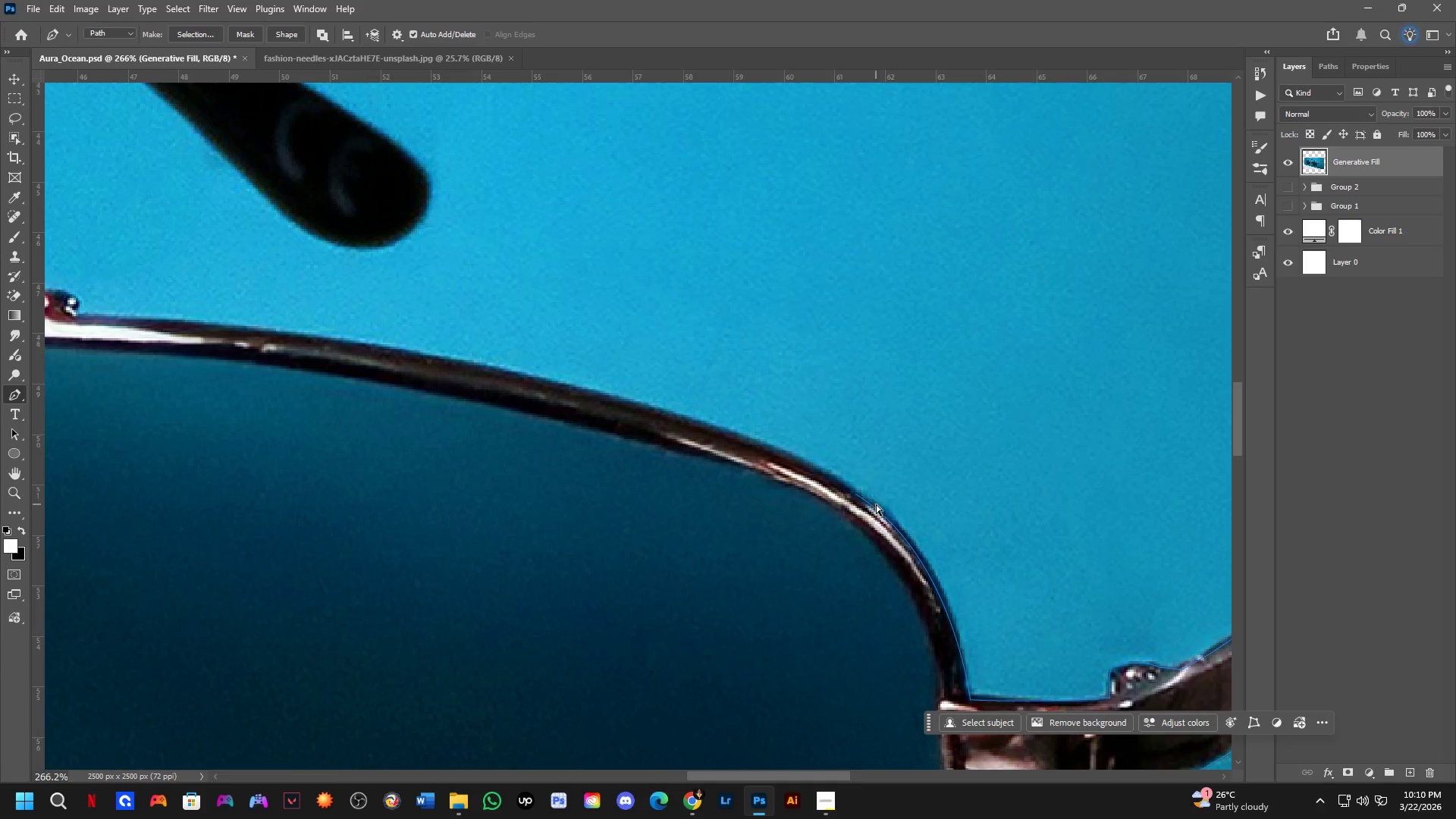 
hold_key(key=ControlLeft, duration=0.33)
 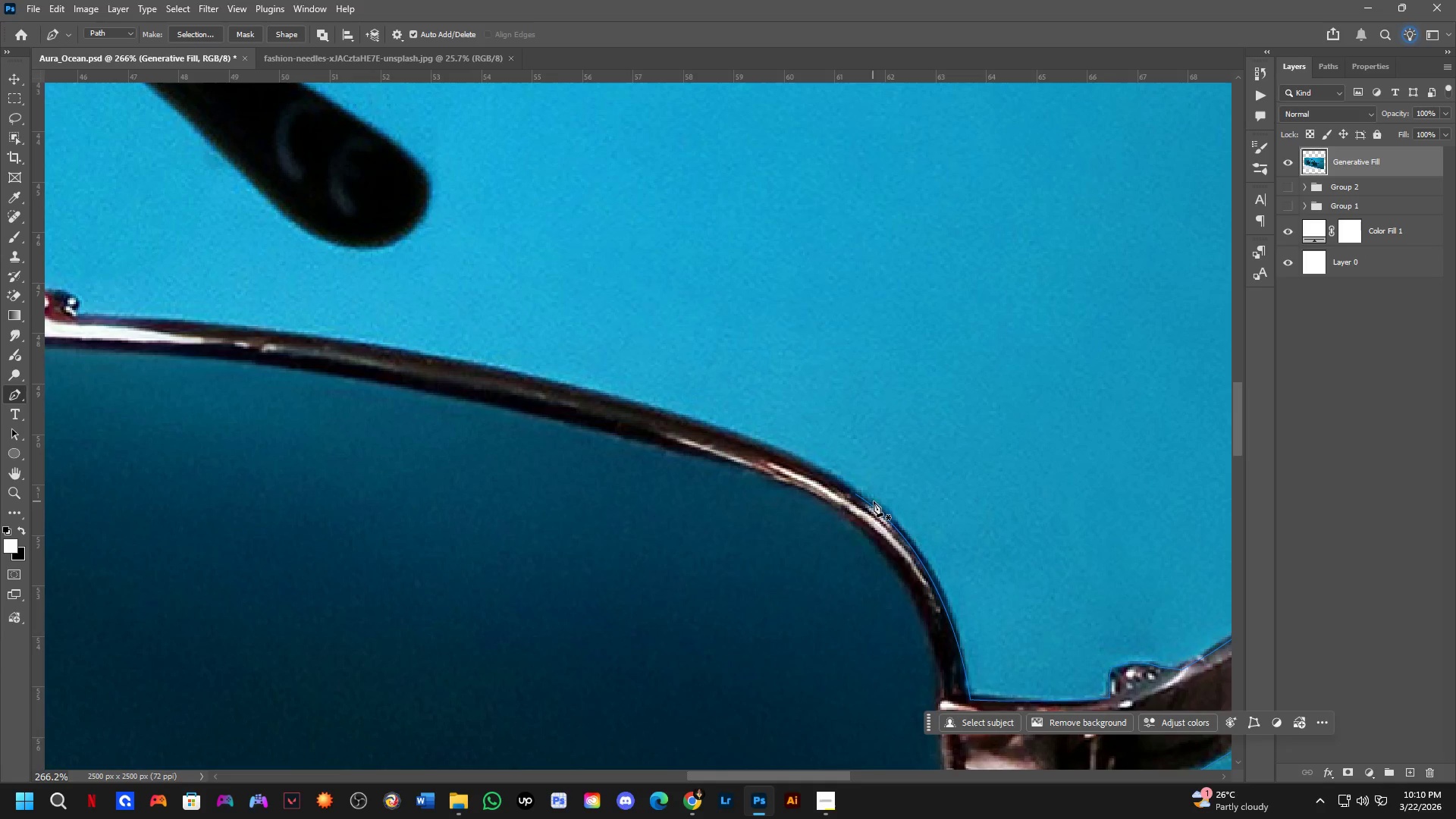 
hold_key(key=ControlLeft, duration=0.67)
left_click([880, 508])
 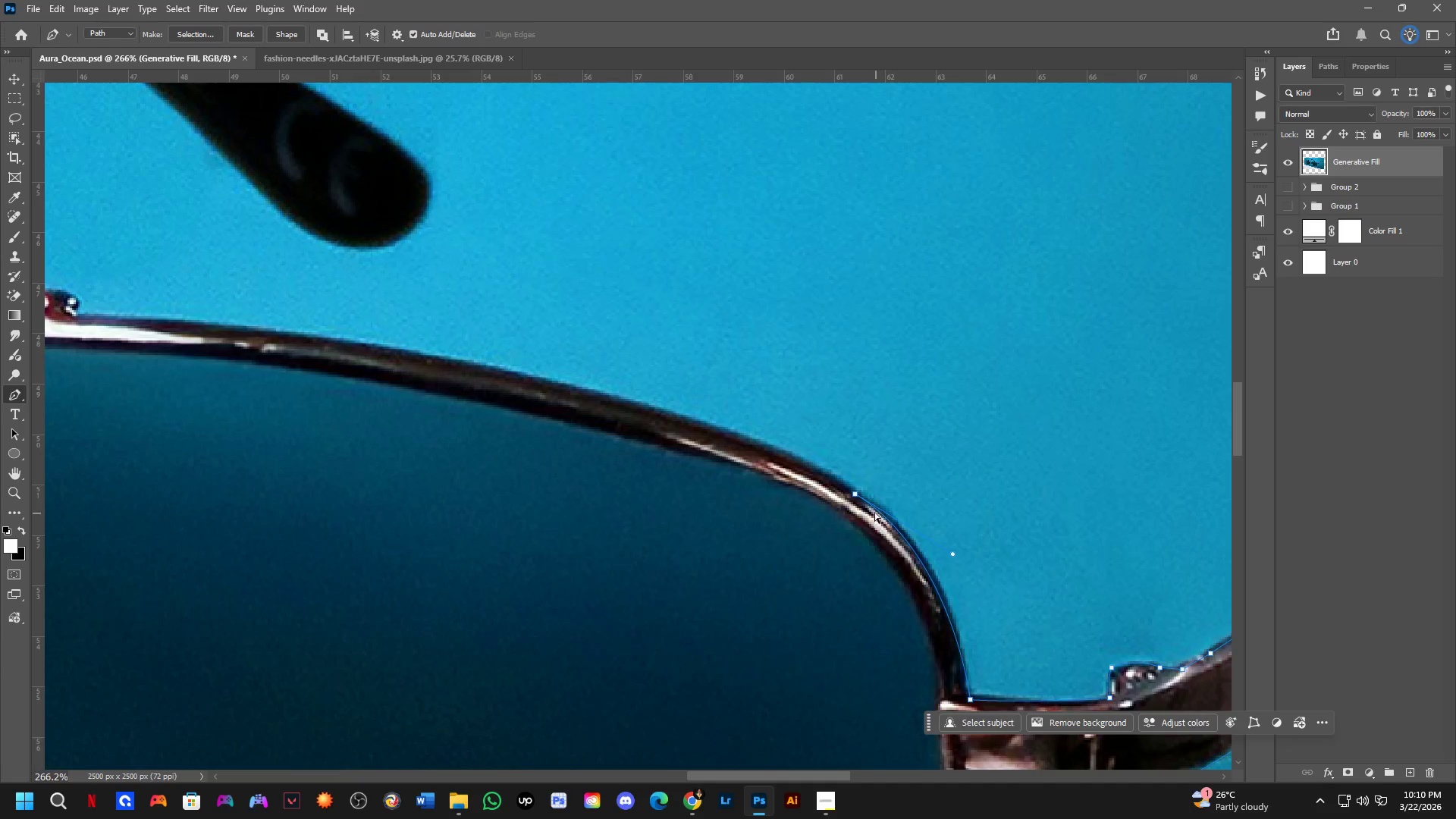 
hold_key(key=ControlLeft, duration=1.5)
left_click_drag(start_coordinate=[855, 496], to_coordinate=[854, 489])
 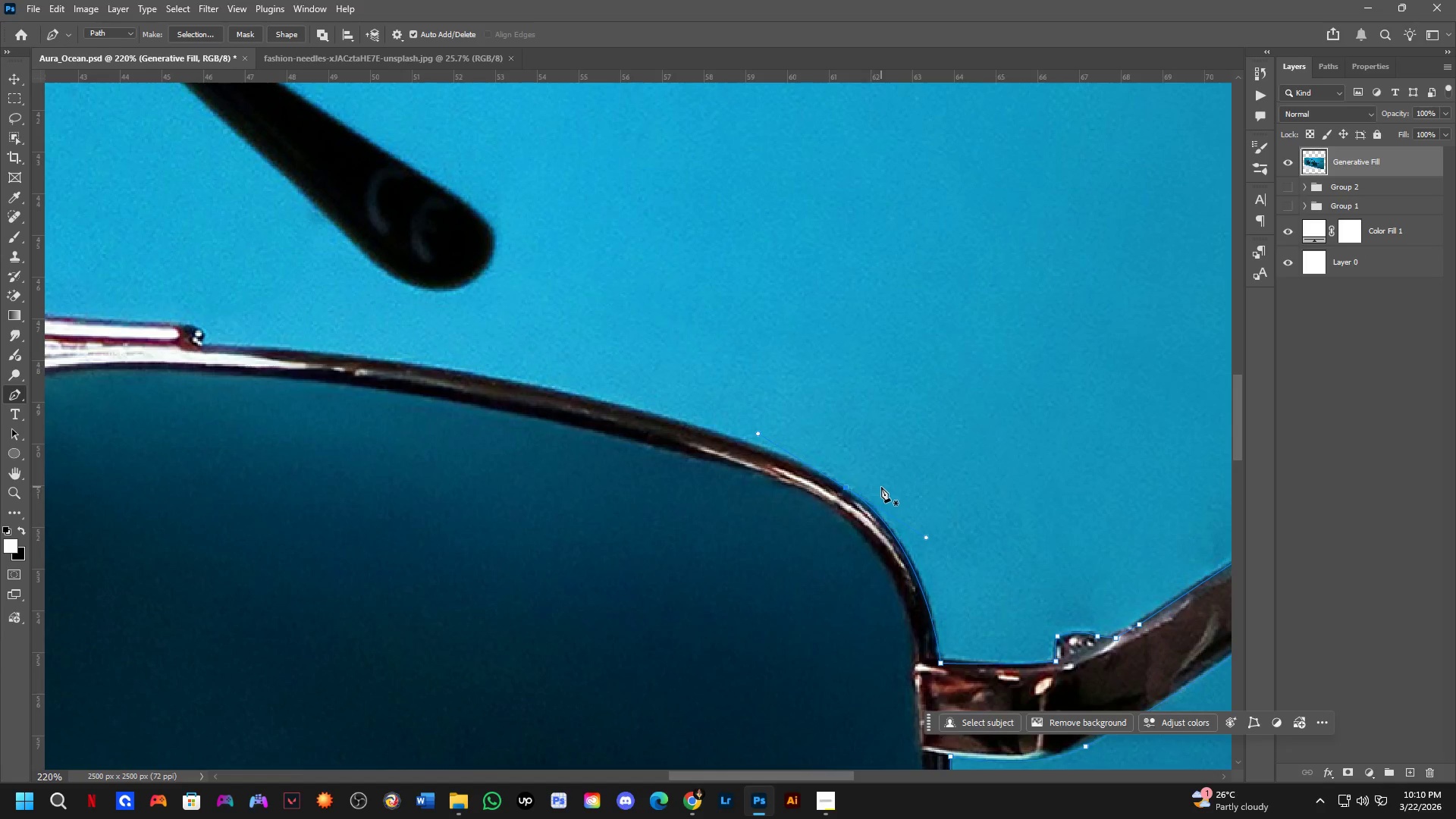 
key(Control+ControlLeft)
 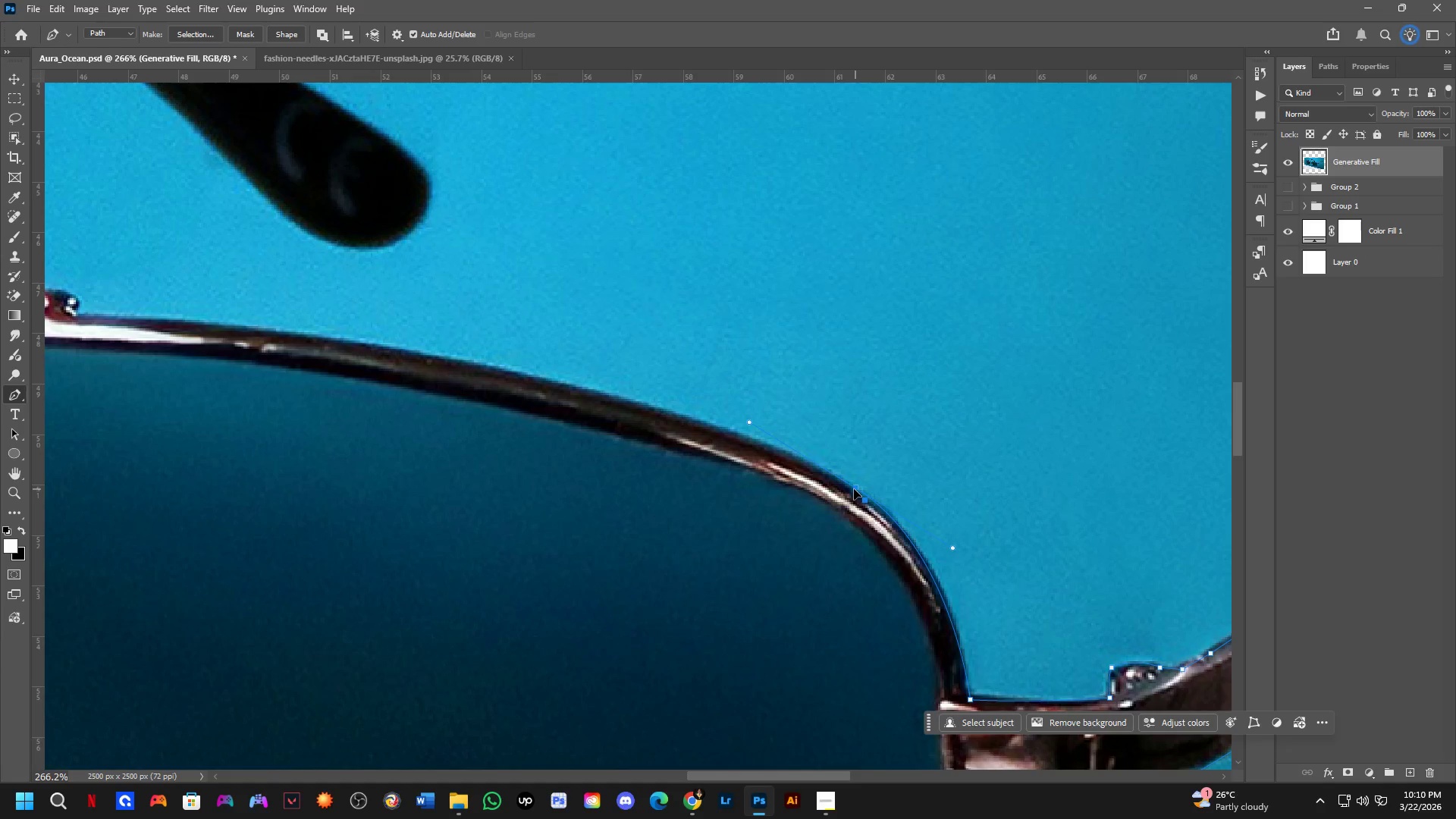 
key(Control+ControlLeft)
 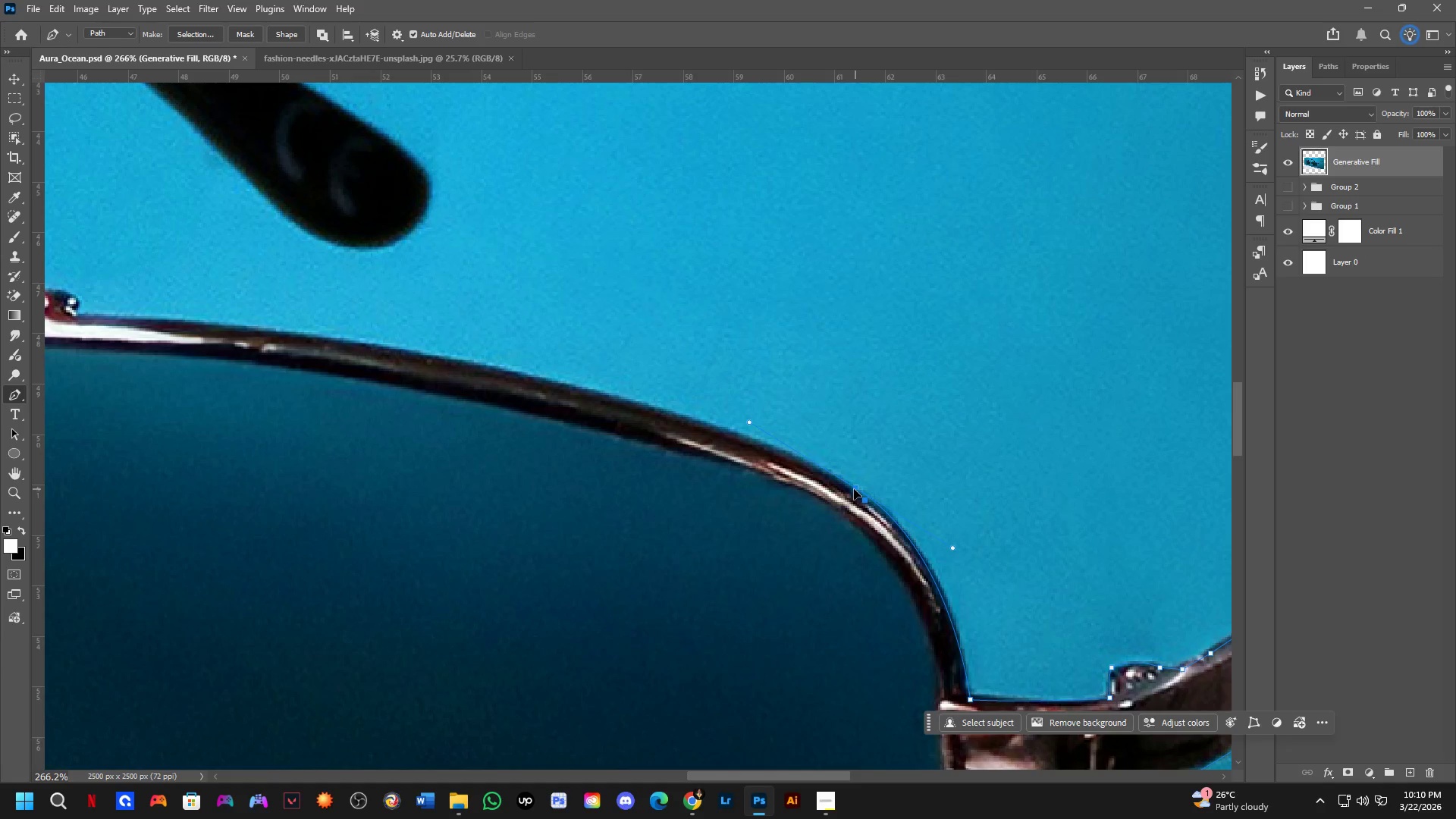 
key(Control+ControlLeft)
 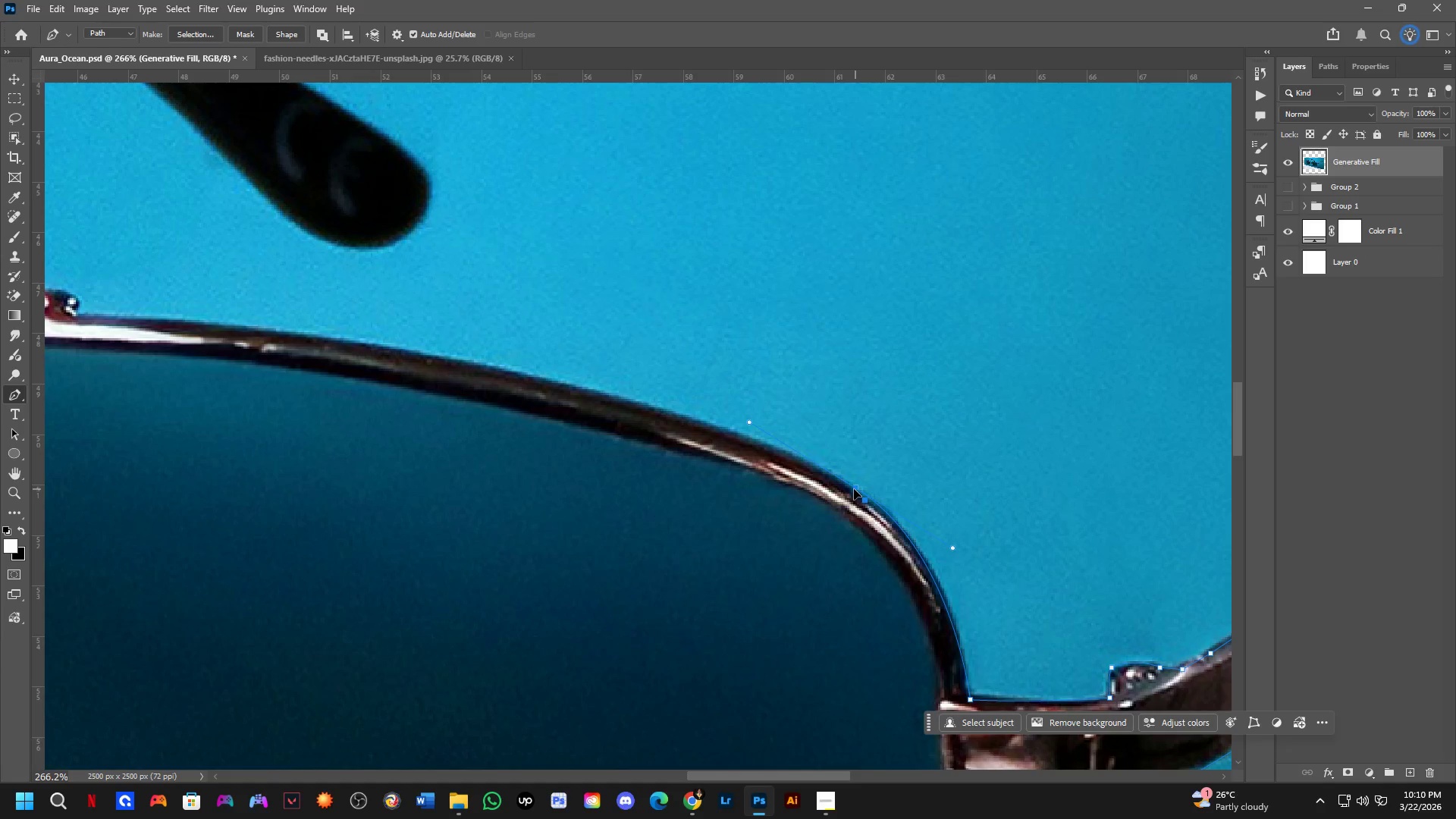 
key(Control+ControlLeft)
 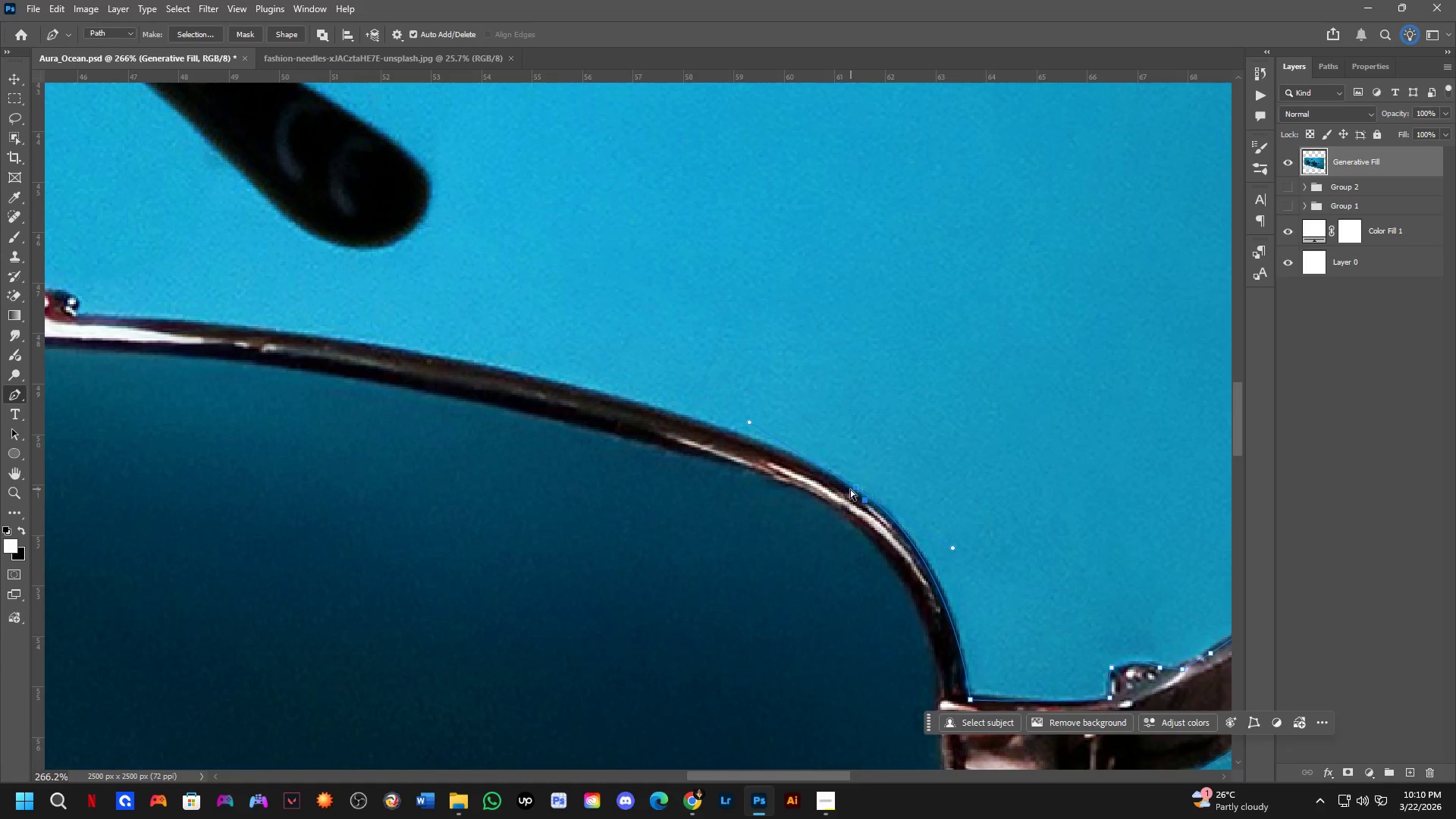 
key(Control+ControlLeft)
 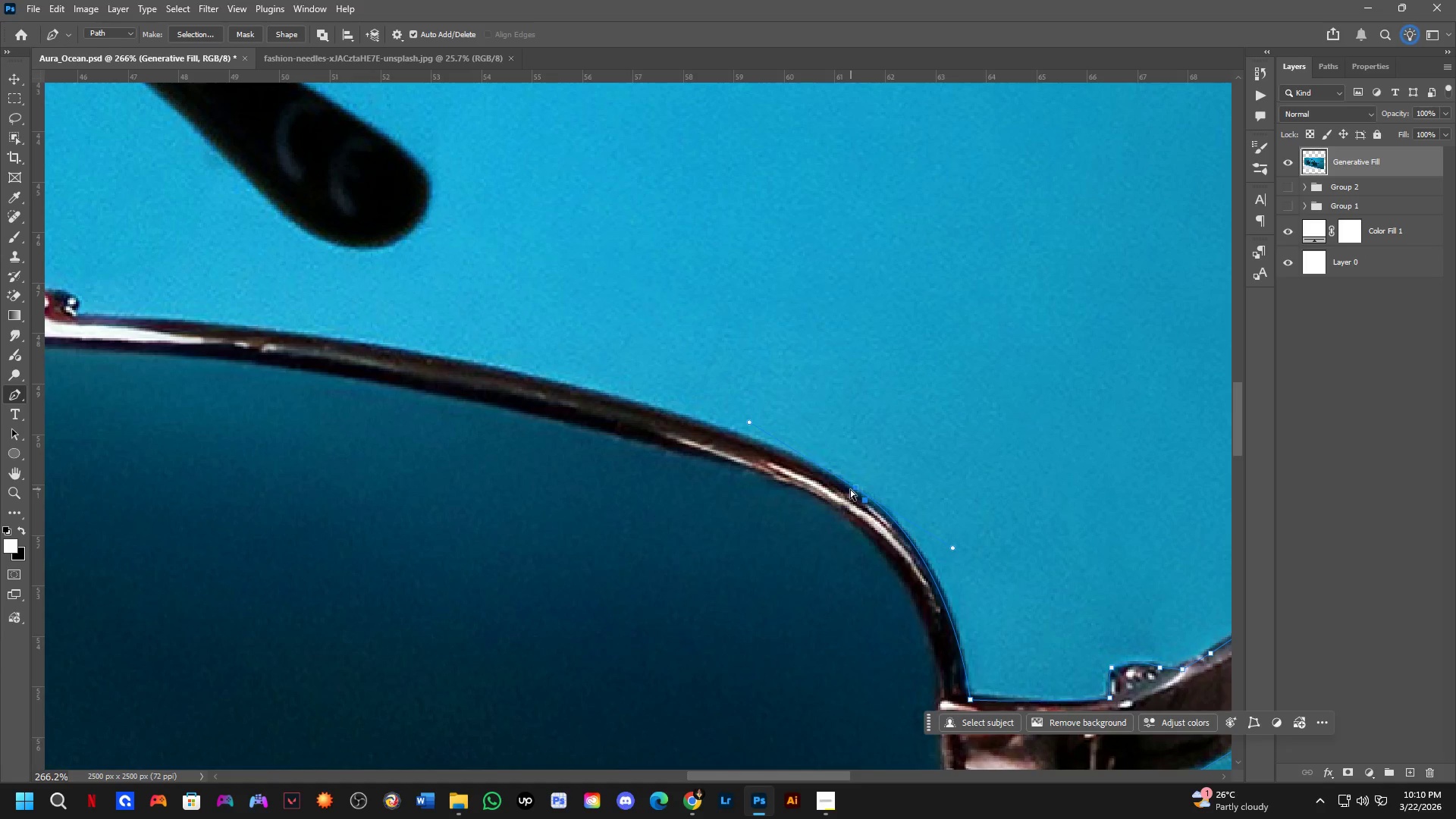 
key(Control+ControlLeft)
 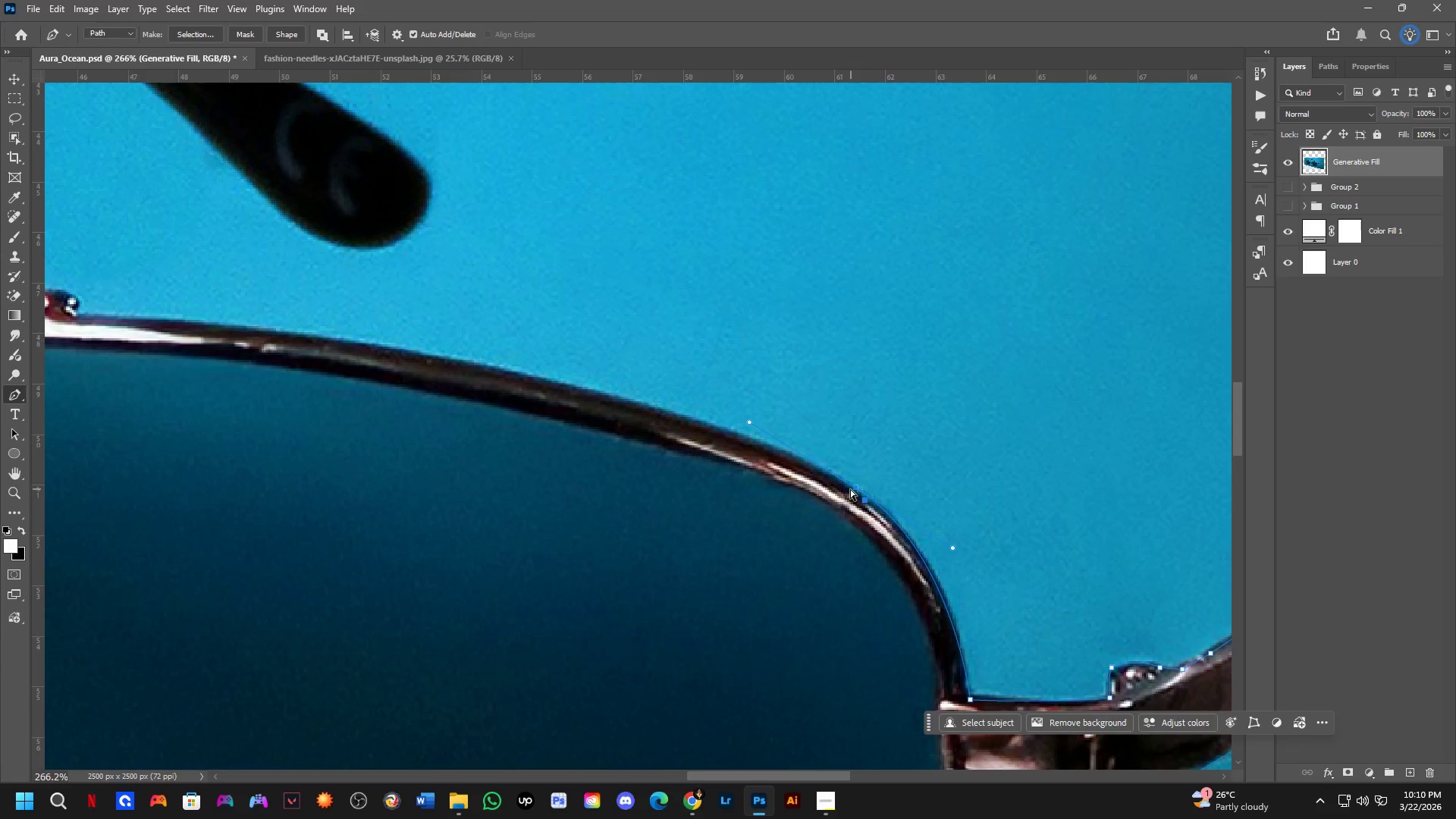 
key(Control+ControlLeft)
 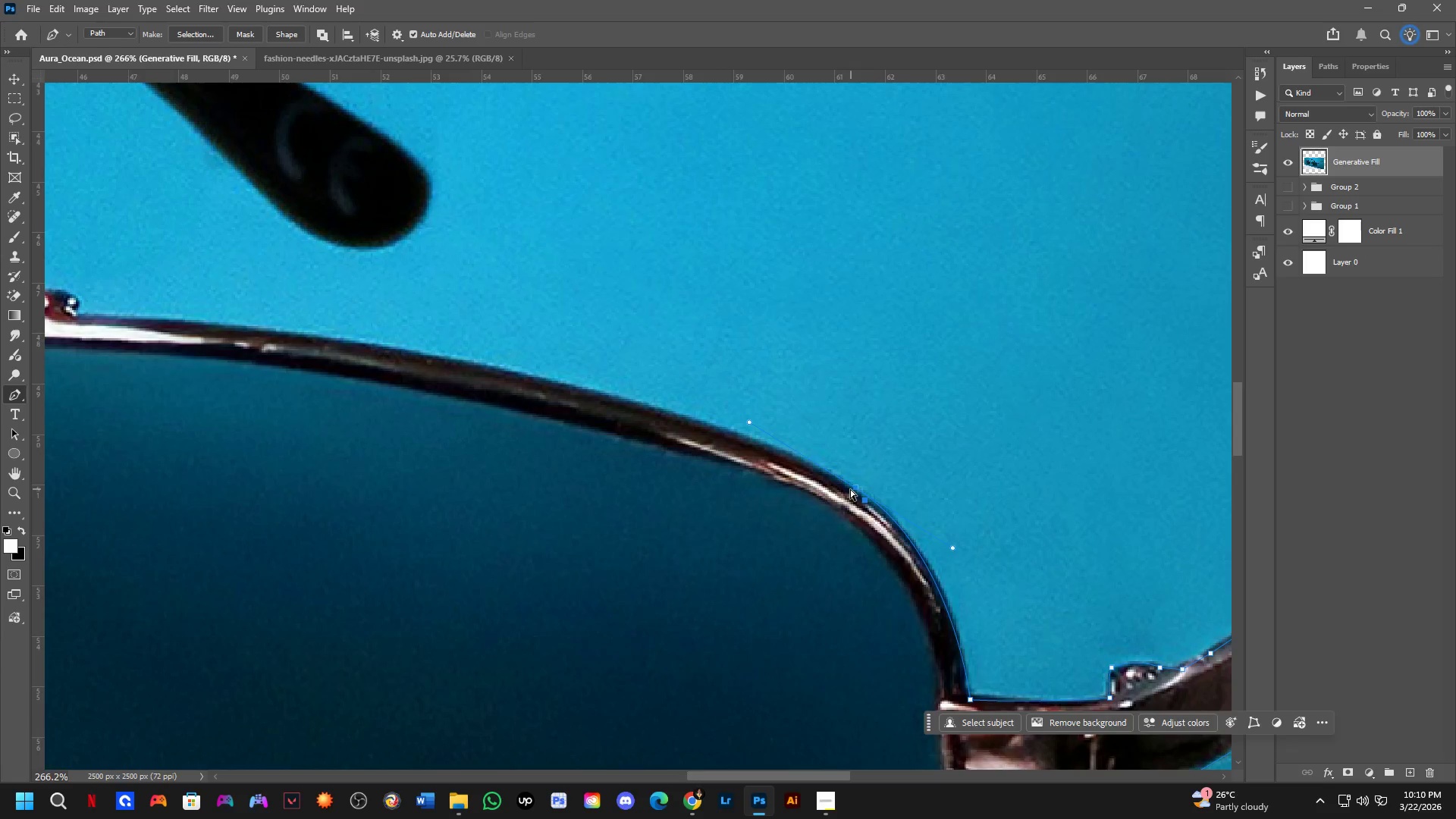 
key(Control+ControlLeft)
 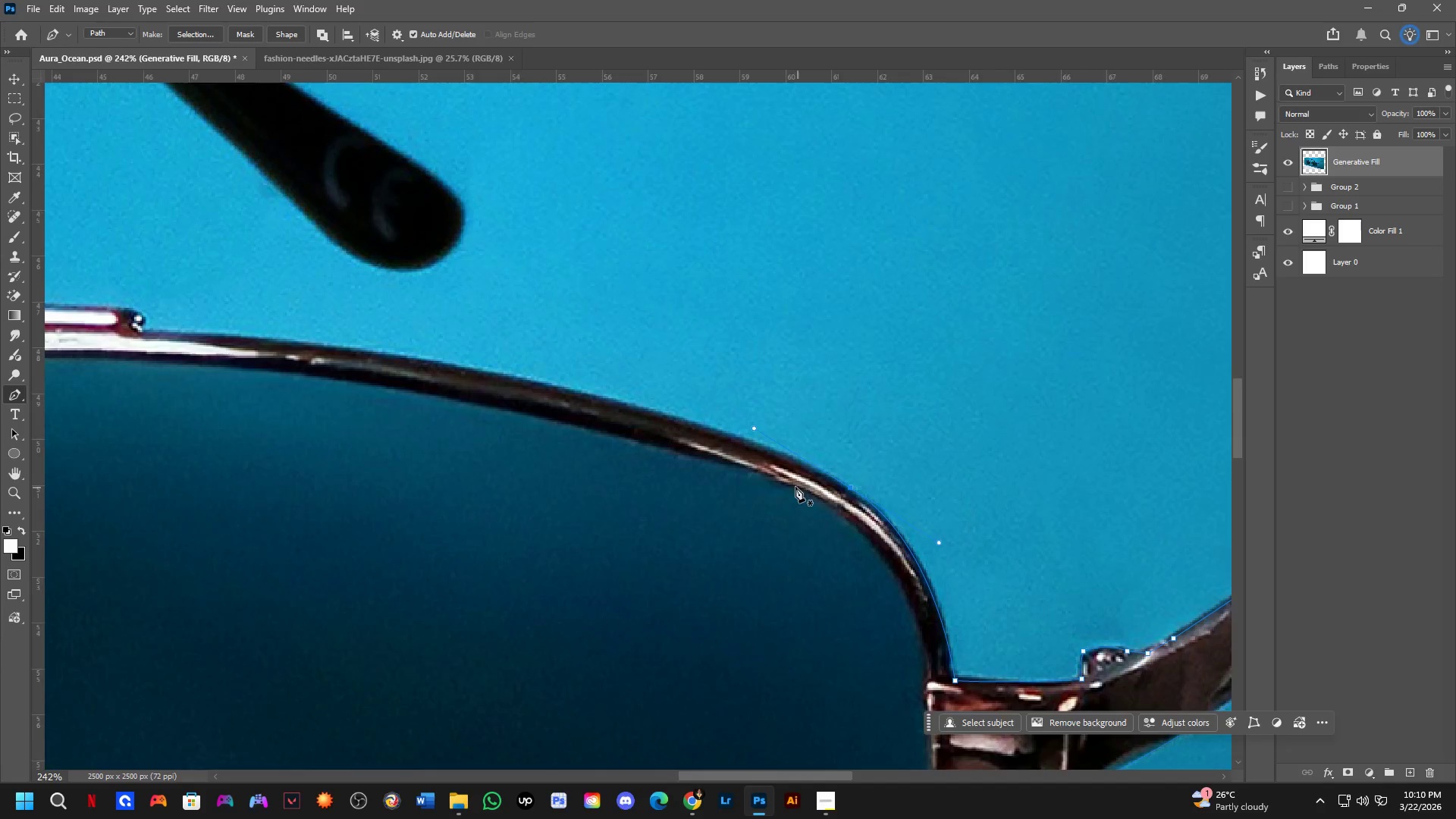 
scroll: coordinate [796, 488], scroll_direction: down, amount: 2.0
 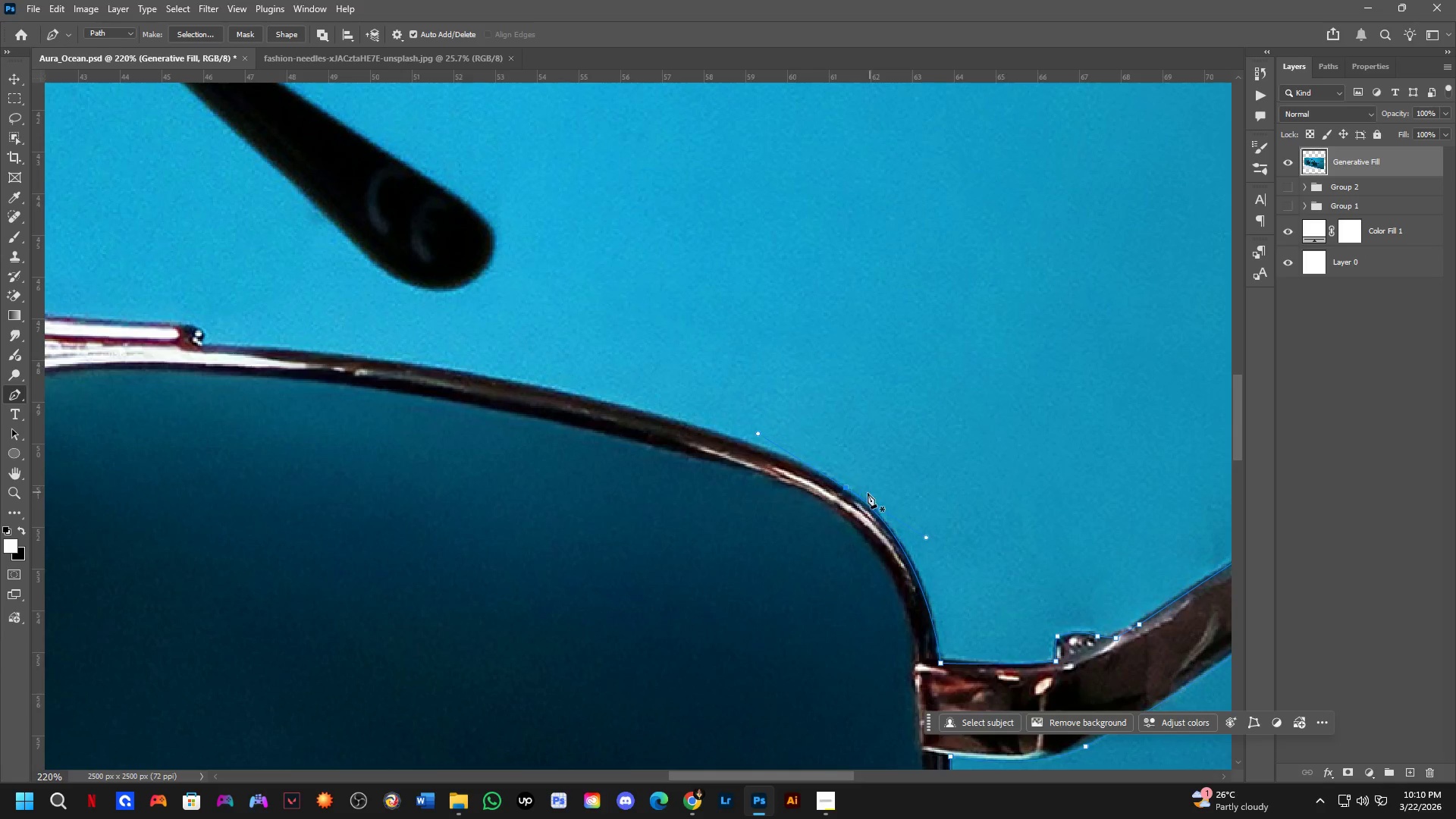 
scroll: coordinate [849, 500], scroll_direction: up, amount: 7.0
 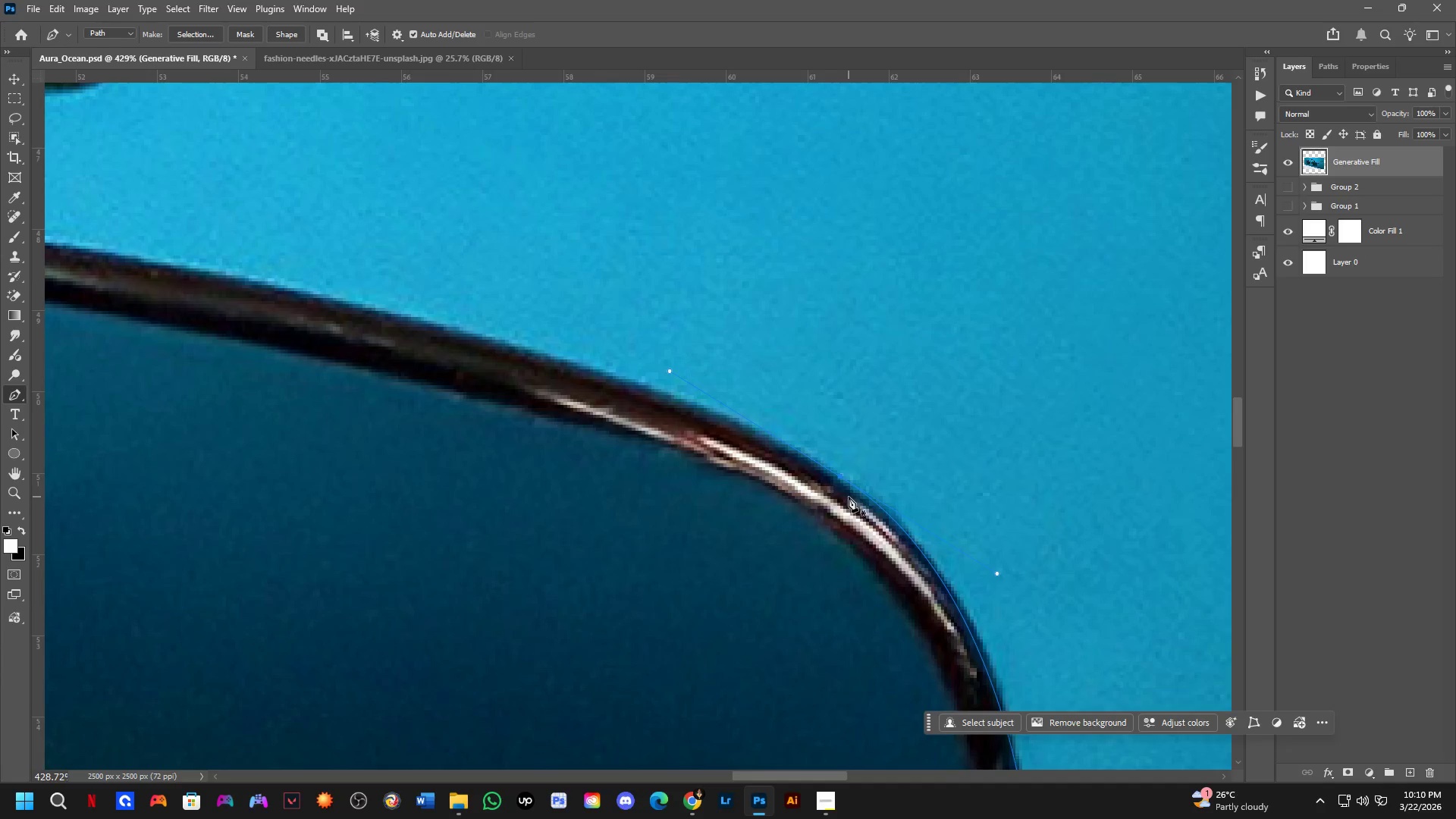 
key(Control+ControlLeft)
 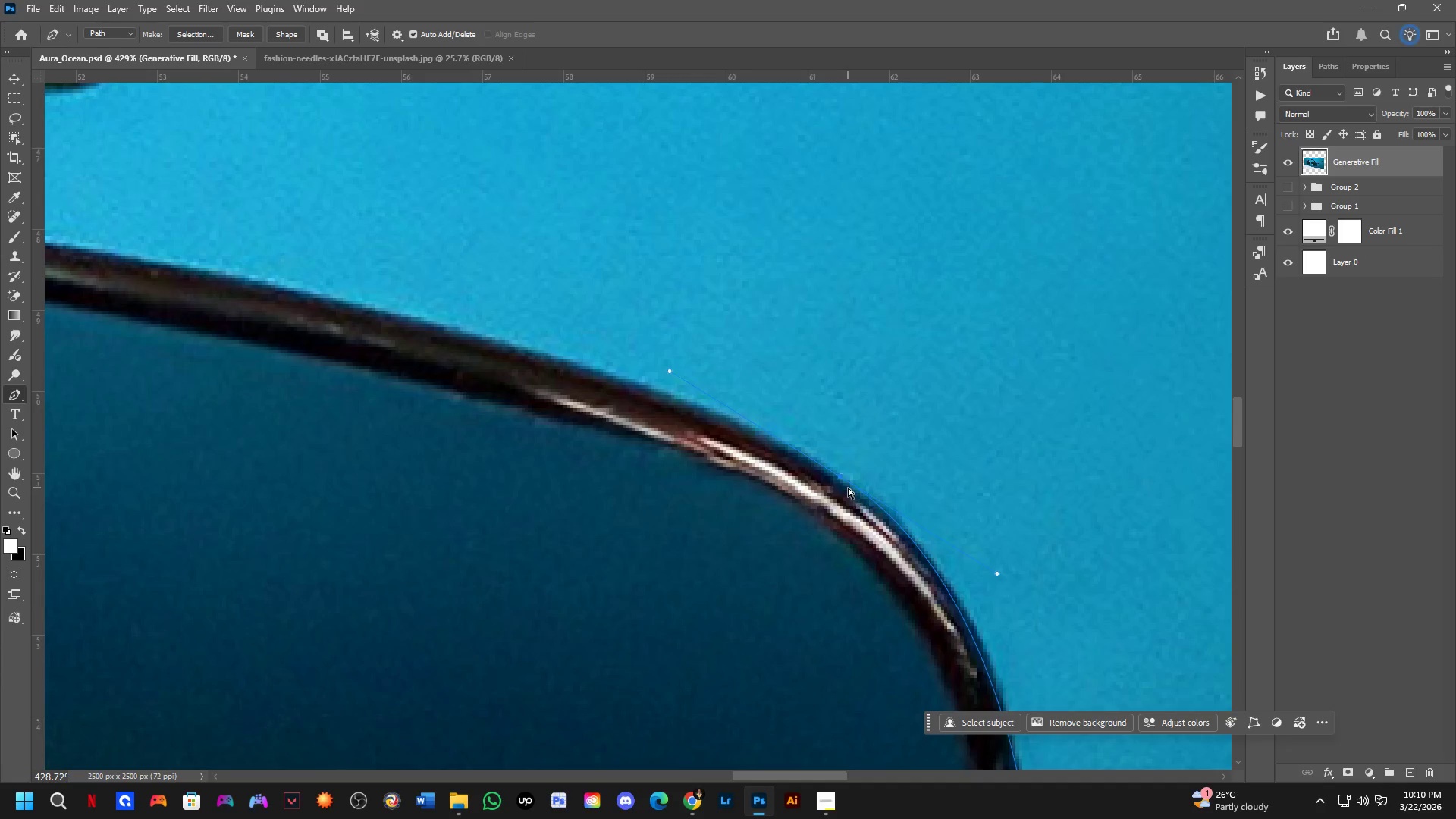 
key(Control+Z)
 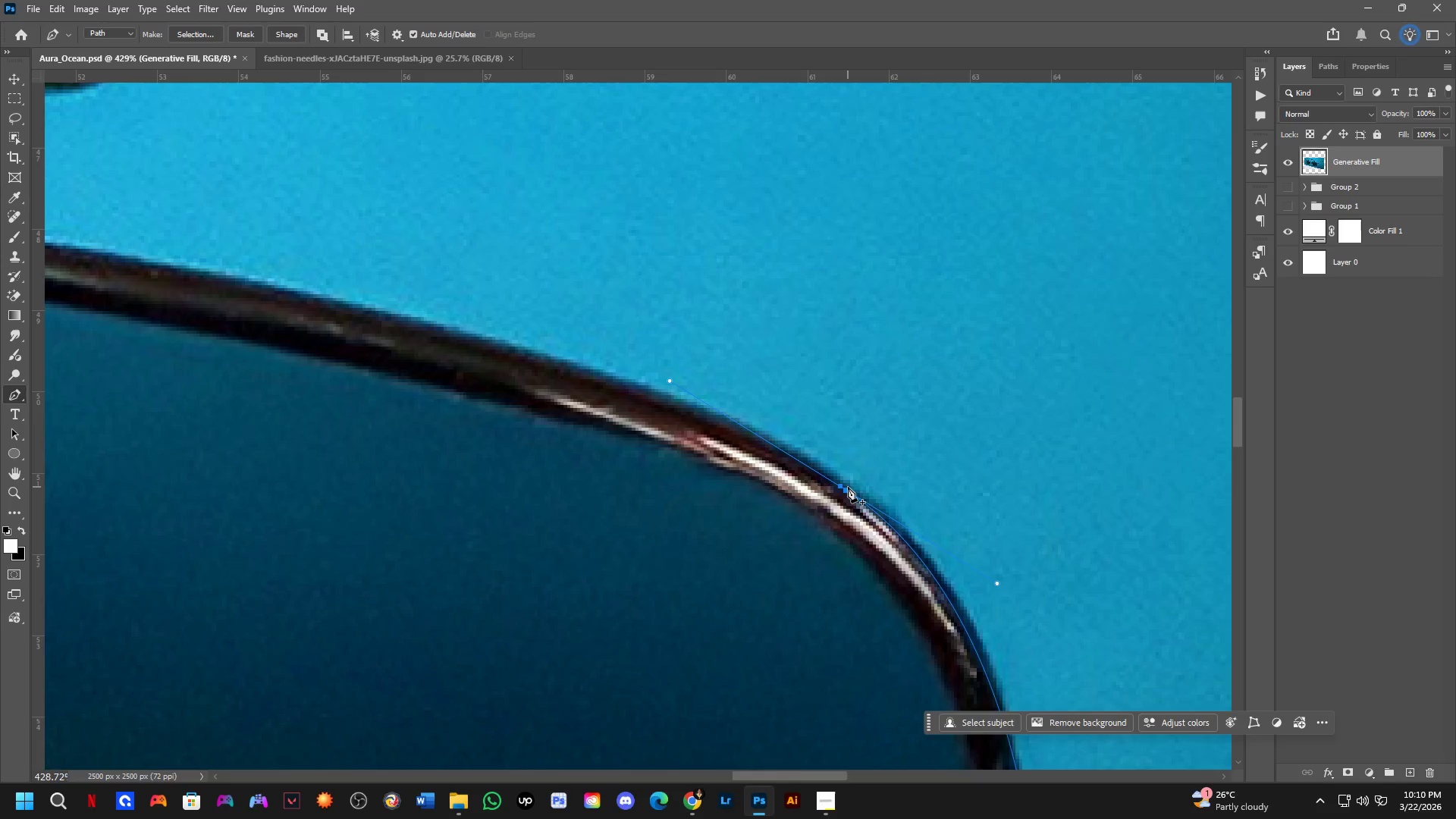 
hold_key(key=ControlLeft, duration=0.88)
left_click_drag(start_coordinate=[840, 487], to_coordinate=[842, 477])
 